 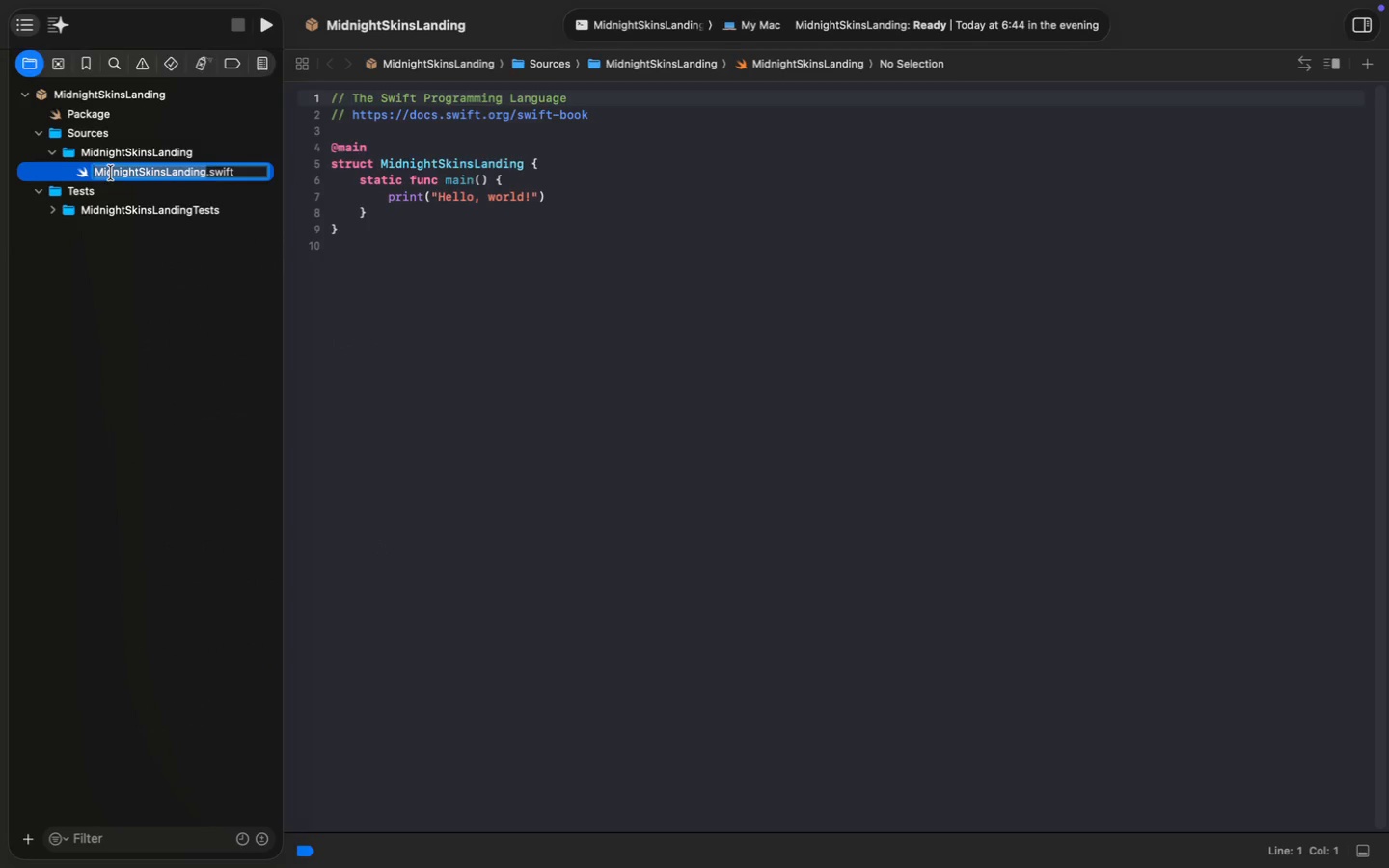 
key(Enter)
 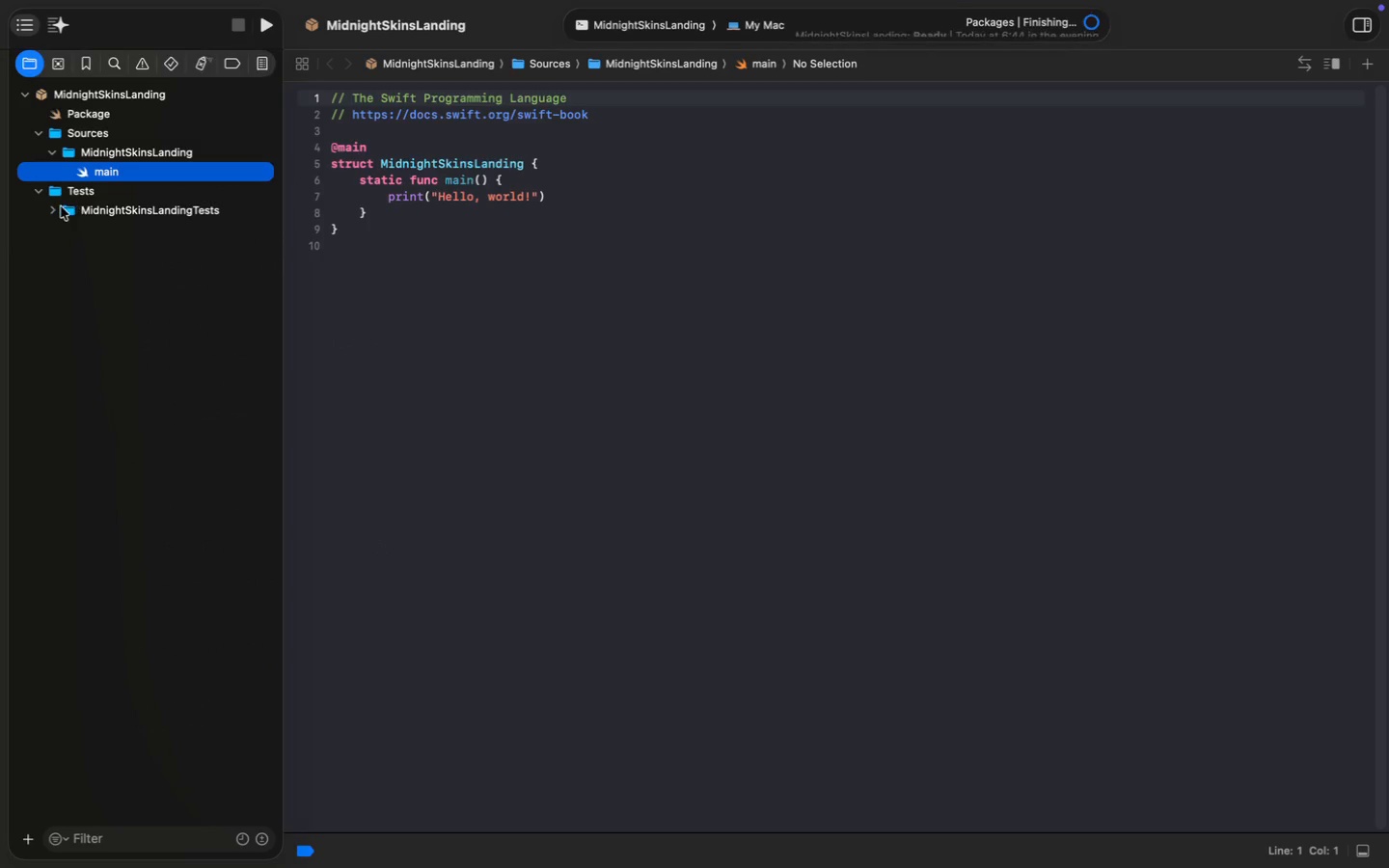 
left_click([52, 208])
 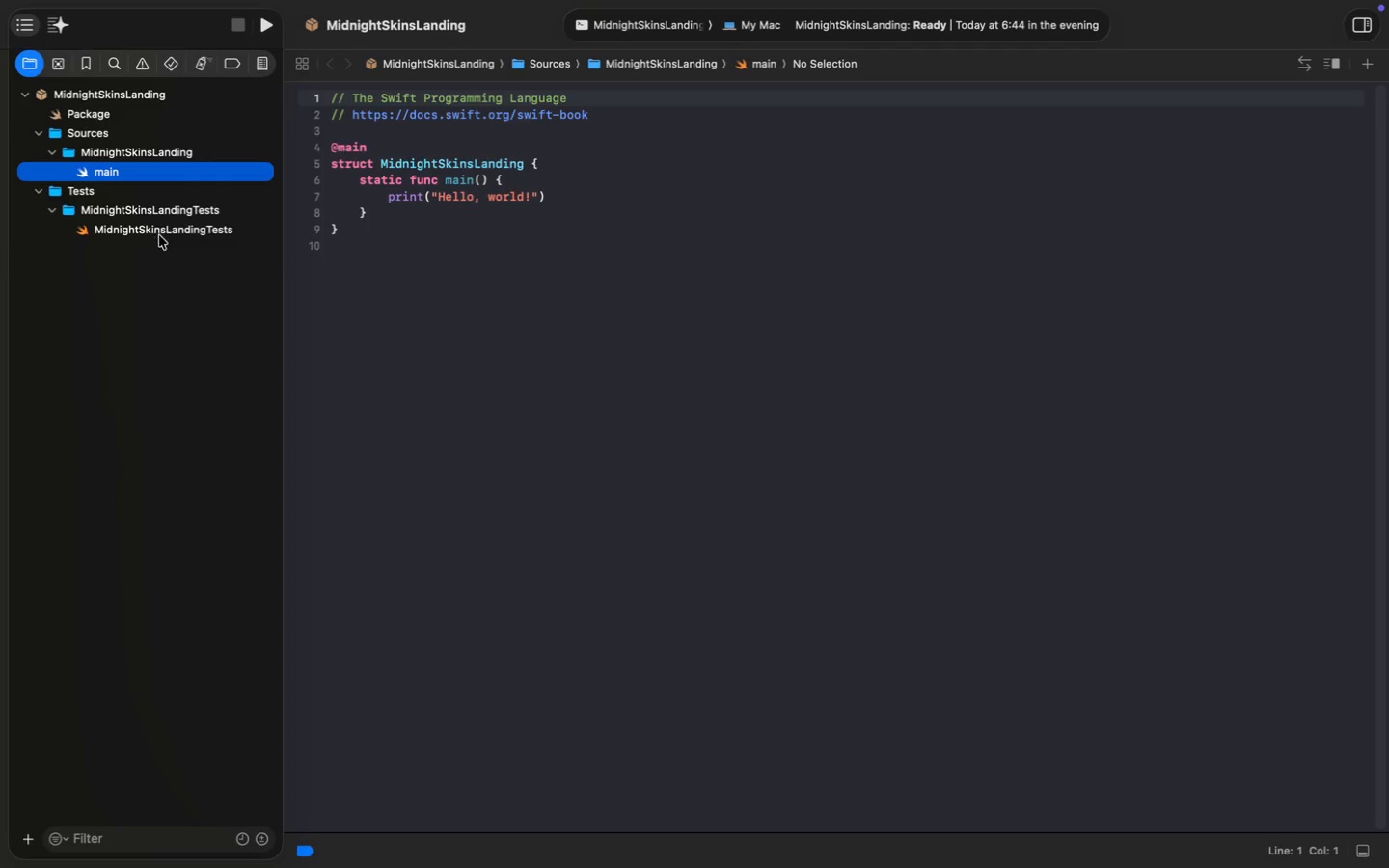 
left_click([163, 236])
 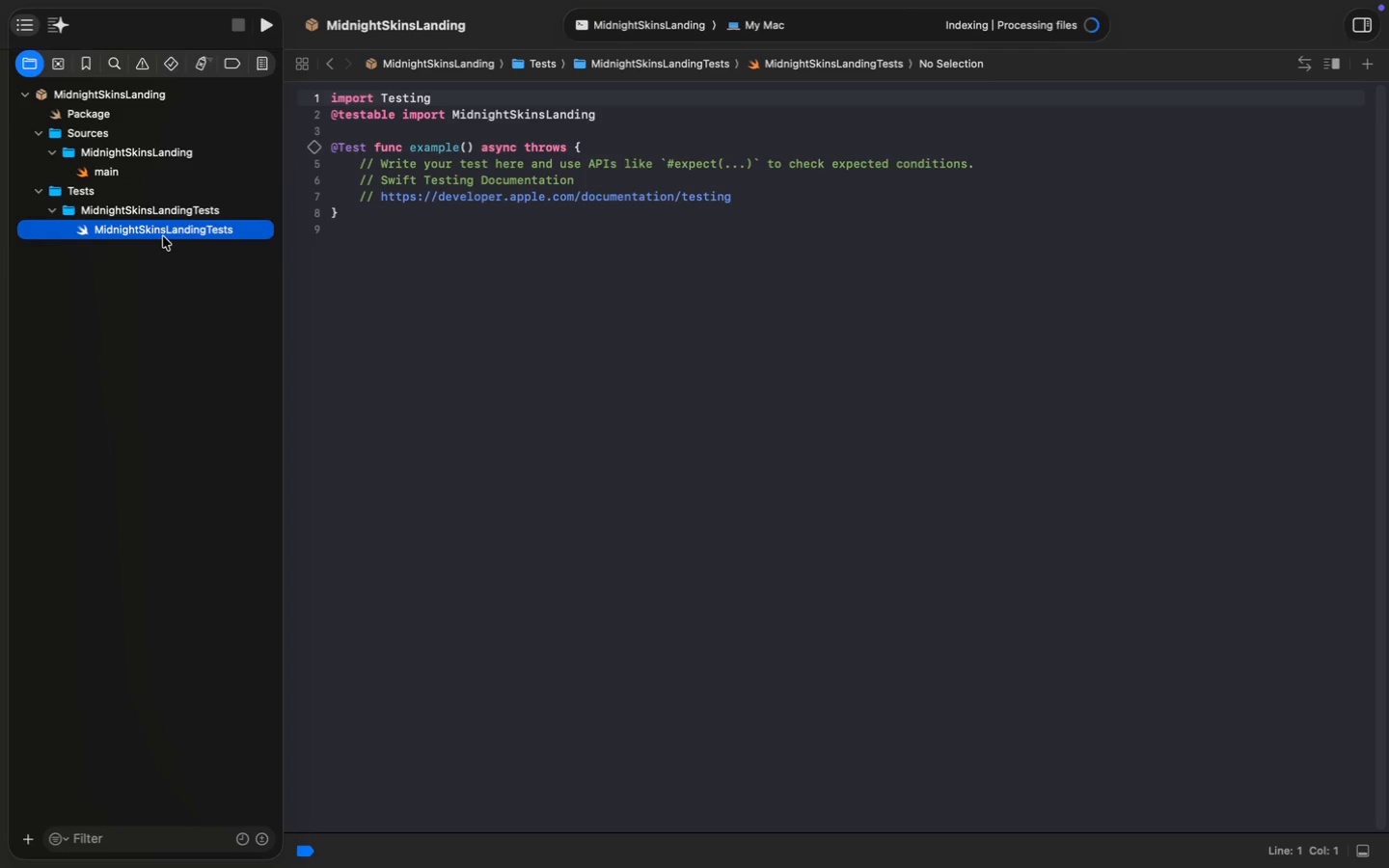 
left_click([117, 170])
 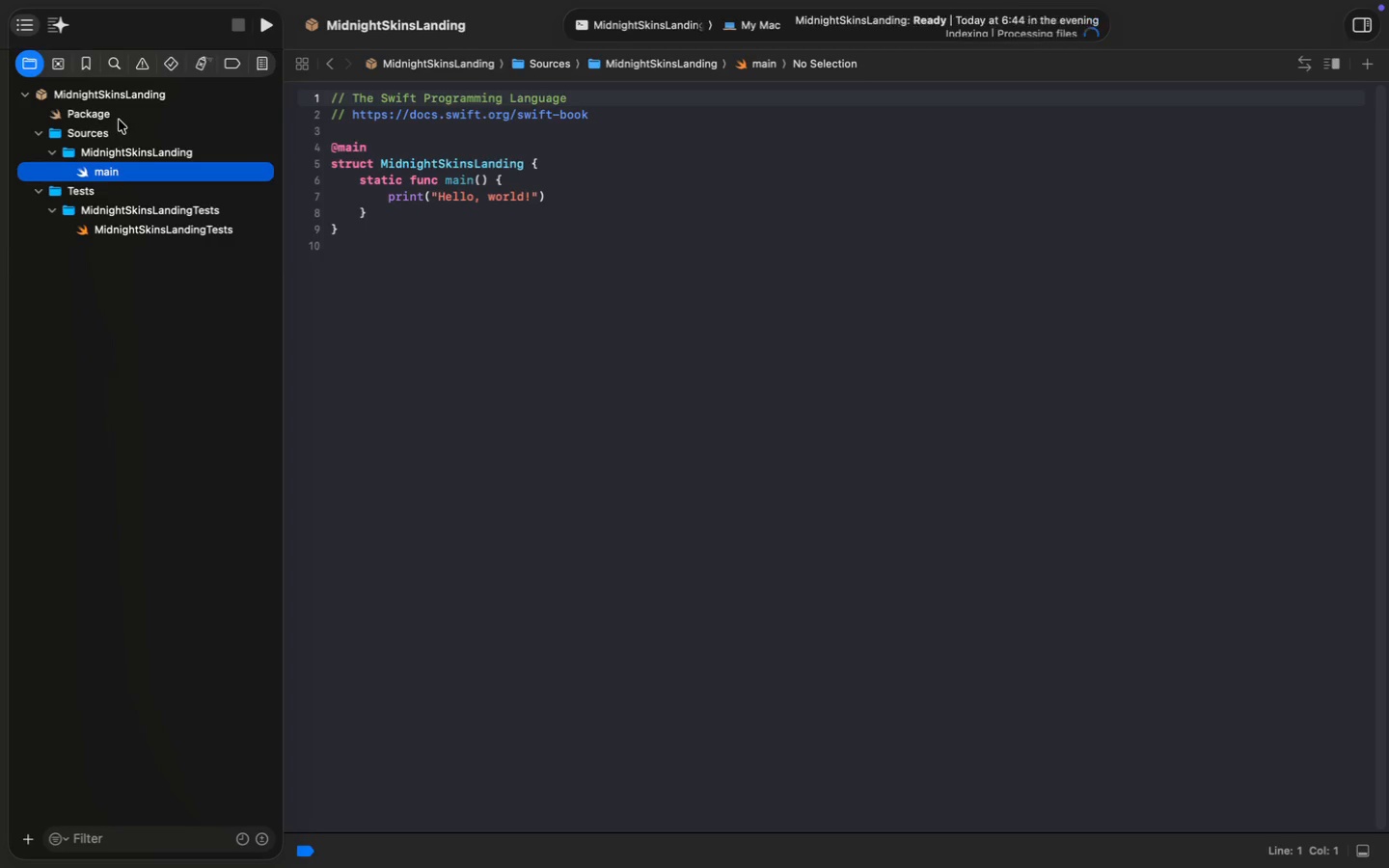 
left_click([119, 118])
 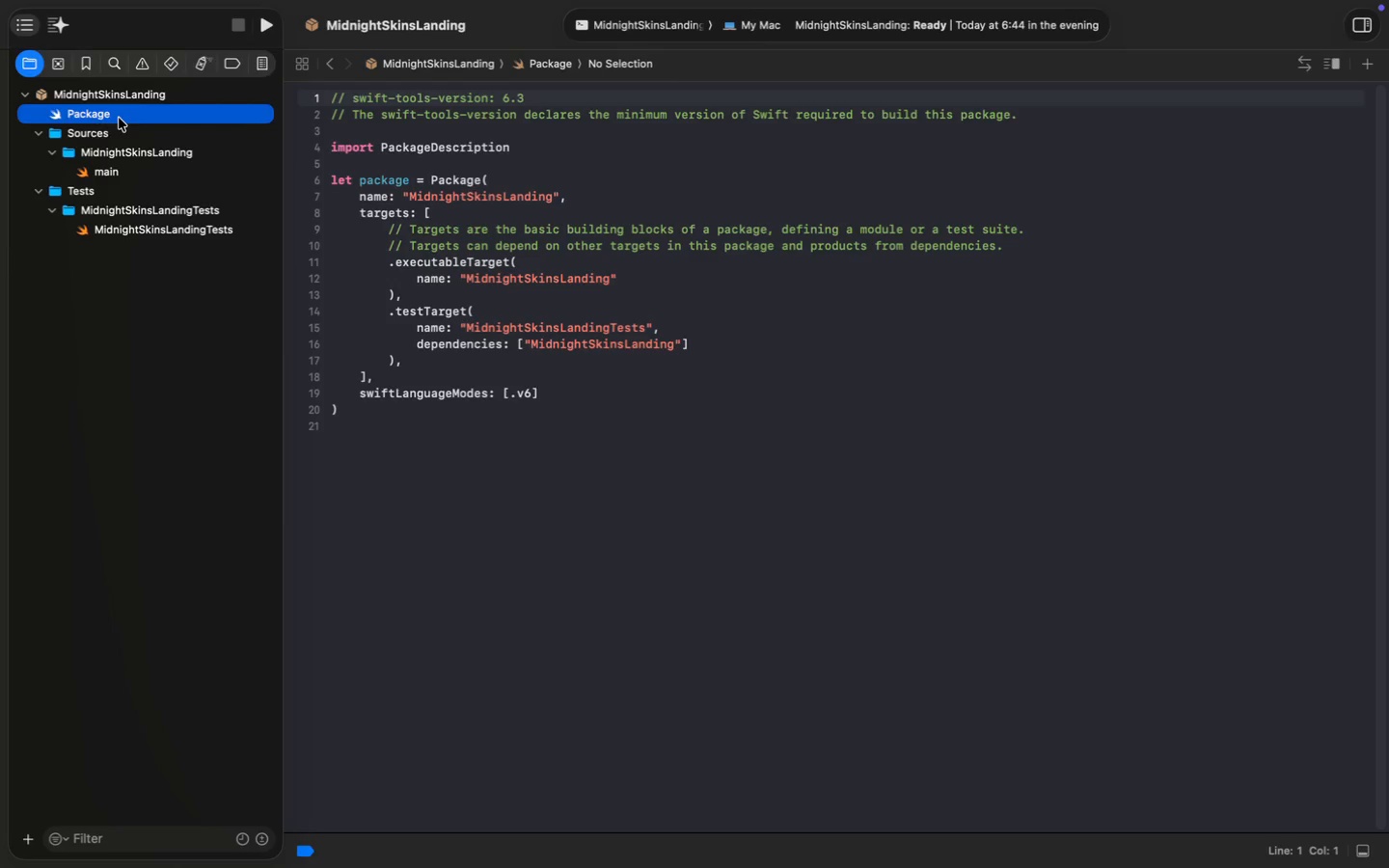 
wait(17.71)
 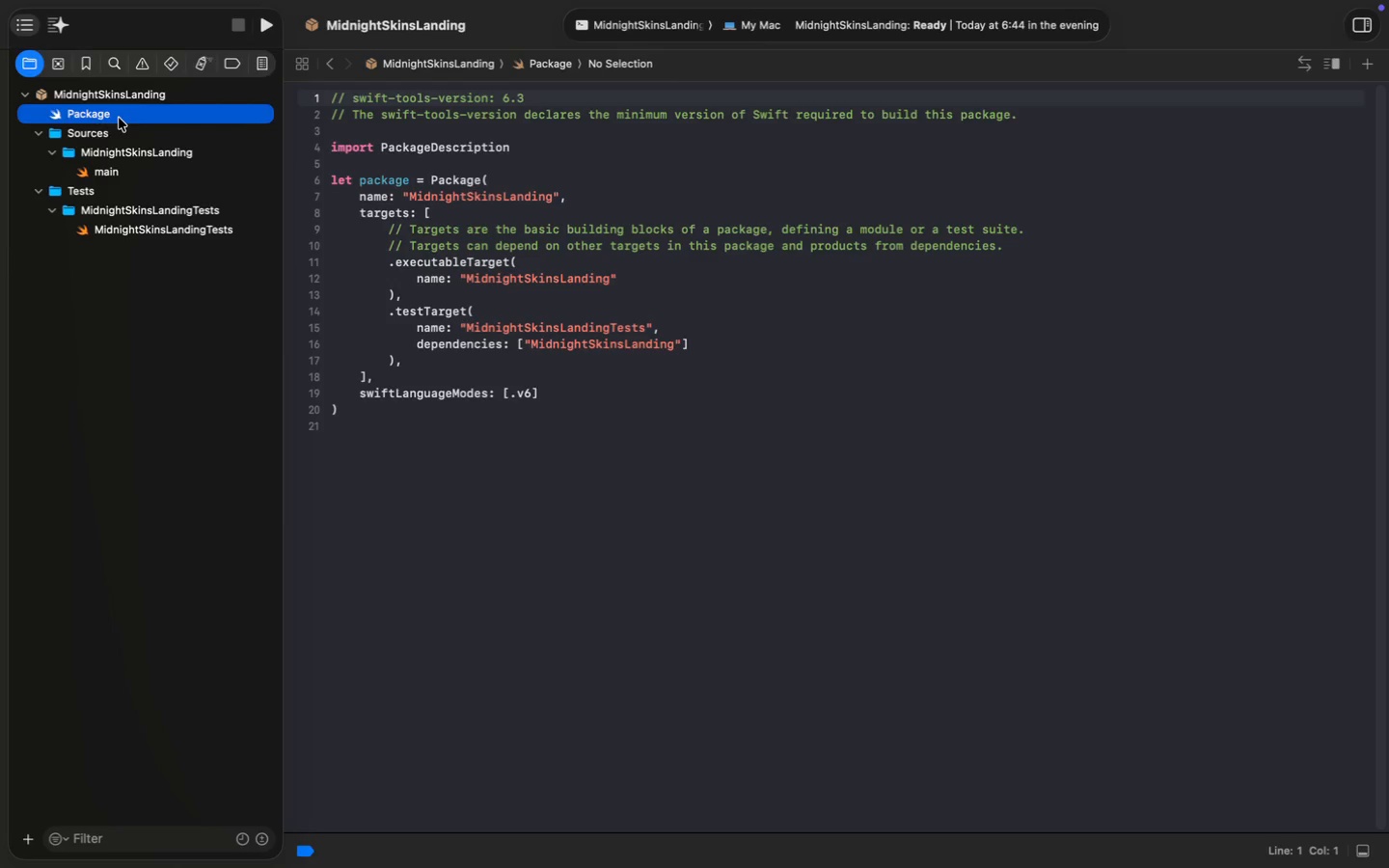 
left_click([585, 197])
 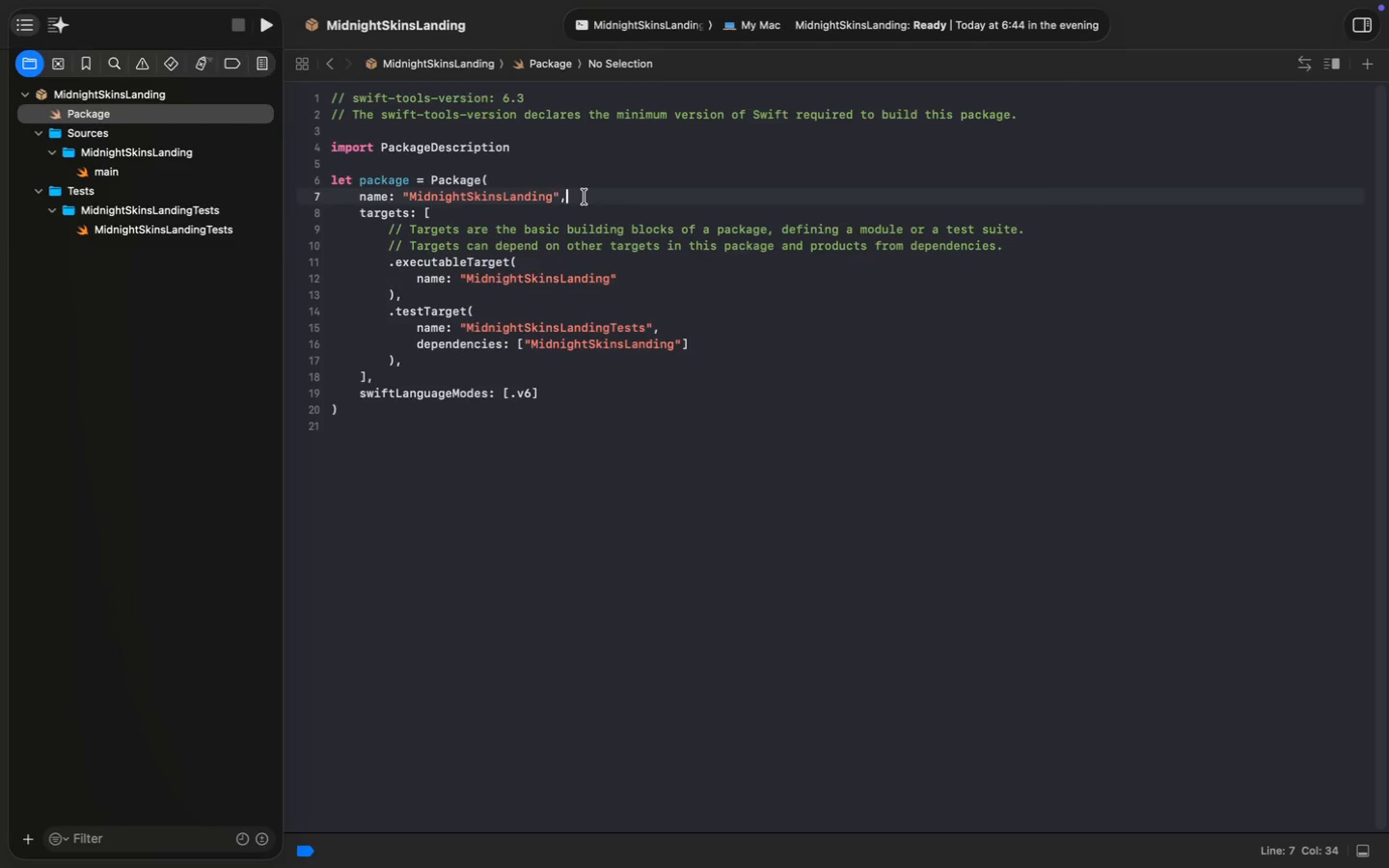 
key(Enter)
 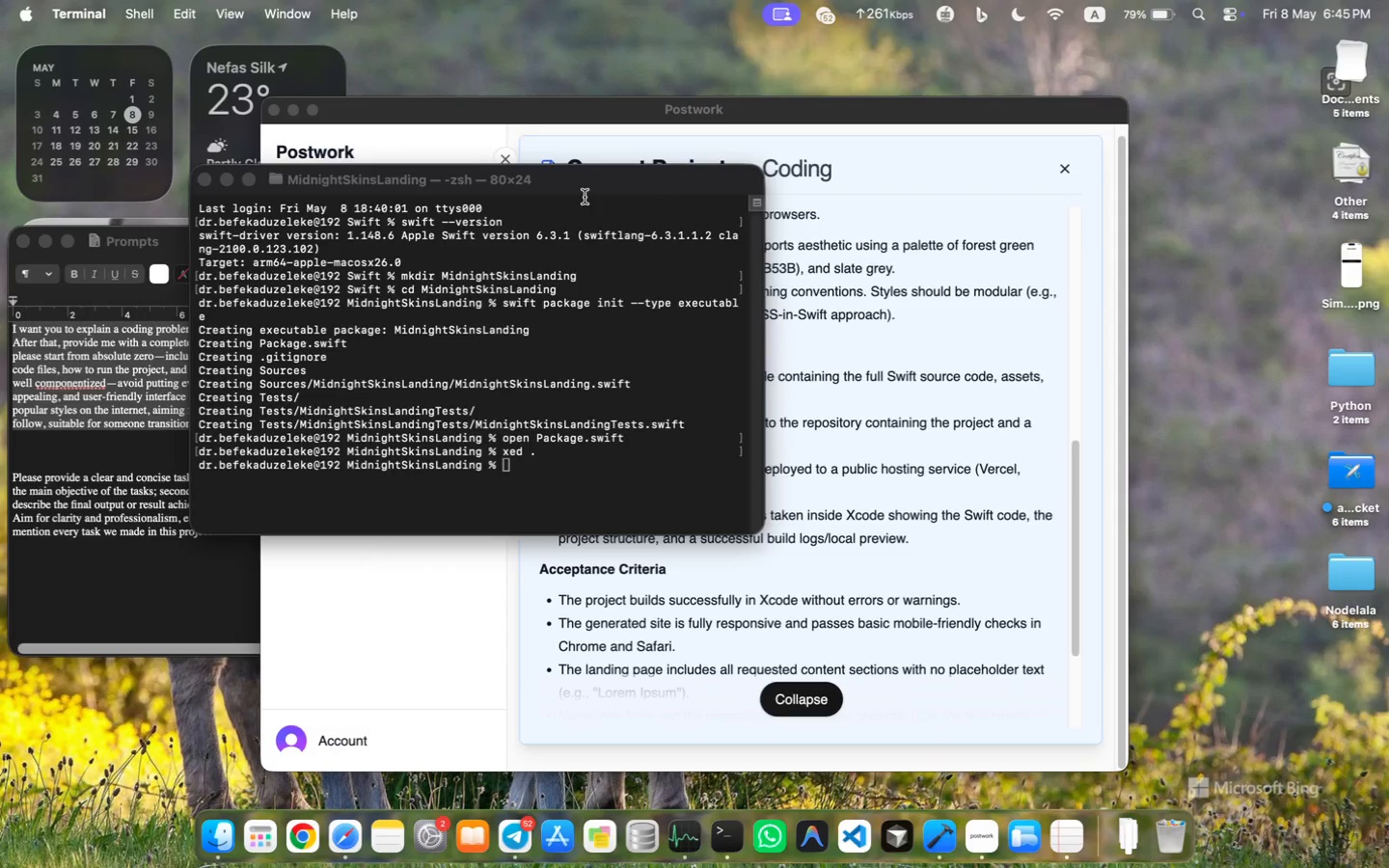 
type(platform)
 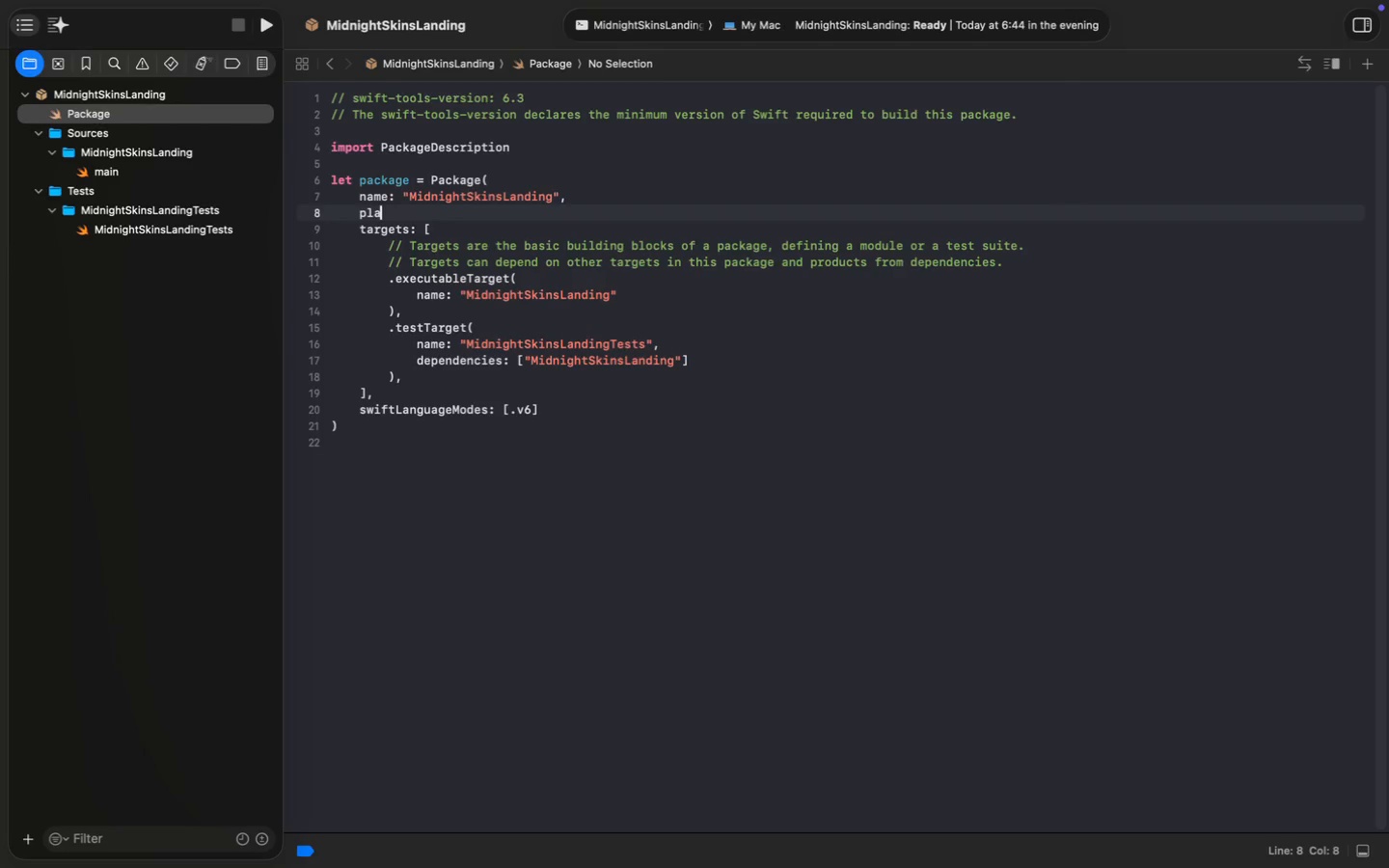 
left_click([694, 860])
 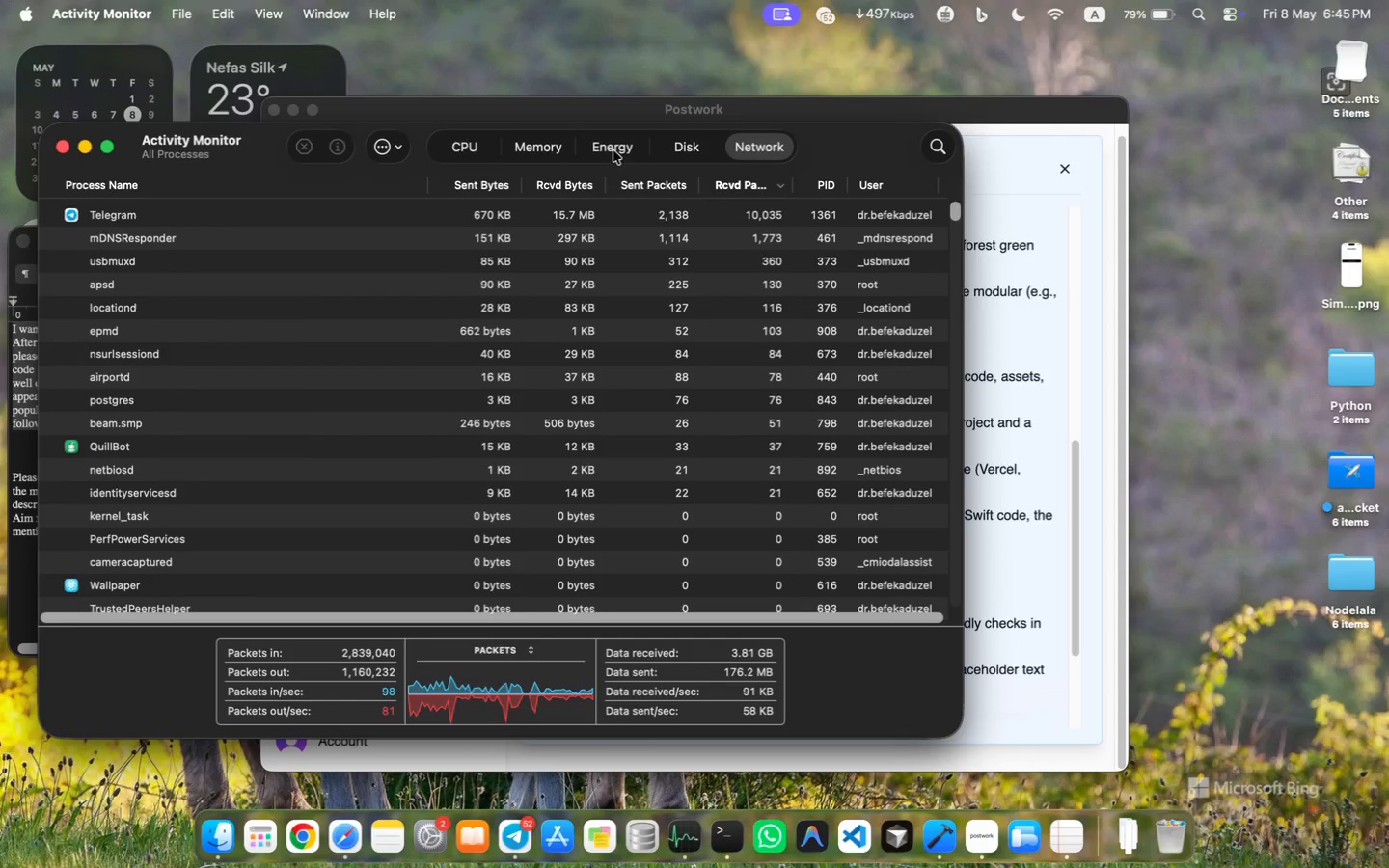 
left_click([561, 152])
 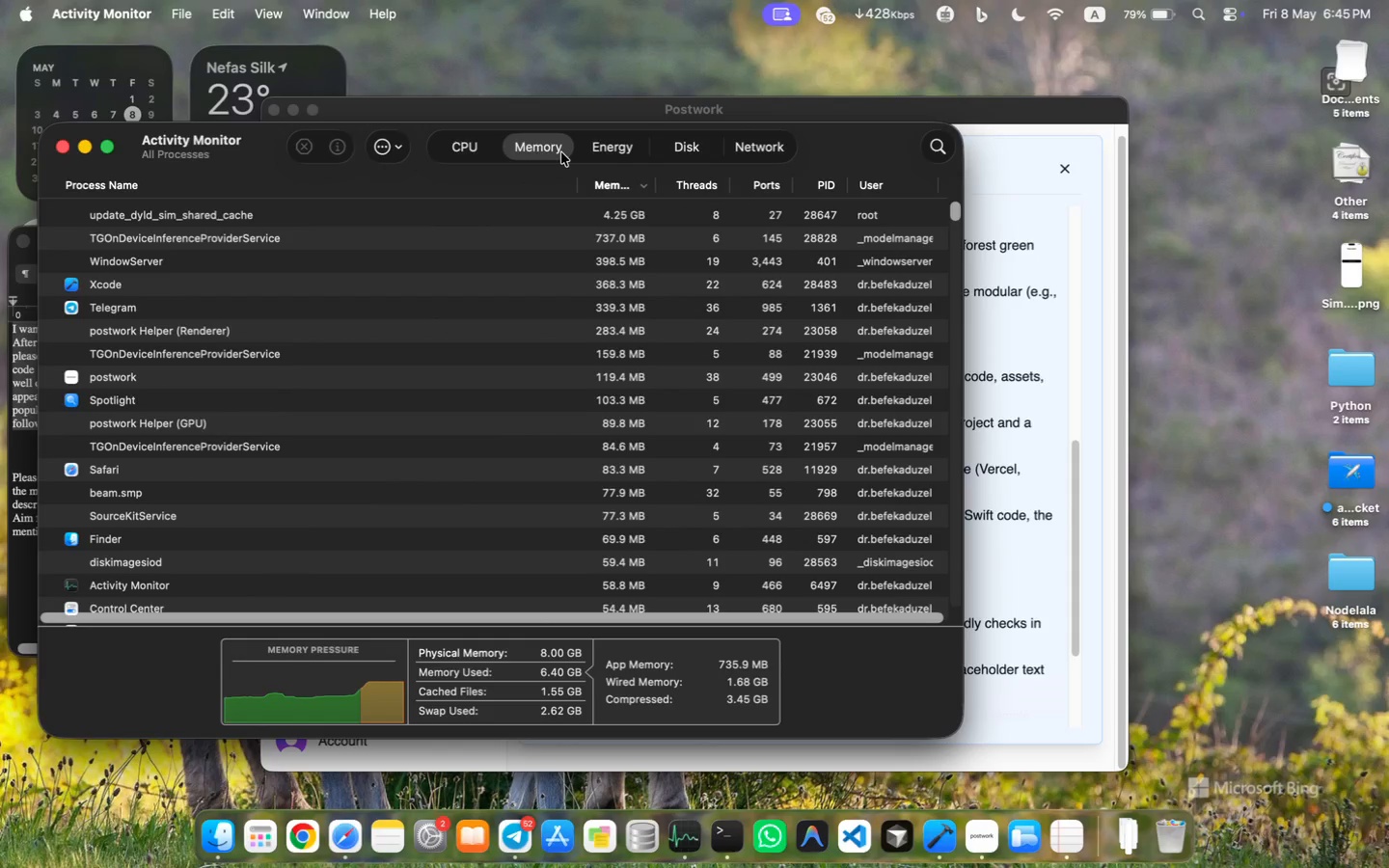 
wait(7.04)
 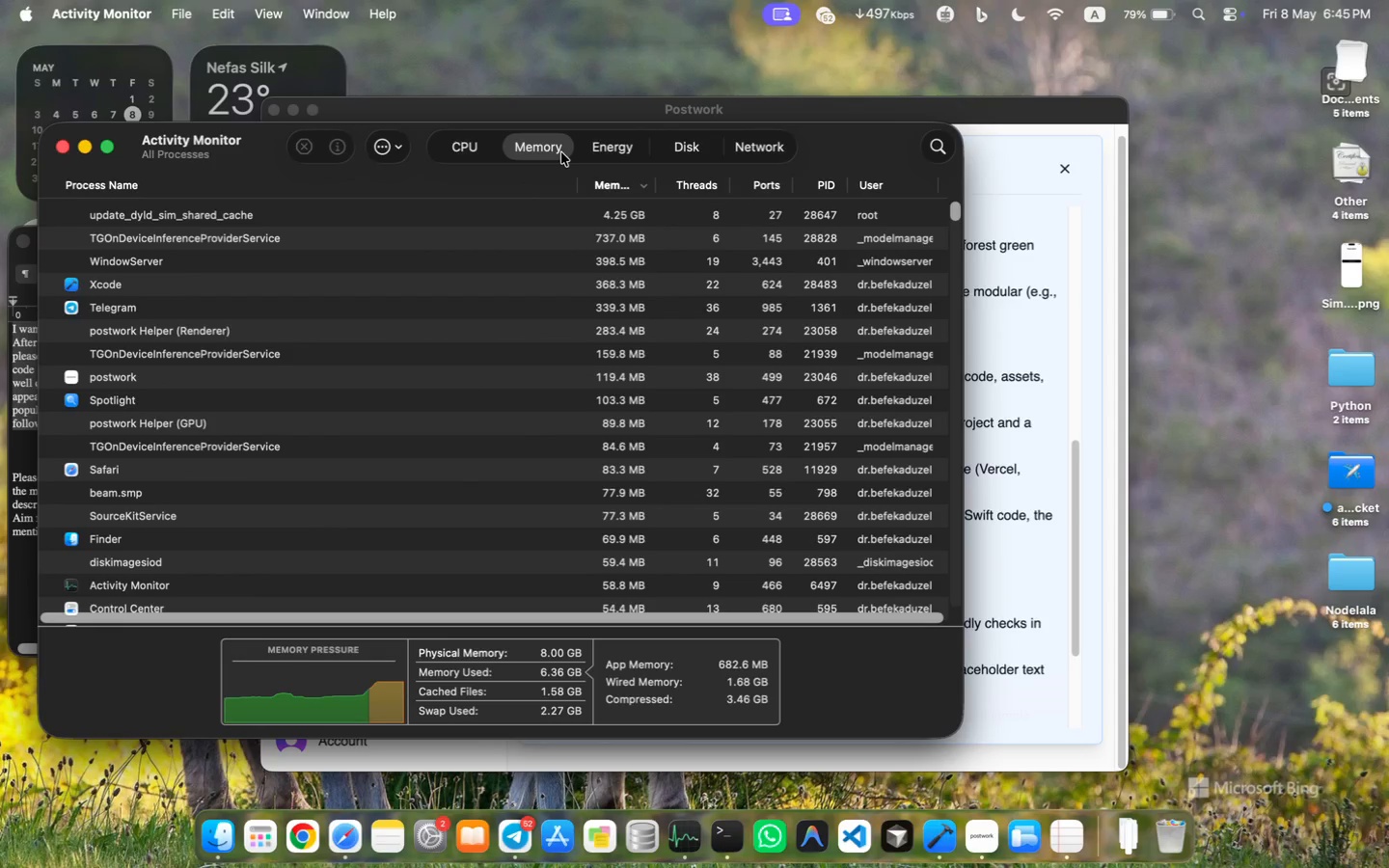 
left_click([477, 212])
 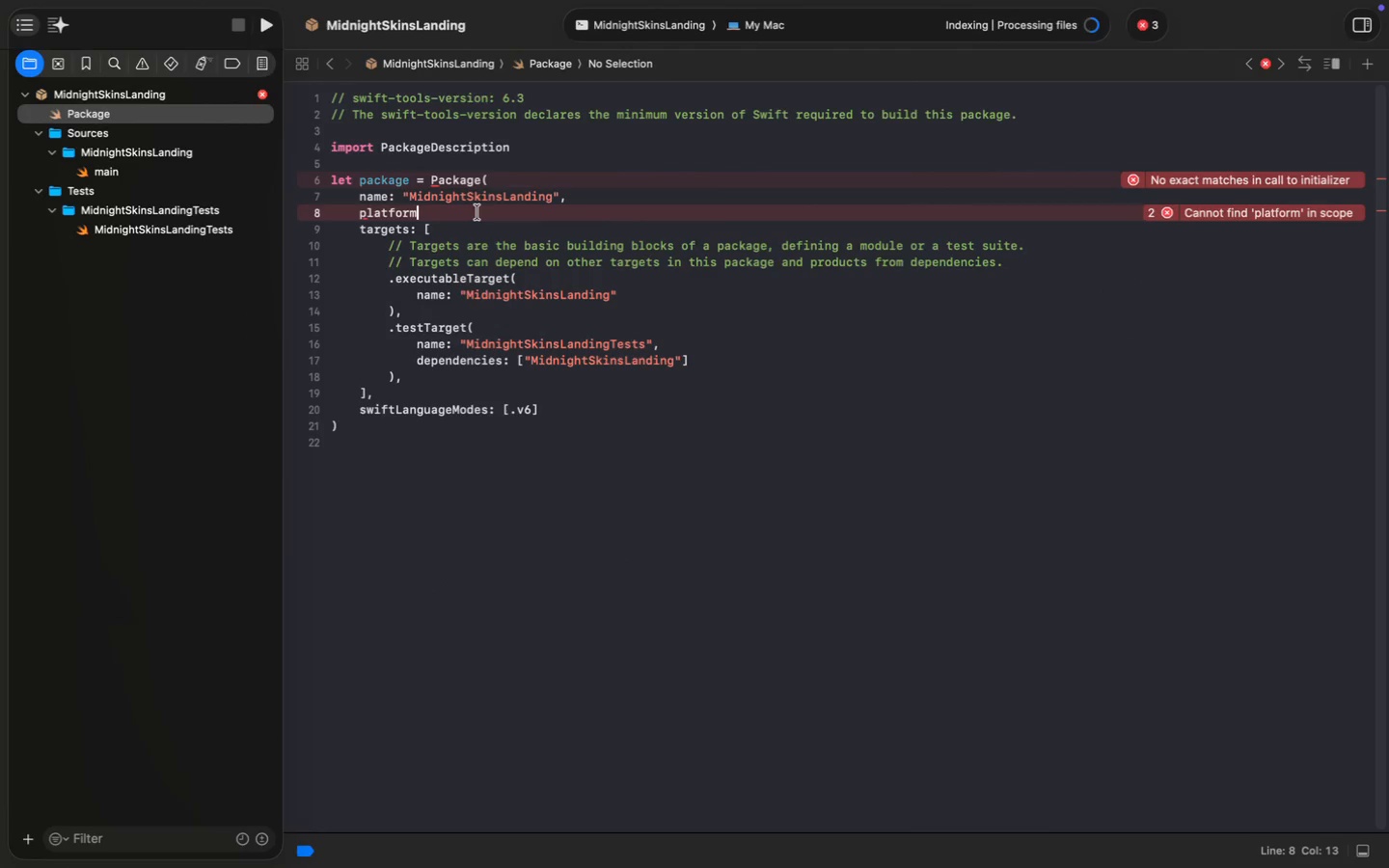 
key(S)
 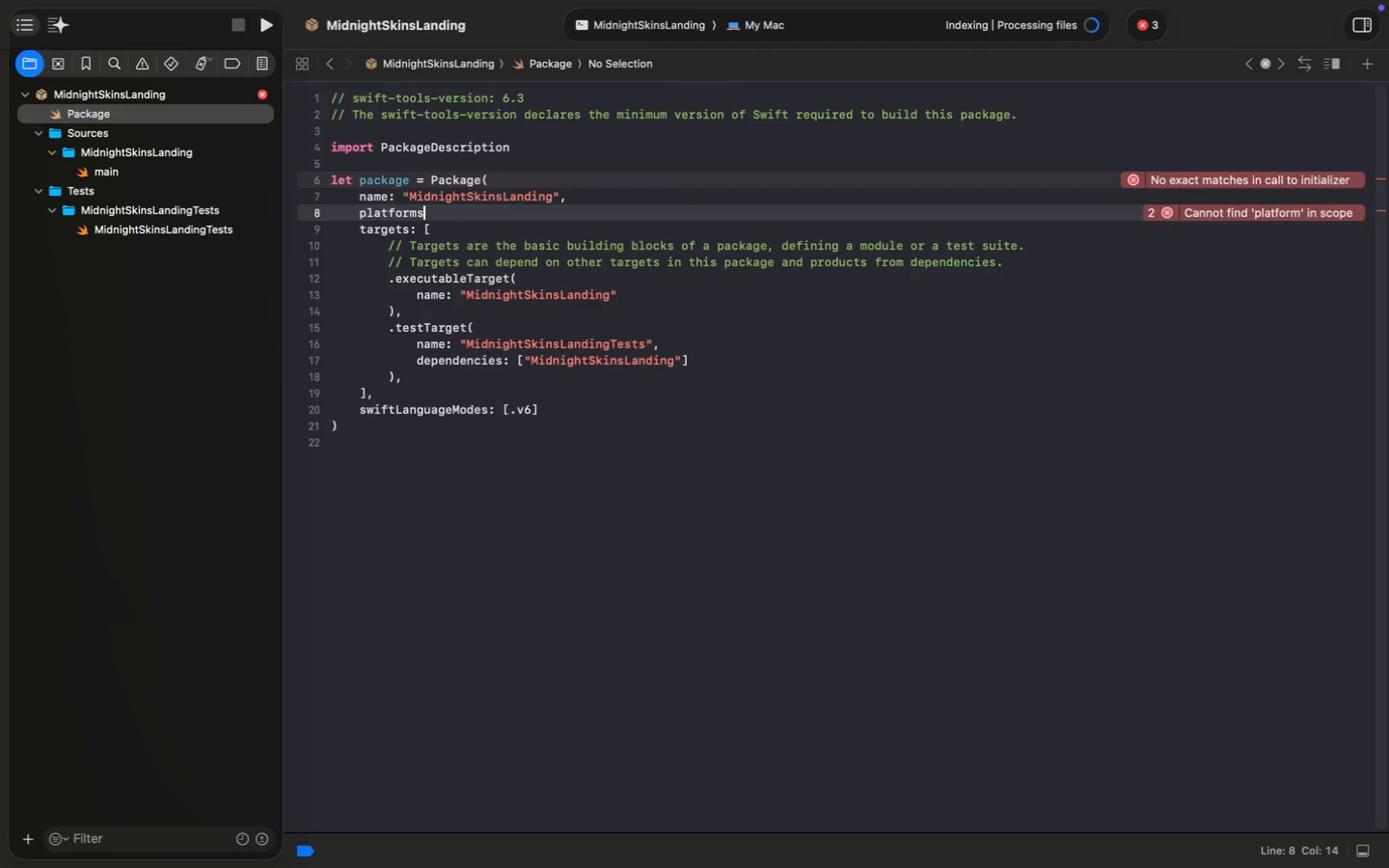 
key(Shift+Semicolon)
 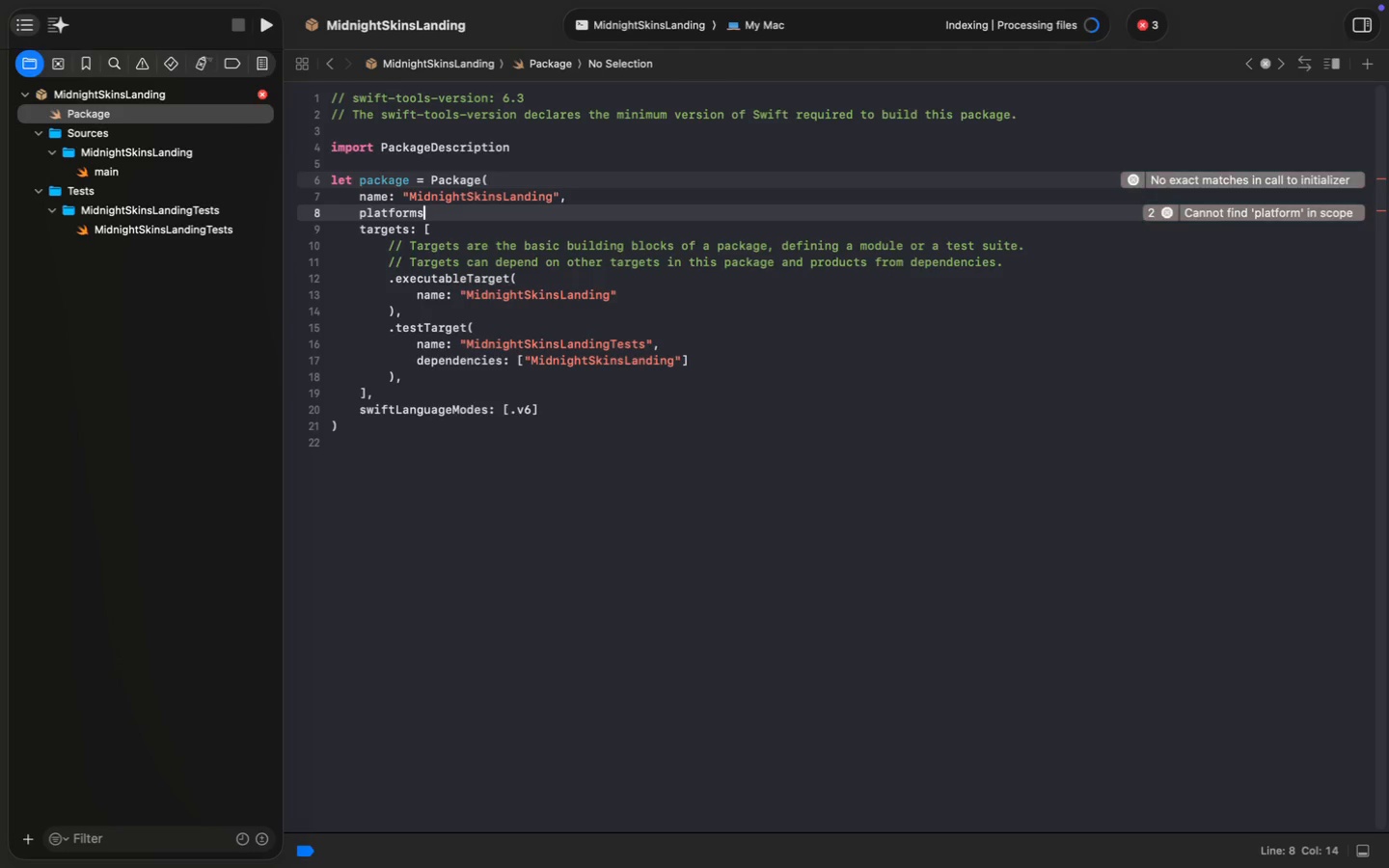 
key(Space)
 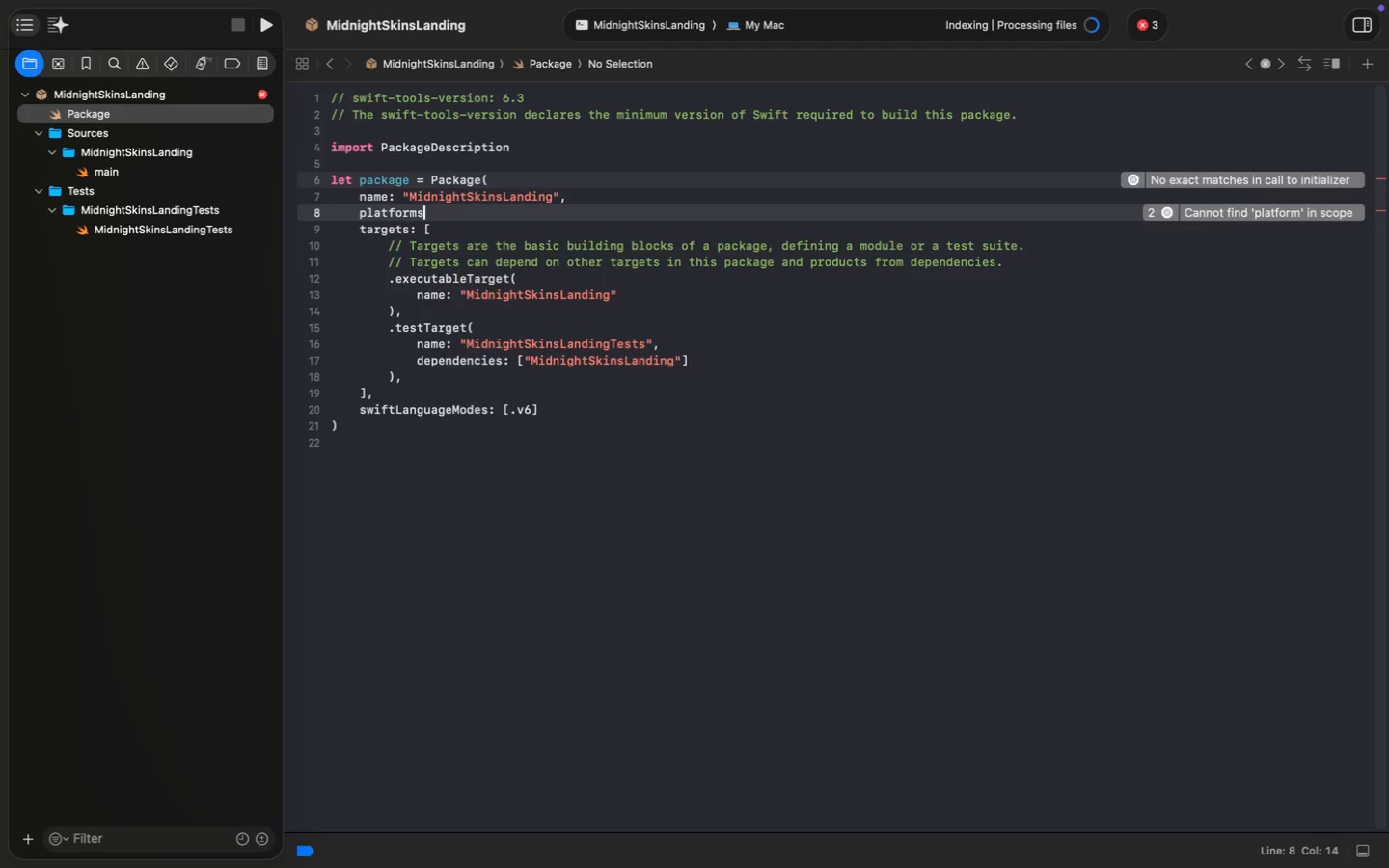 
key(BracketLeft)
 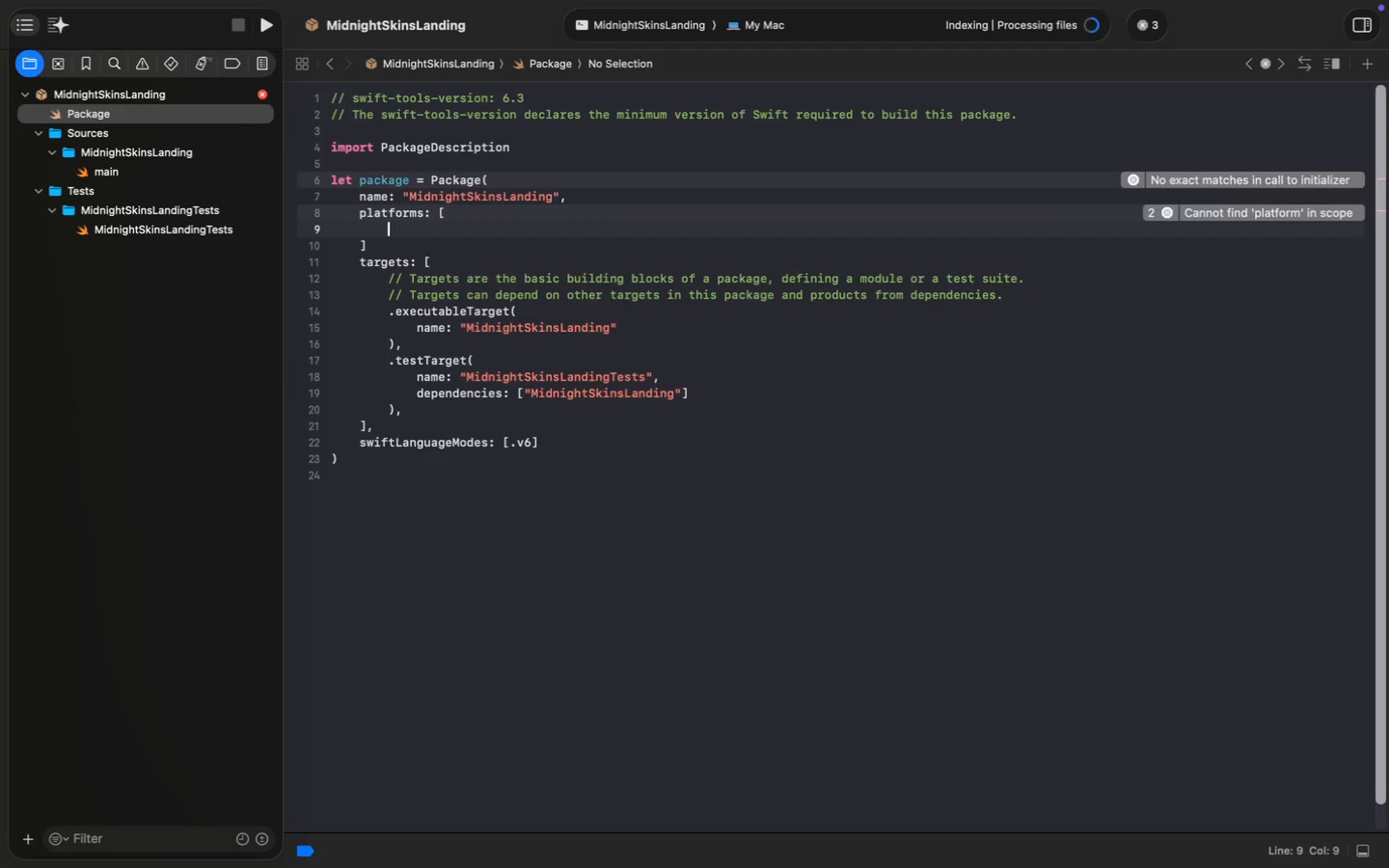 
key(Enter)
 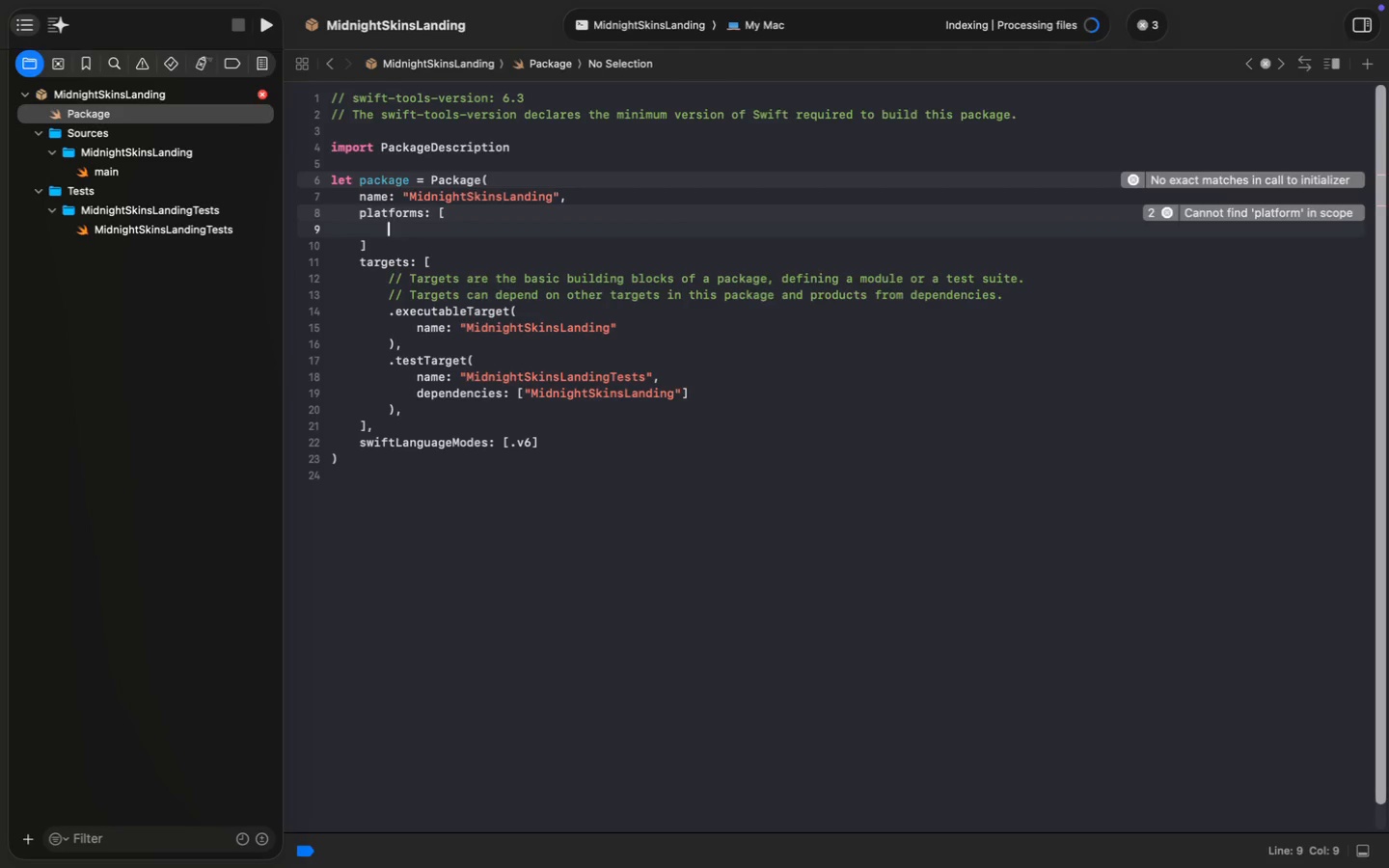 
key(ArrowDown)
 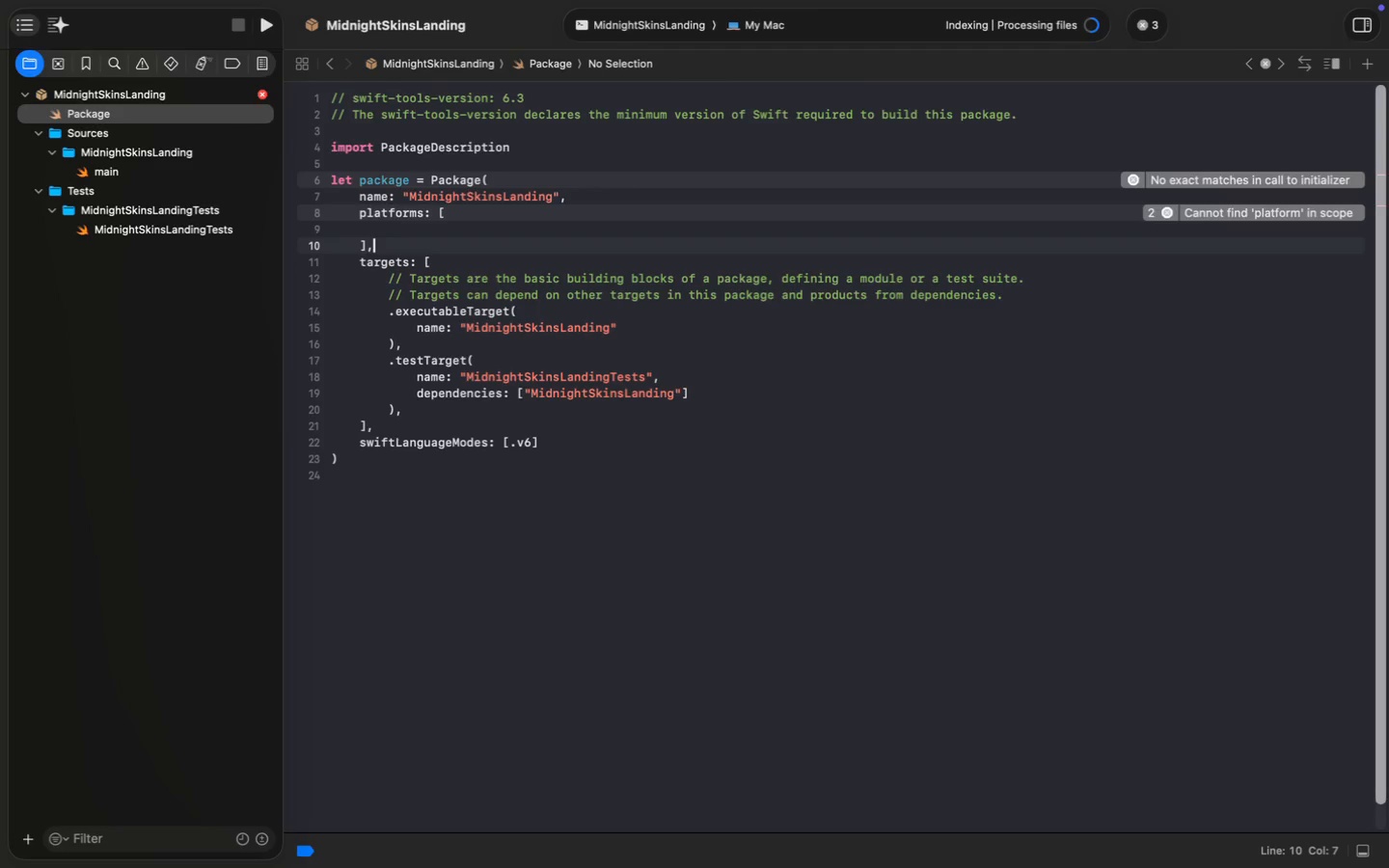 
key(Comma)
 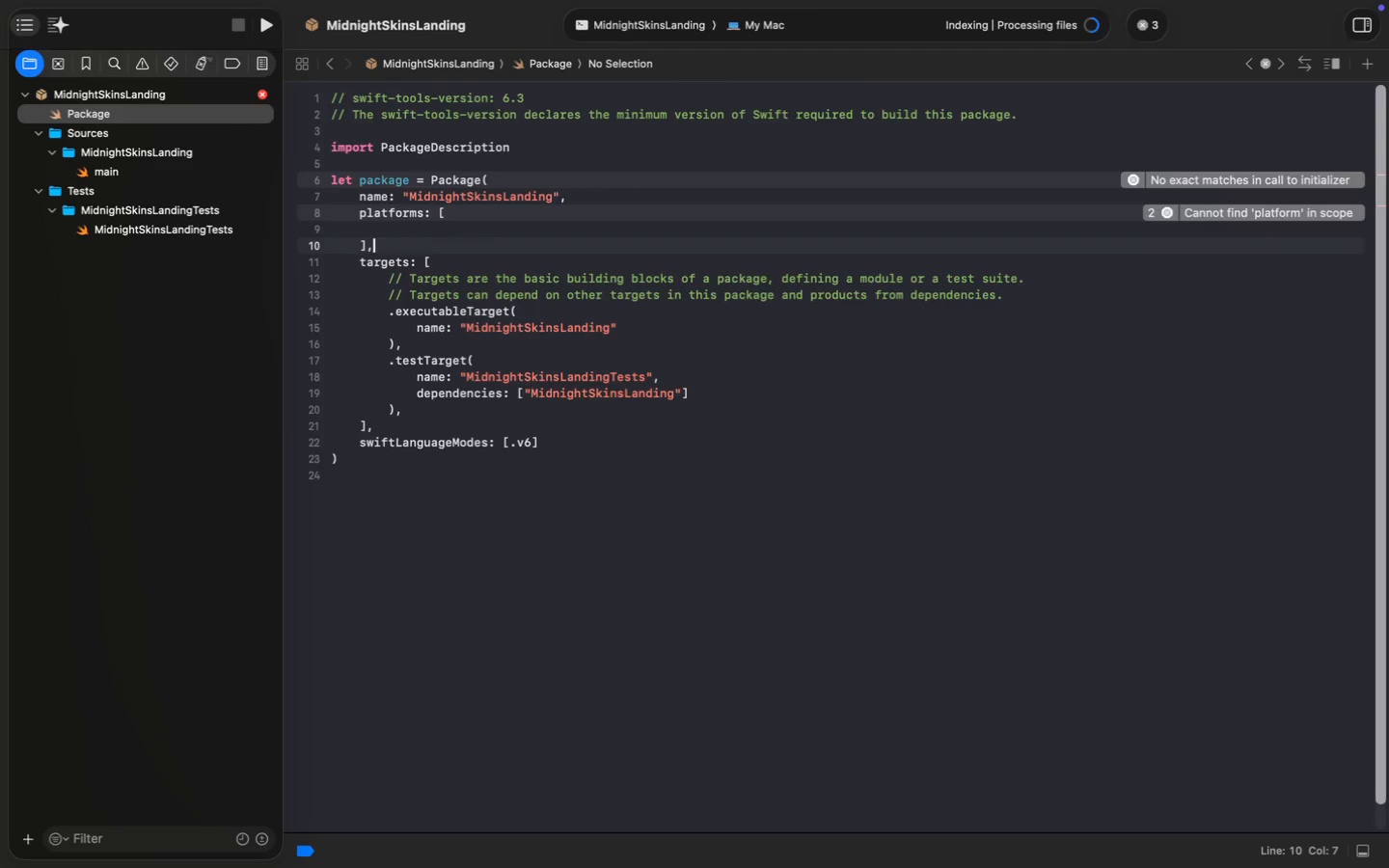 
key(ArrowUp)
 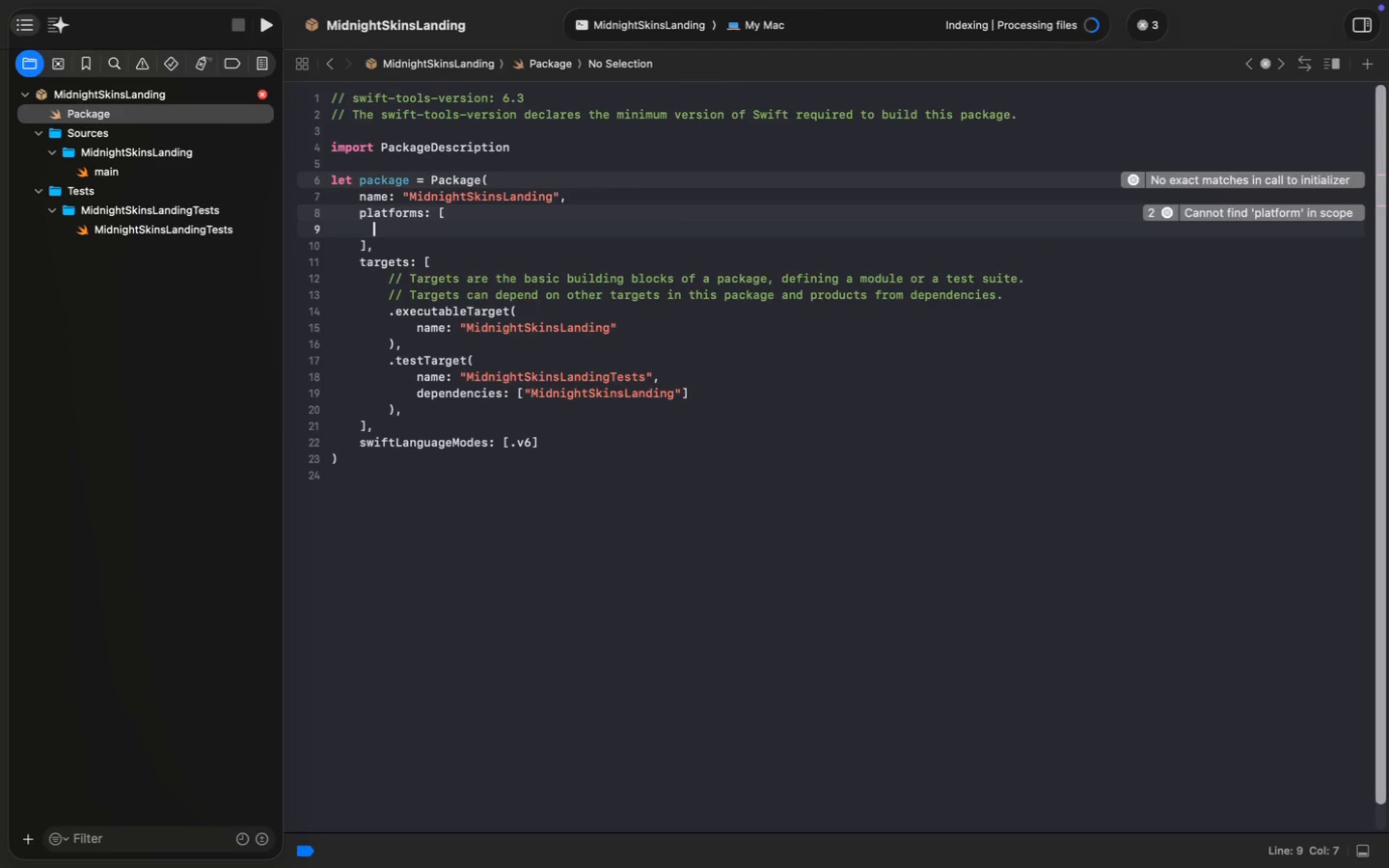 
type(.ma)
 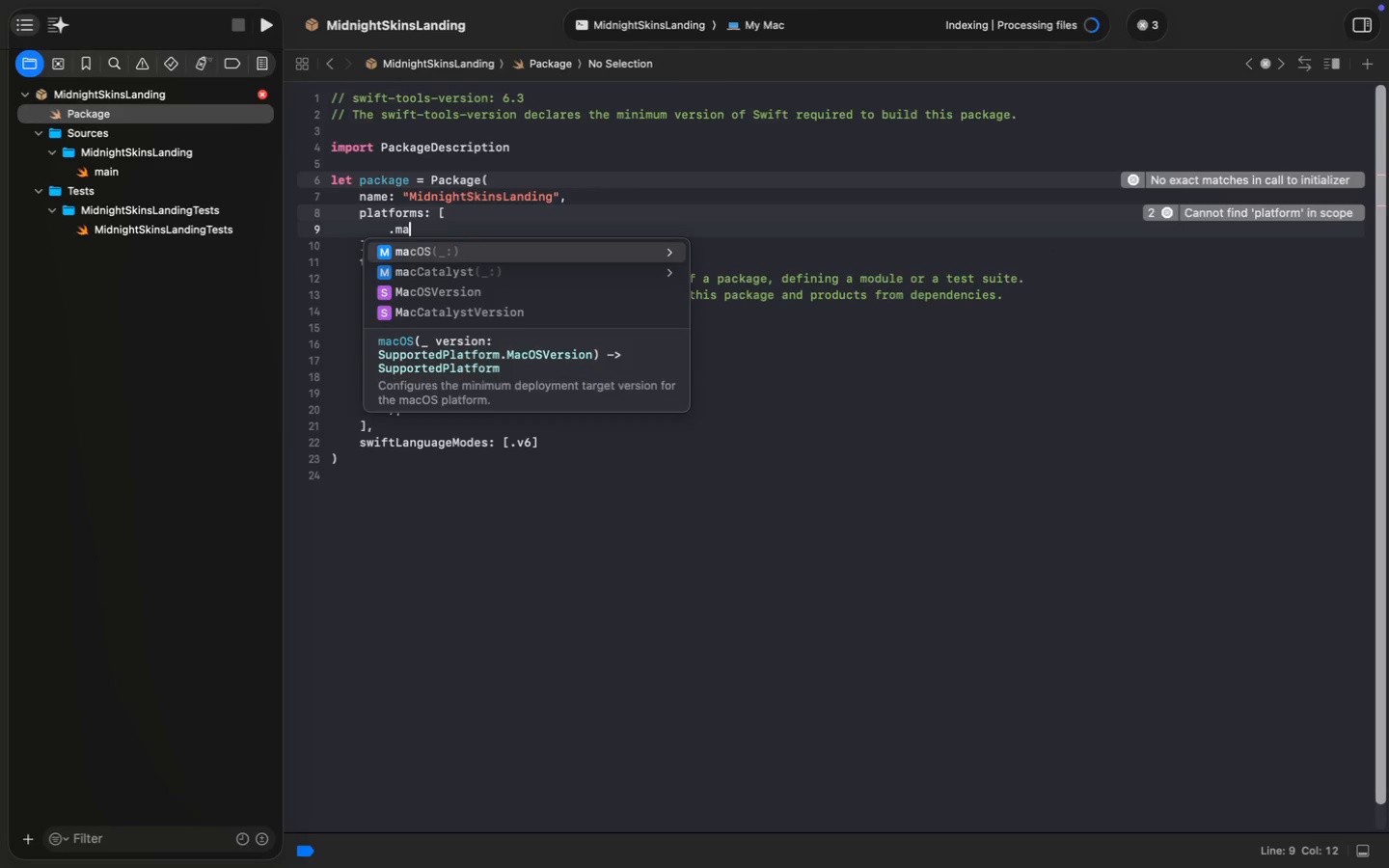 
key(Enter)
 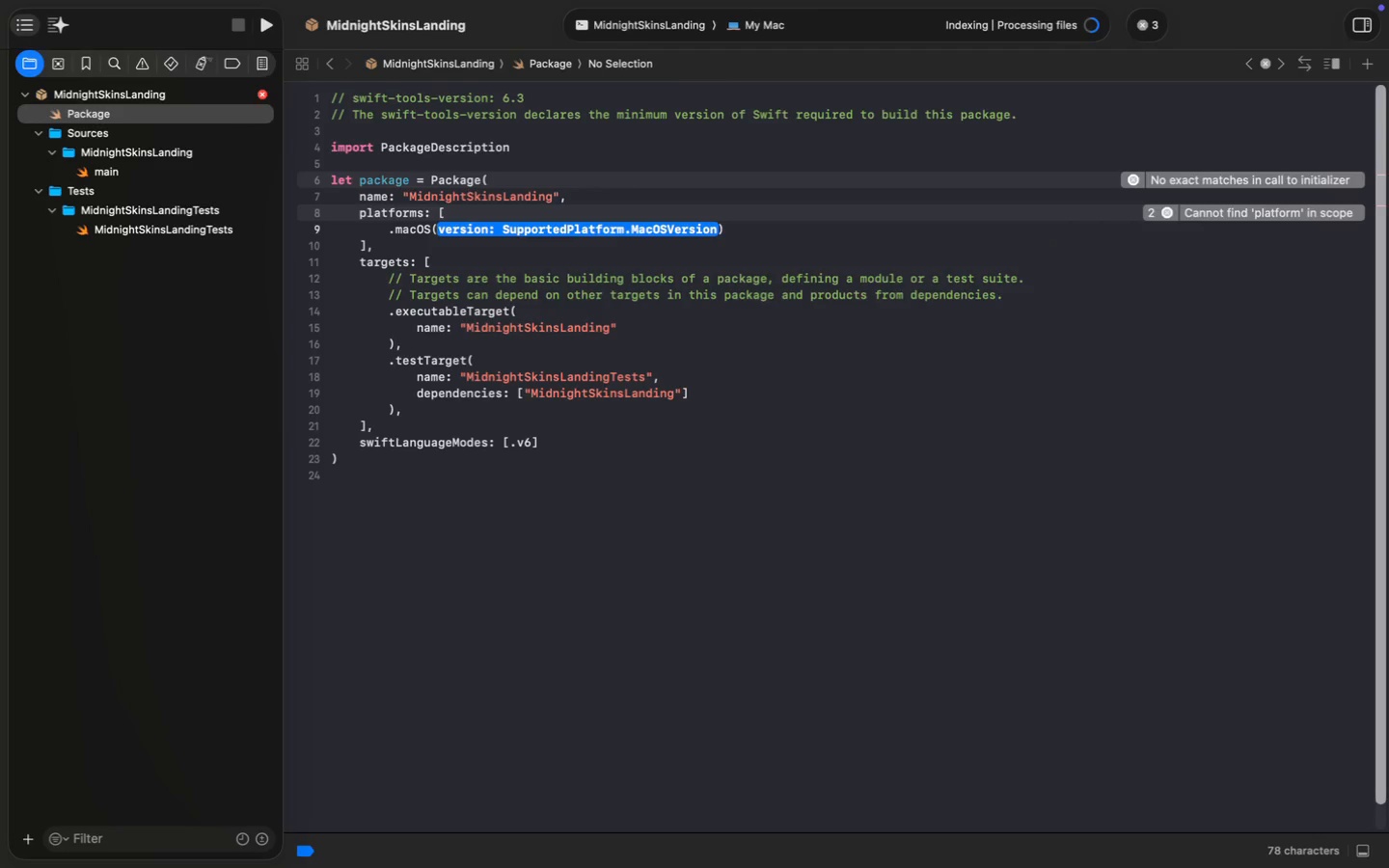 
type(.v13)
 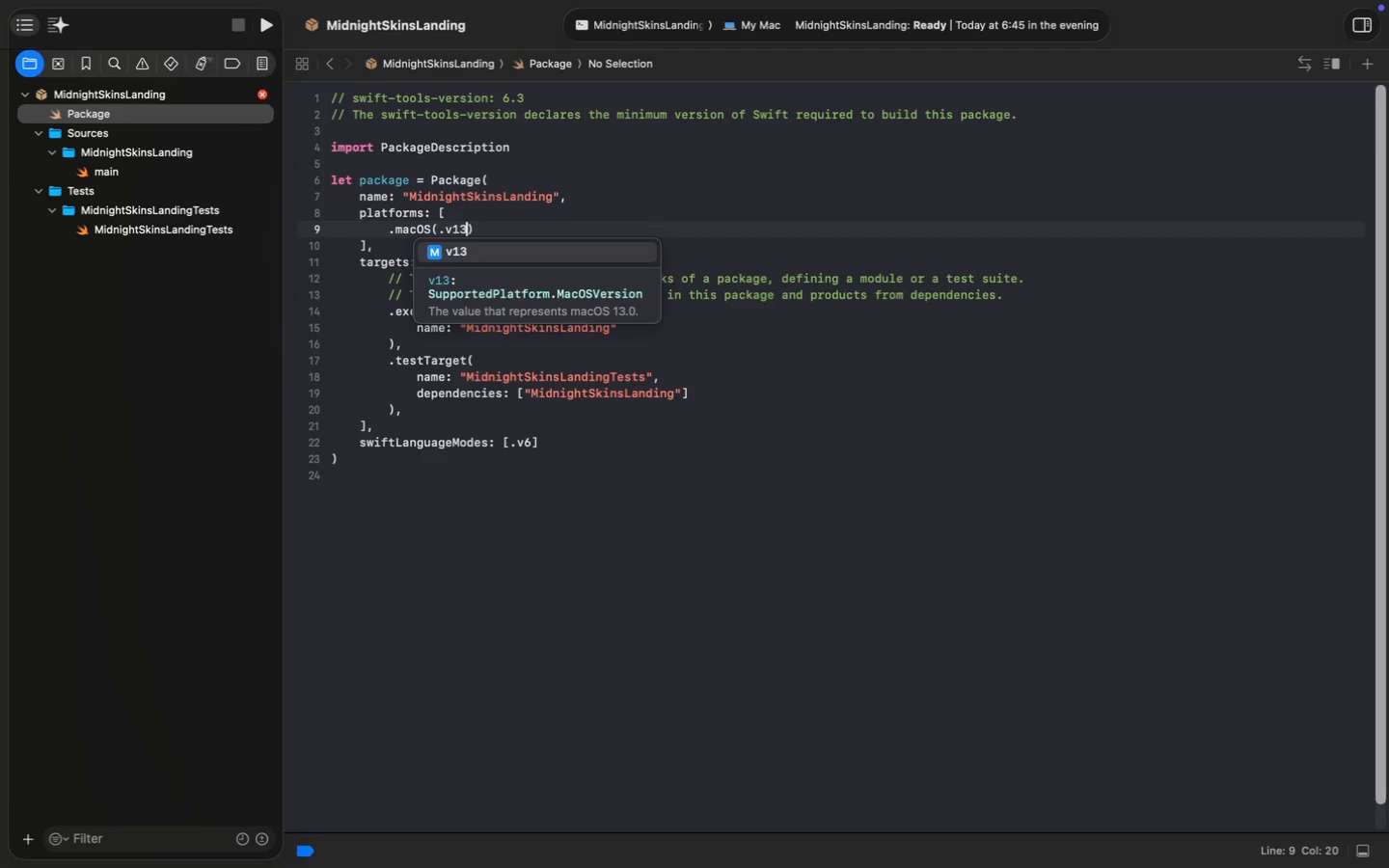 
key(Enter)
 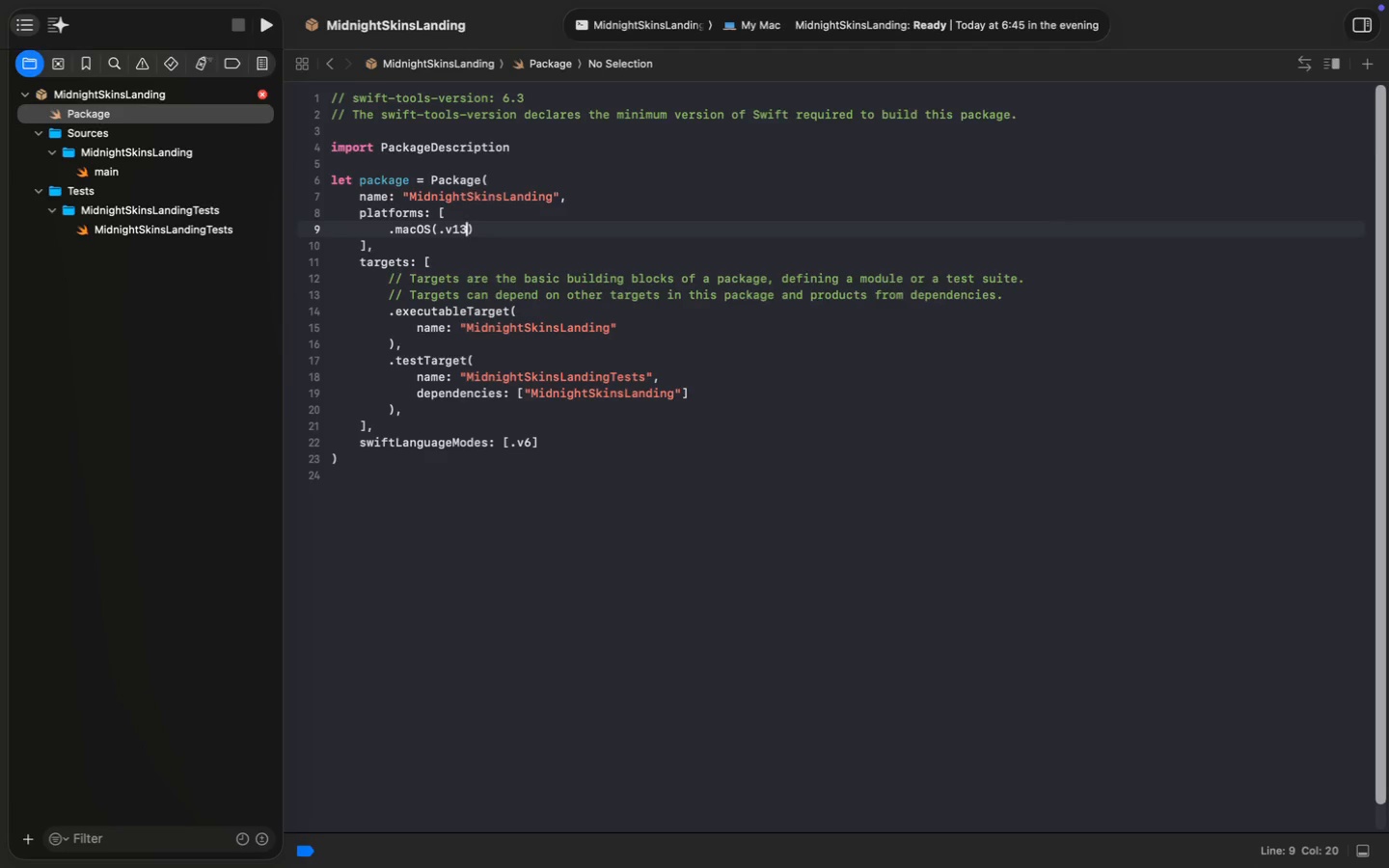 
key(ArrowDown)
 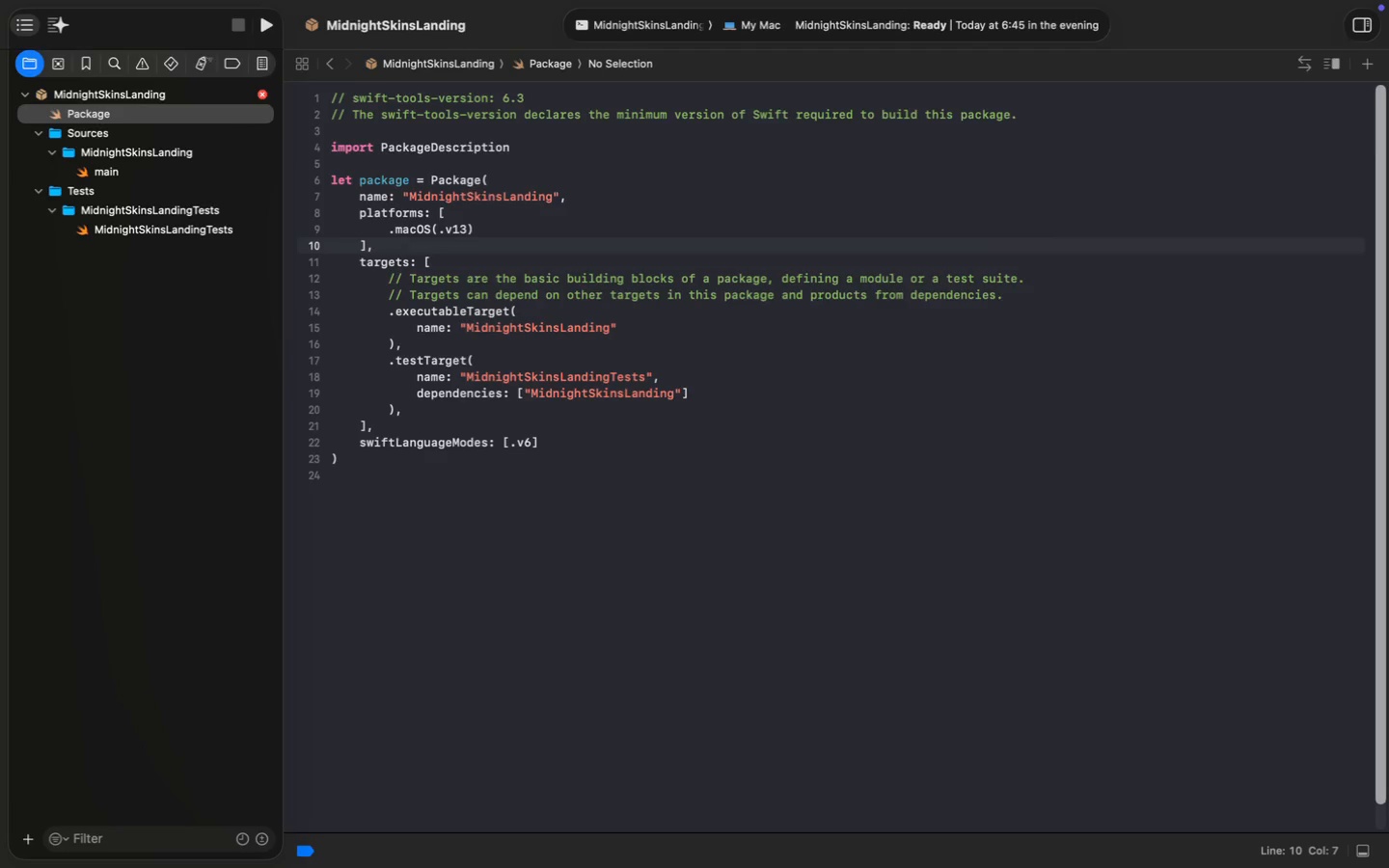 
key(Enter)
 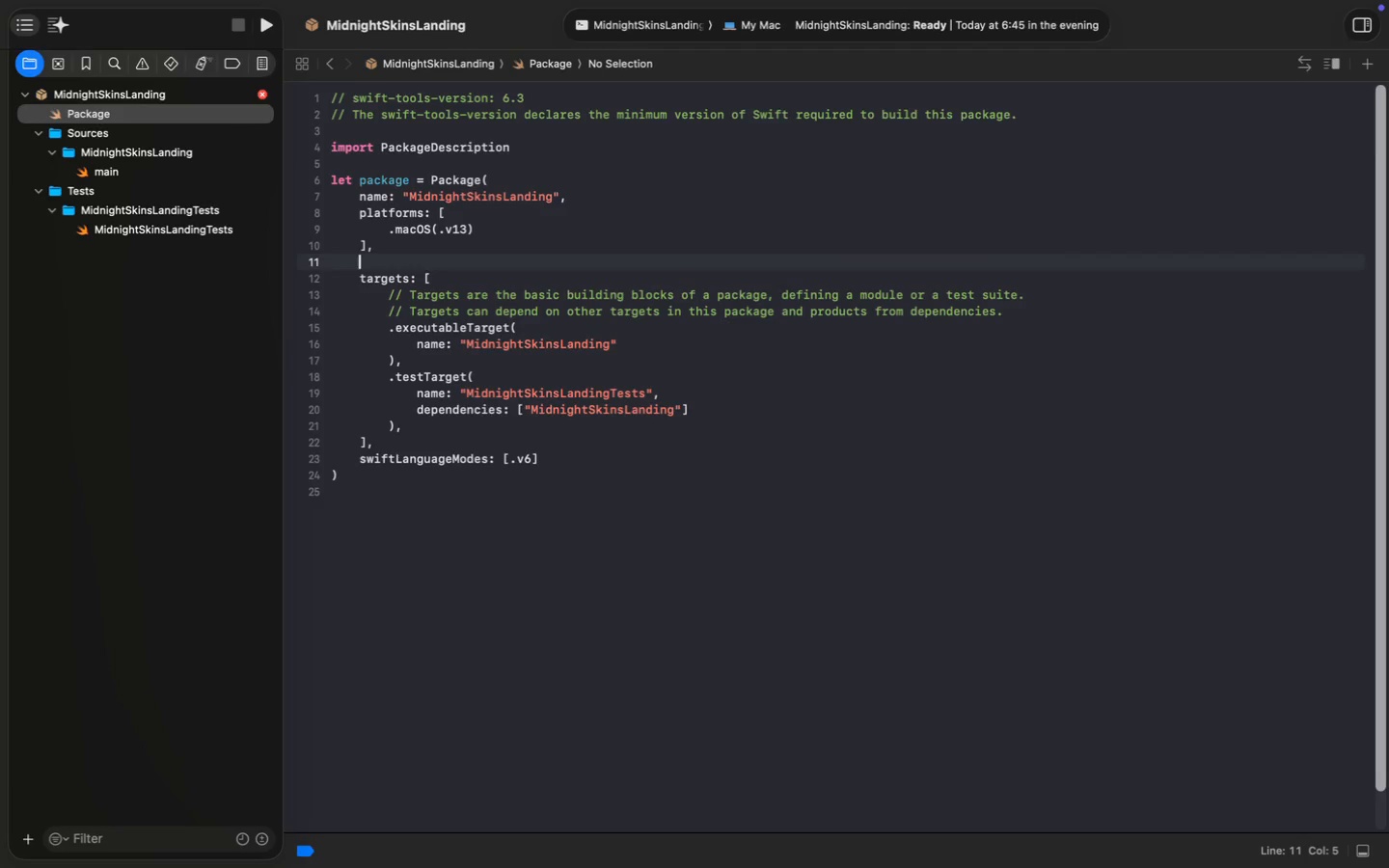 
type(pro)
 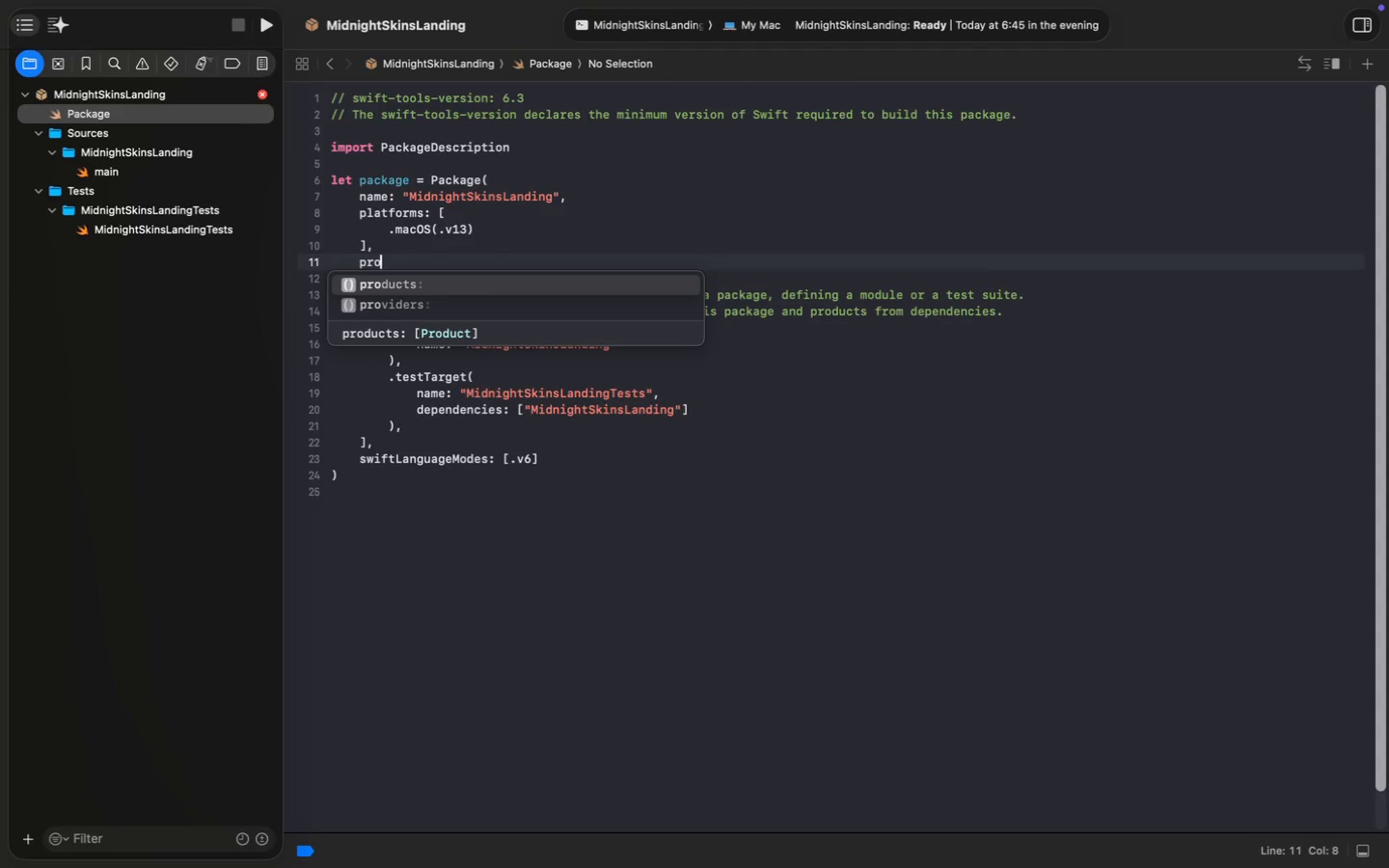 
key(Enter)
 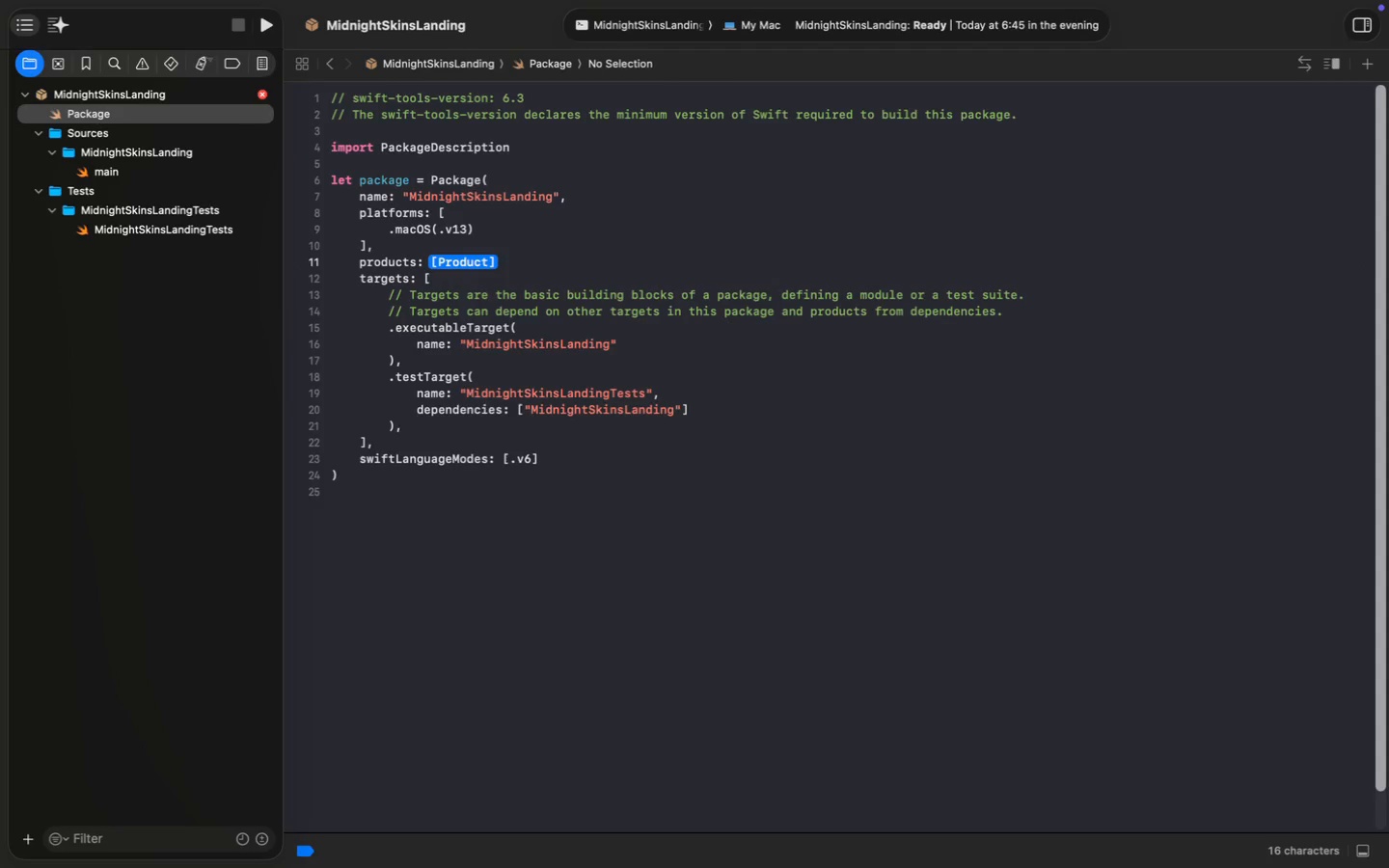 
key(BracketLeft)
 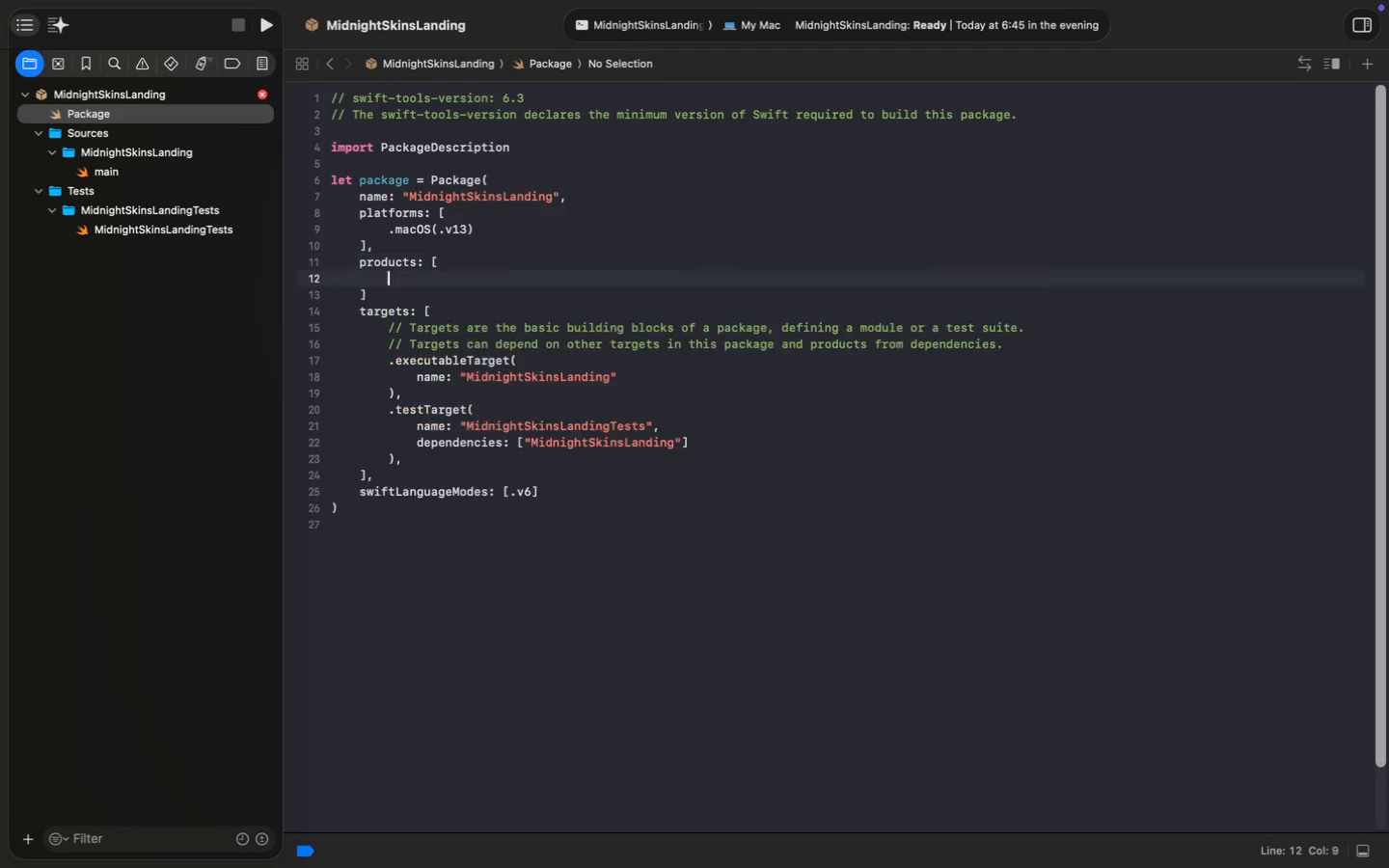 
key(Enter)
 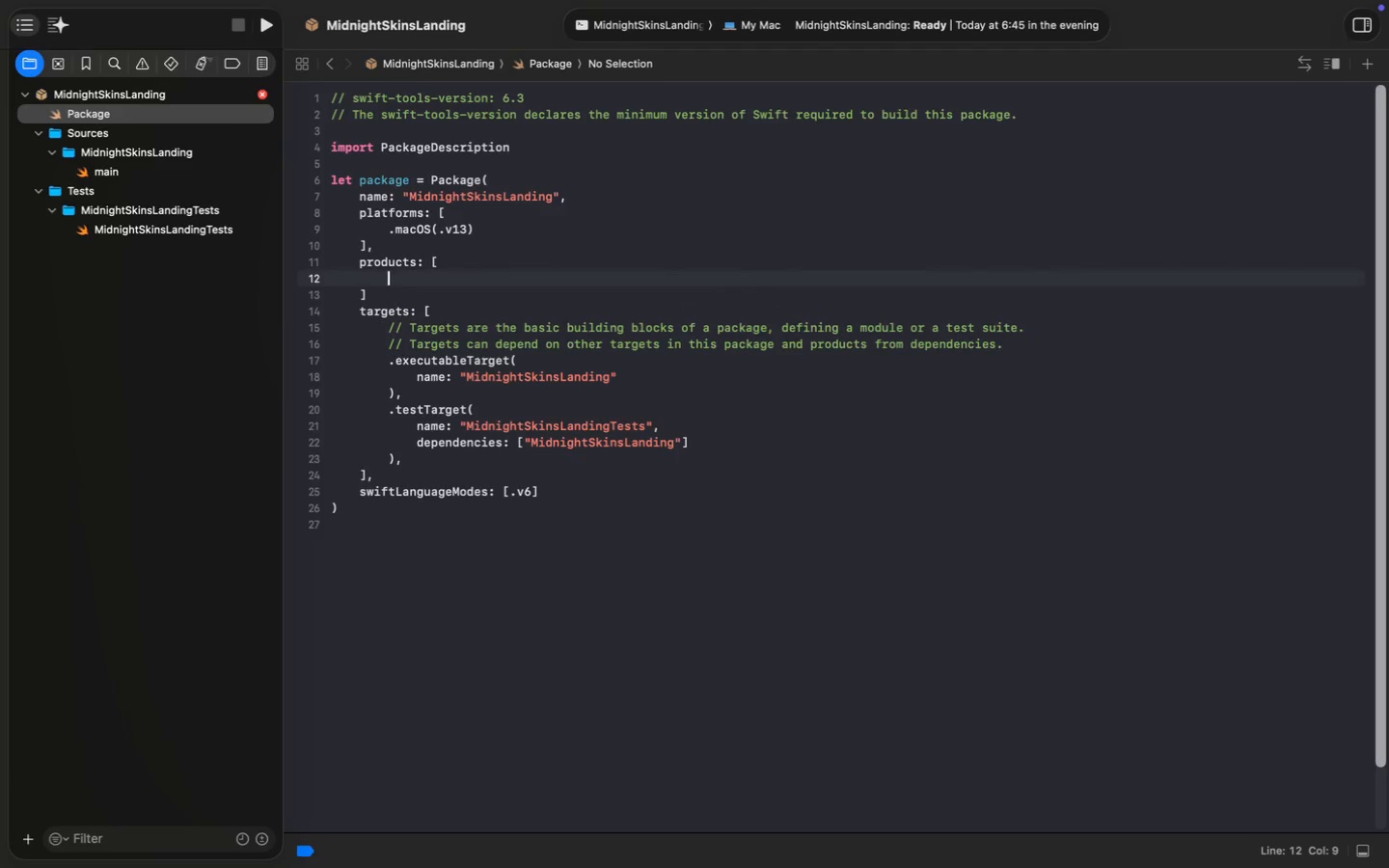 
key(ArrowDown)
 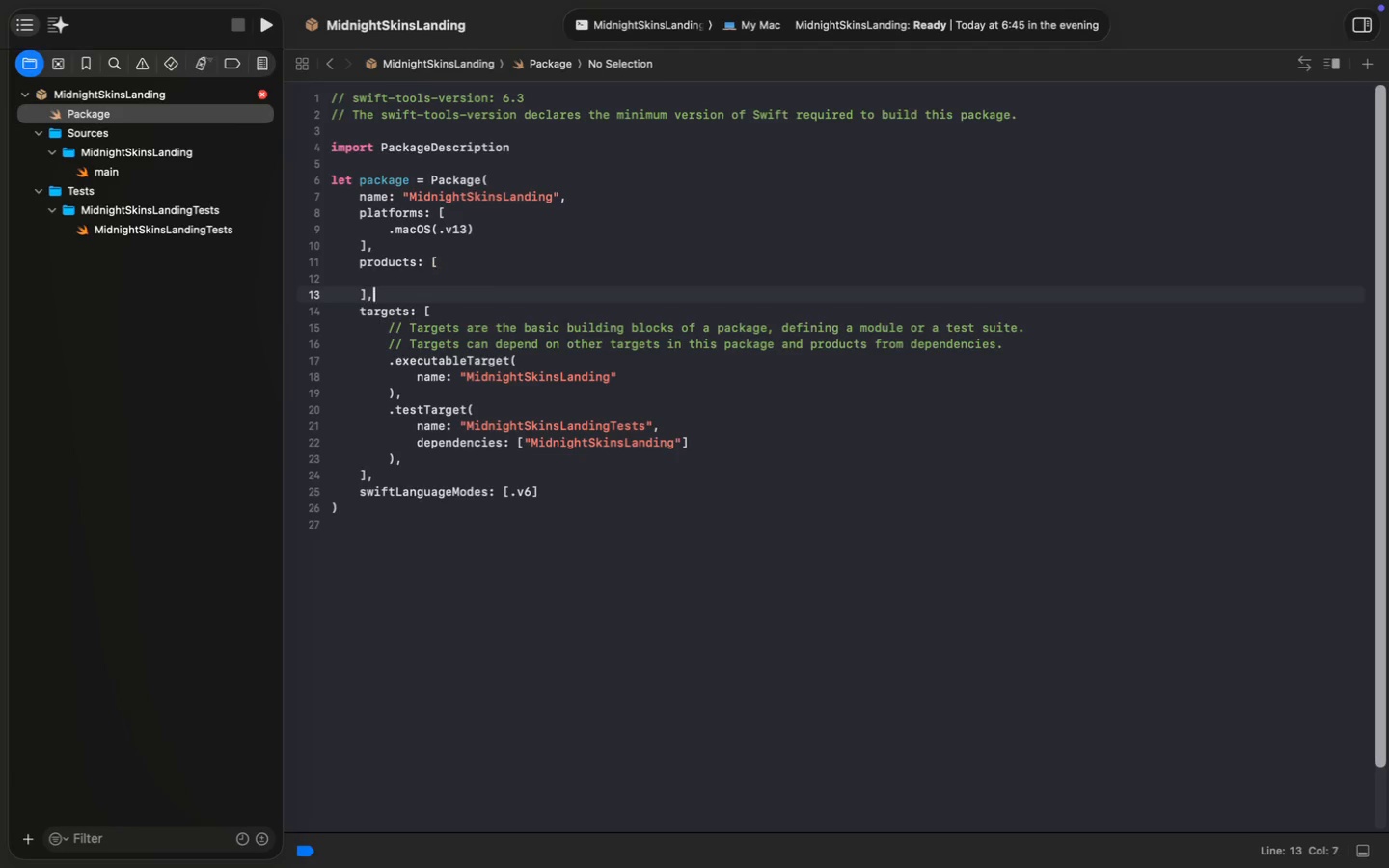 
key(Comma)
 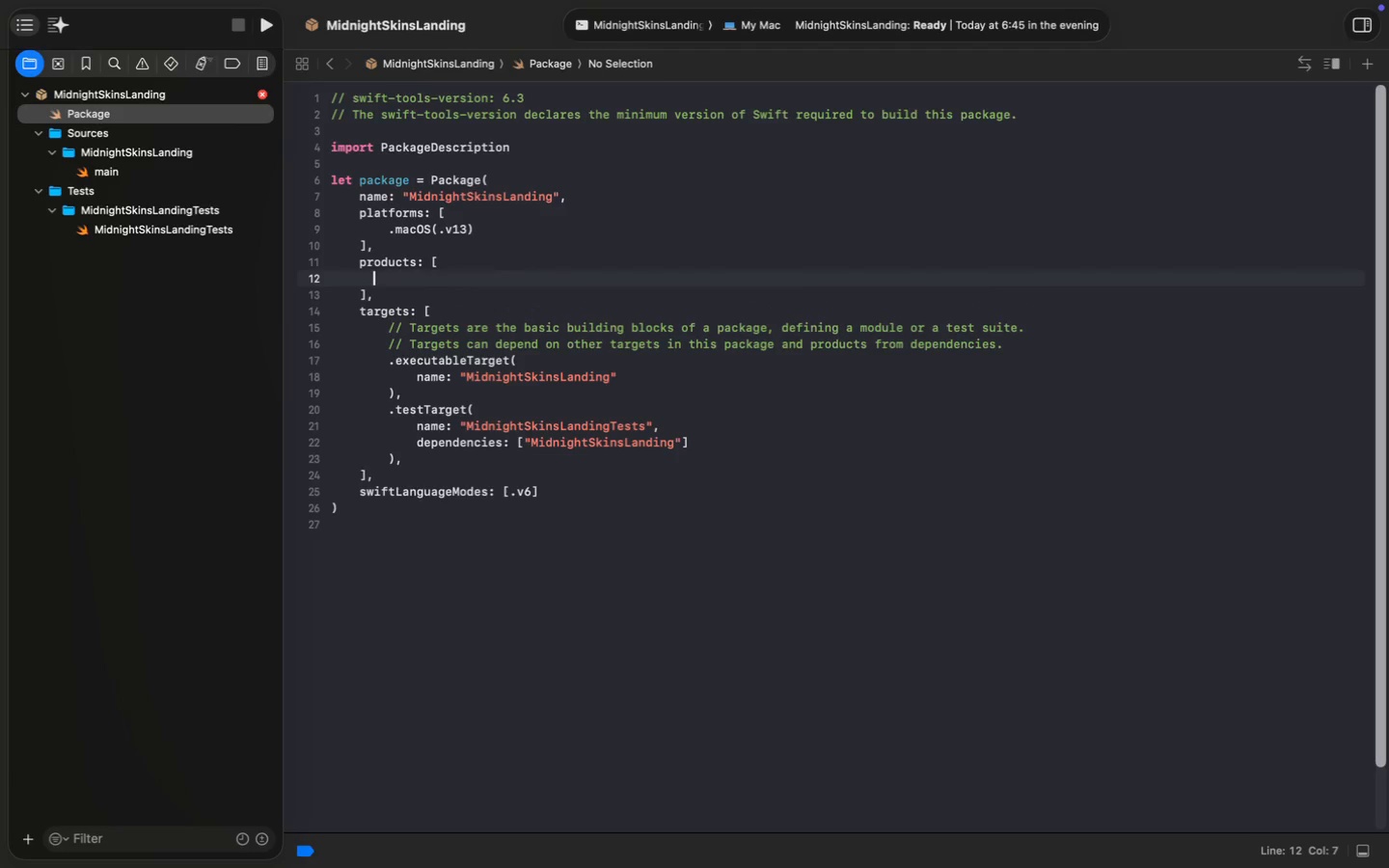 
key(ArrowUp)
 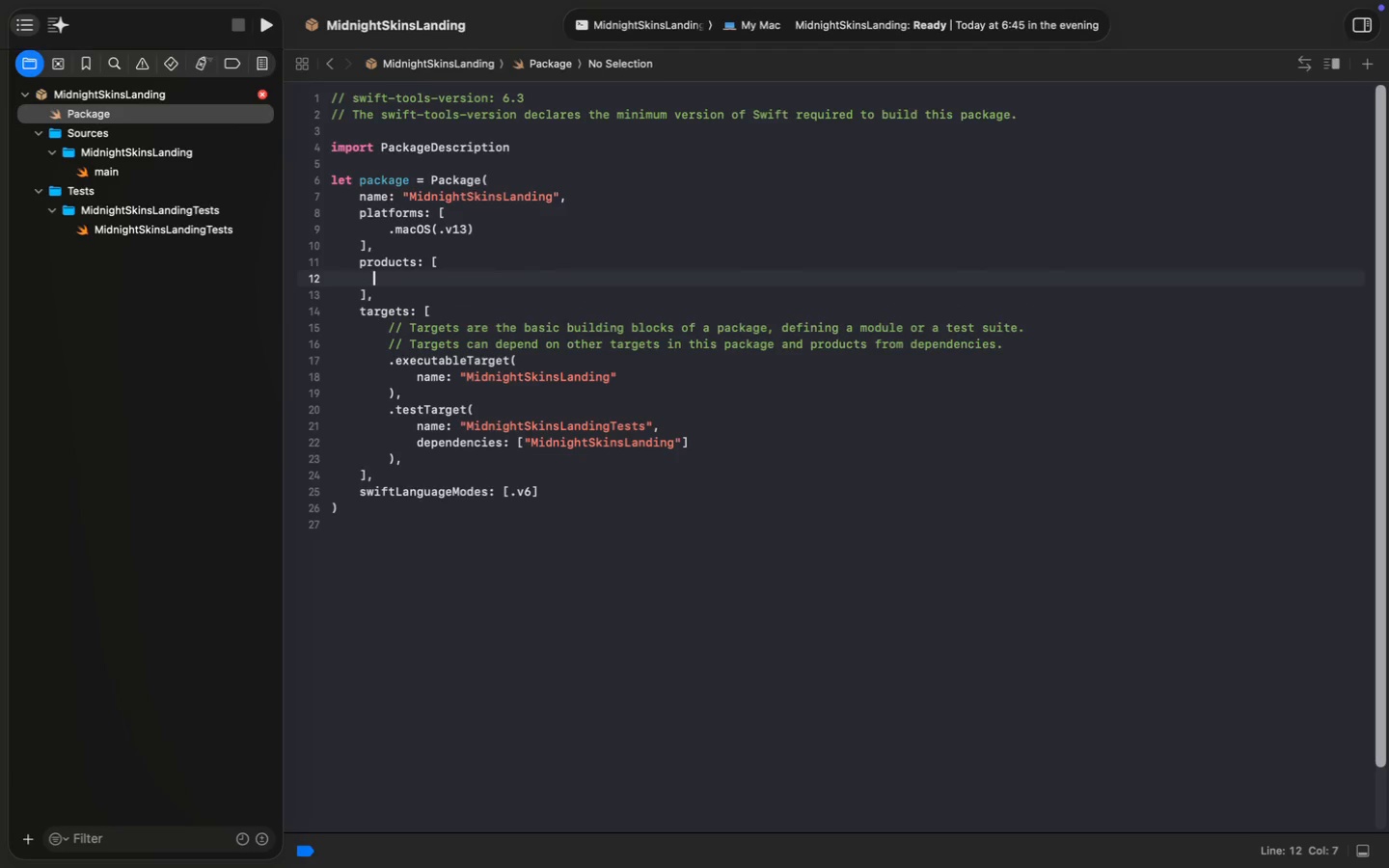 
type(.ex)
 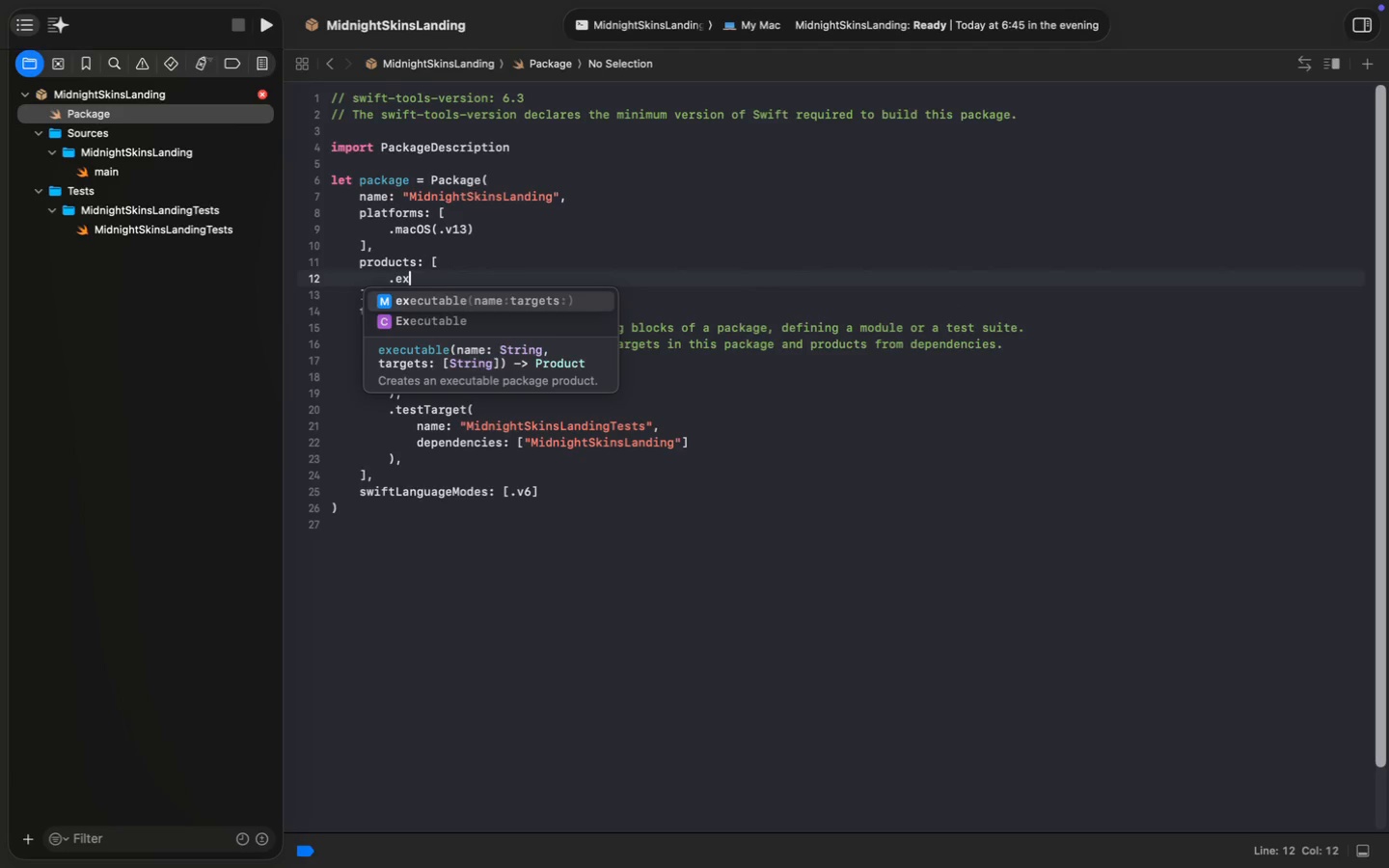 
key(Enter)
 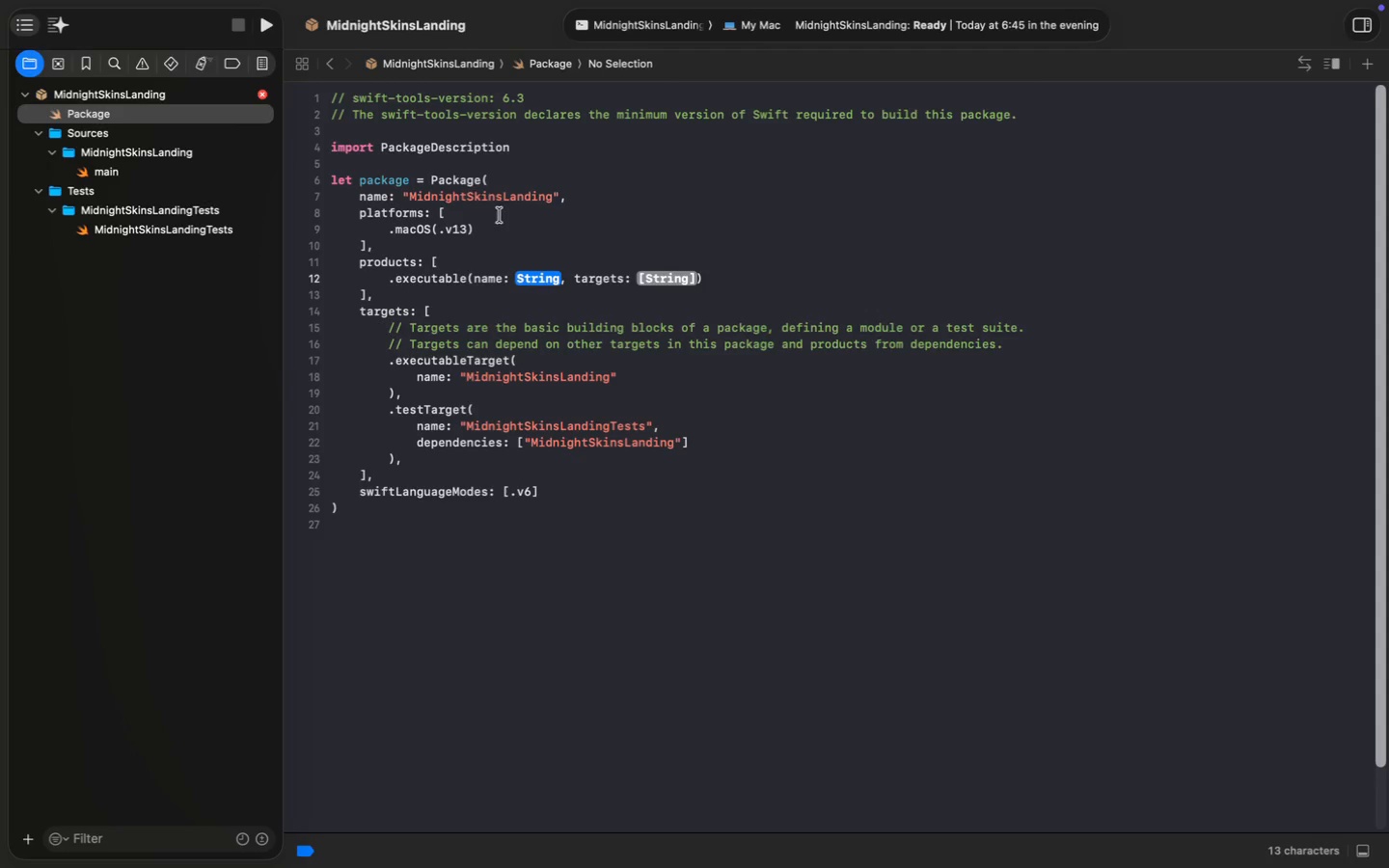 
wait(5.43)
 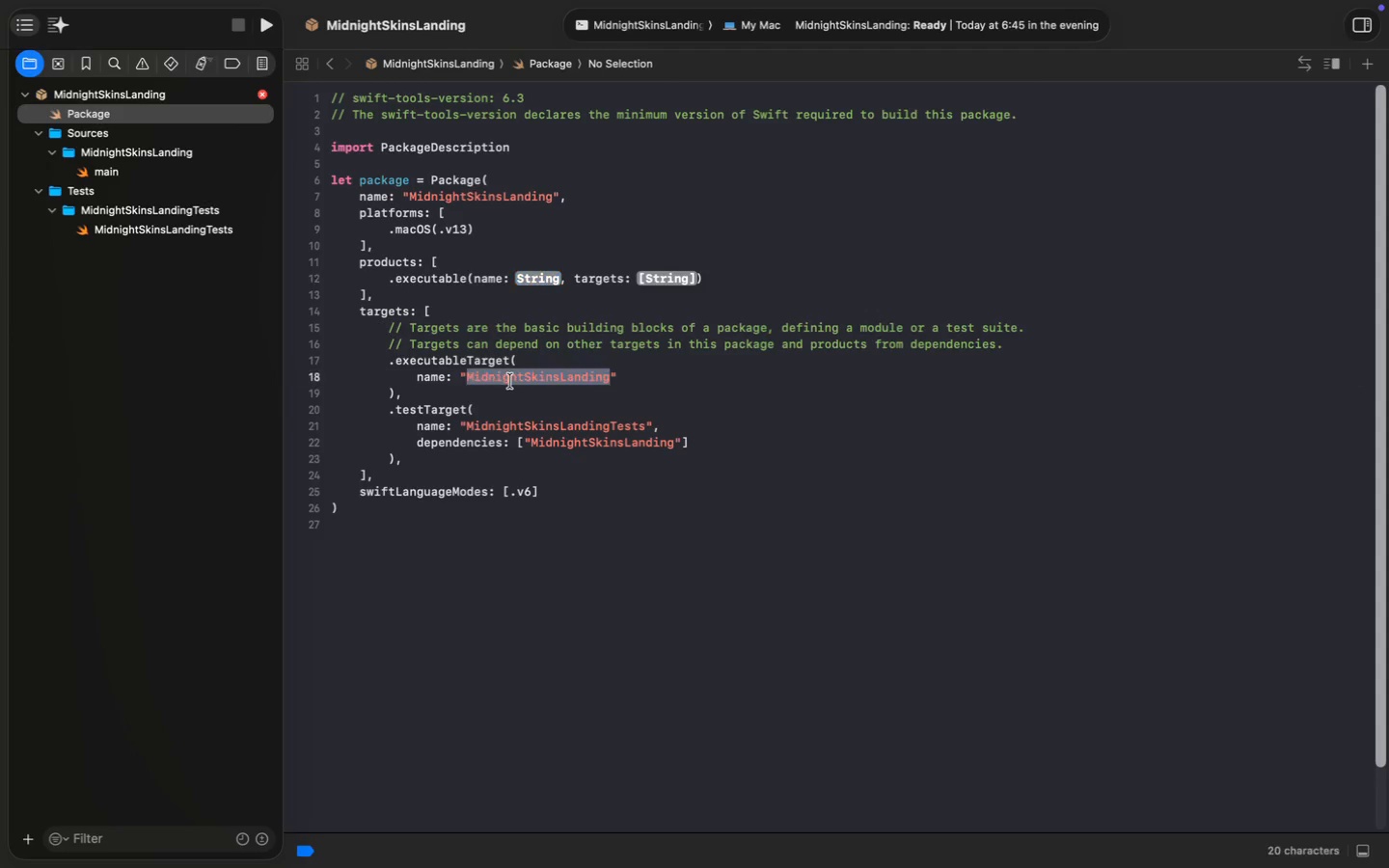 
double_click([510, 381])
 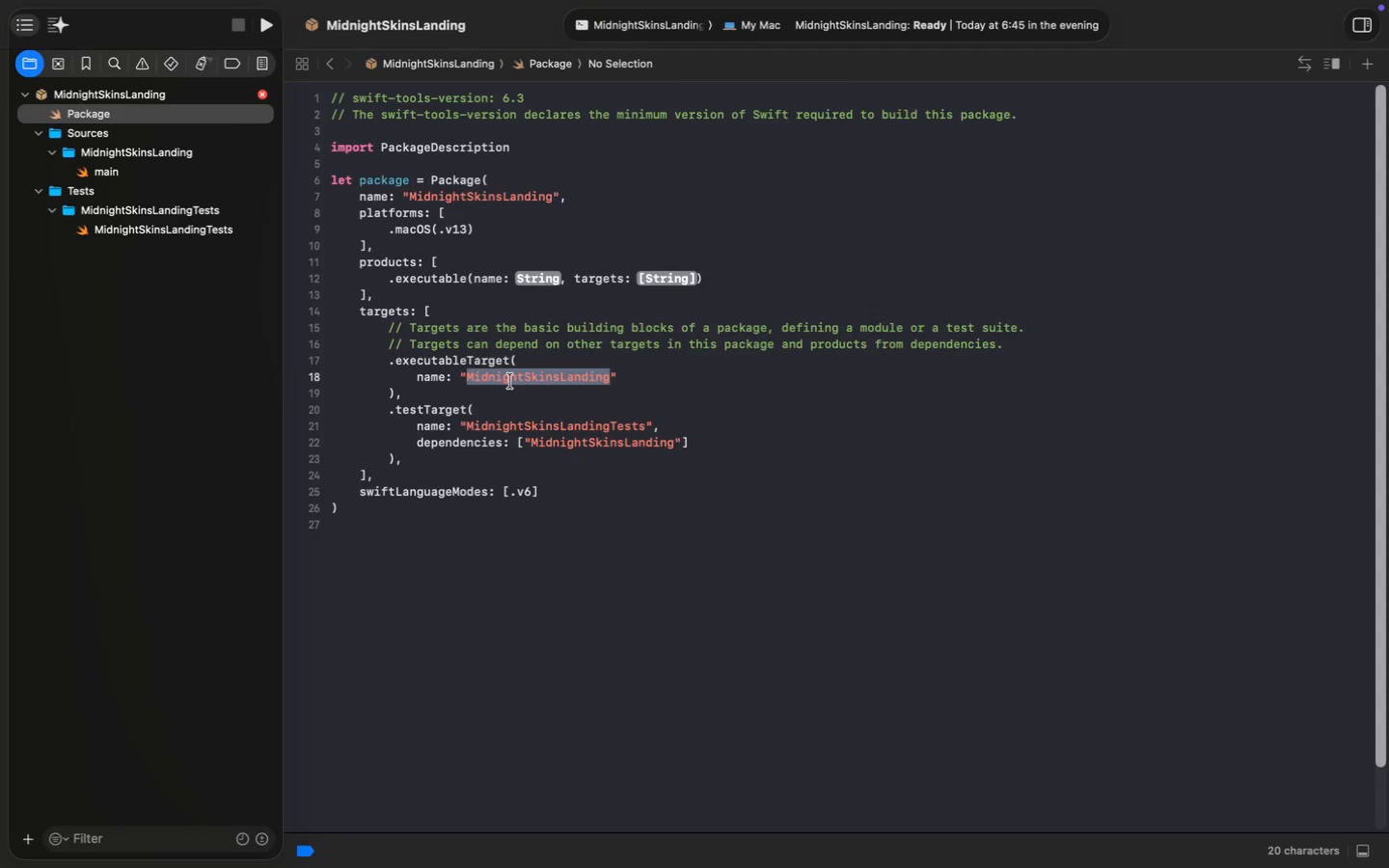 
key(Meta+C)
 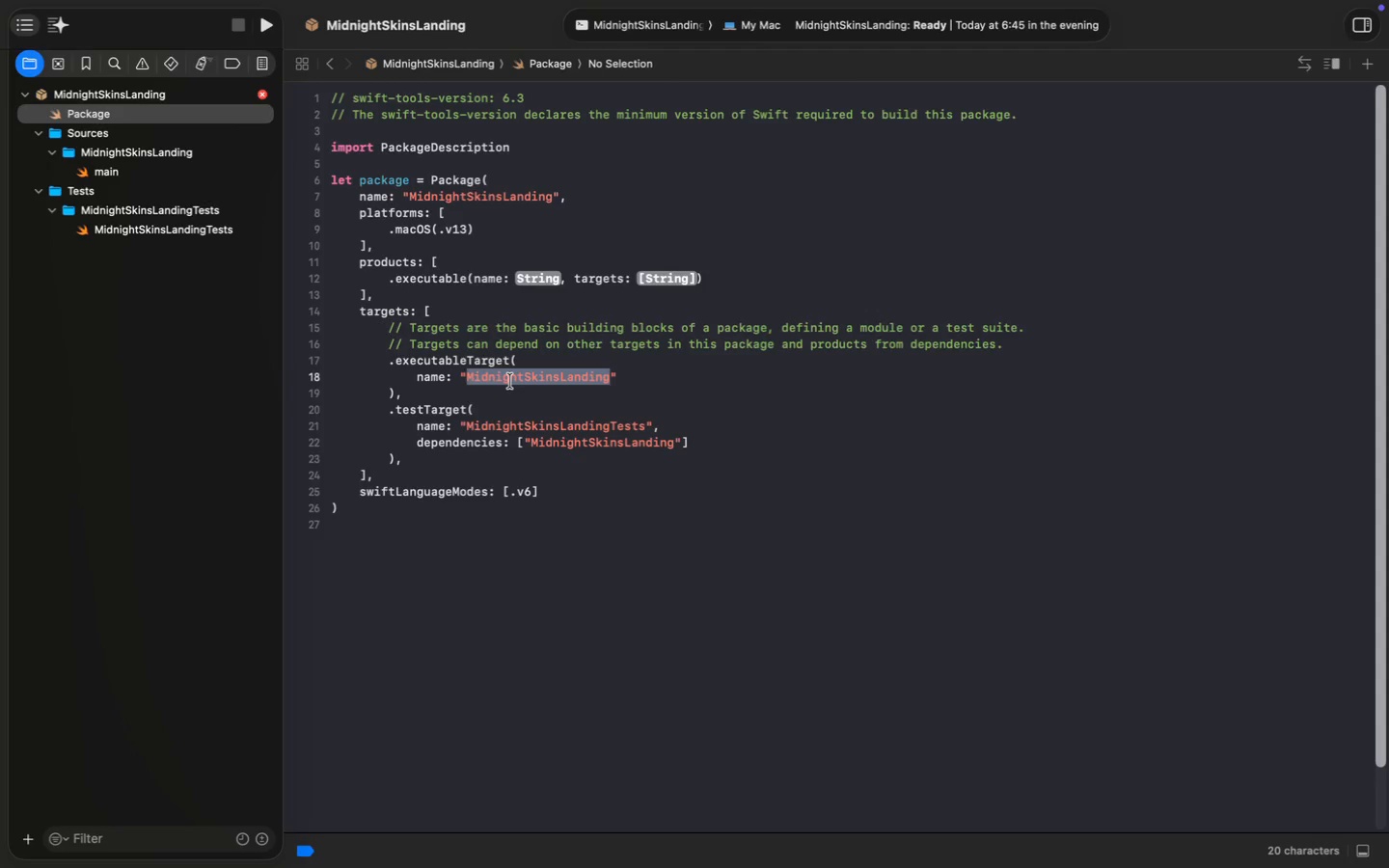 
key(Meta+C)
 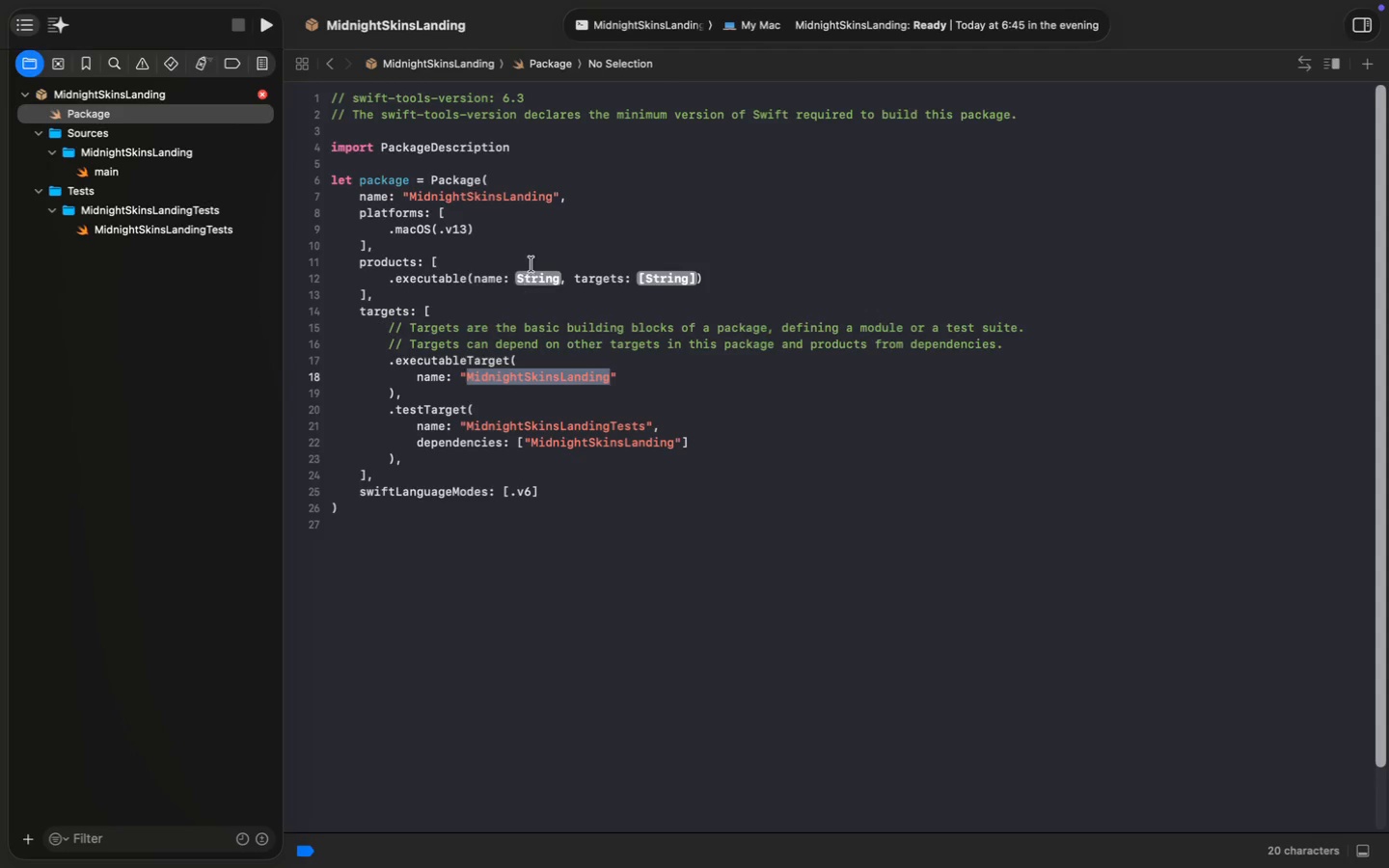 
left_click([531, 273])
 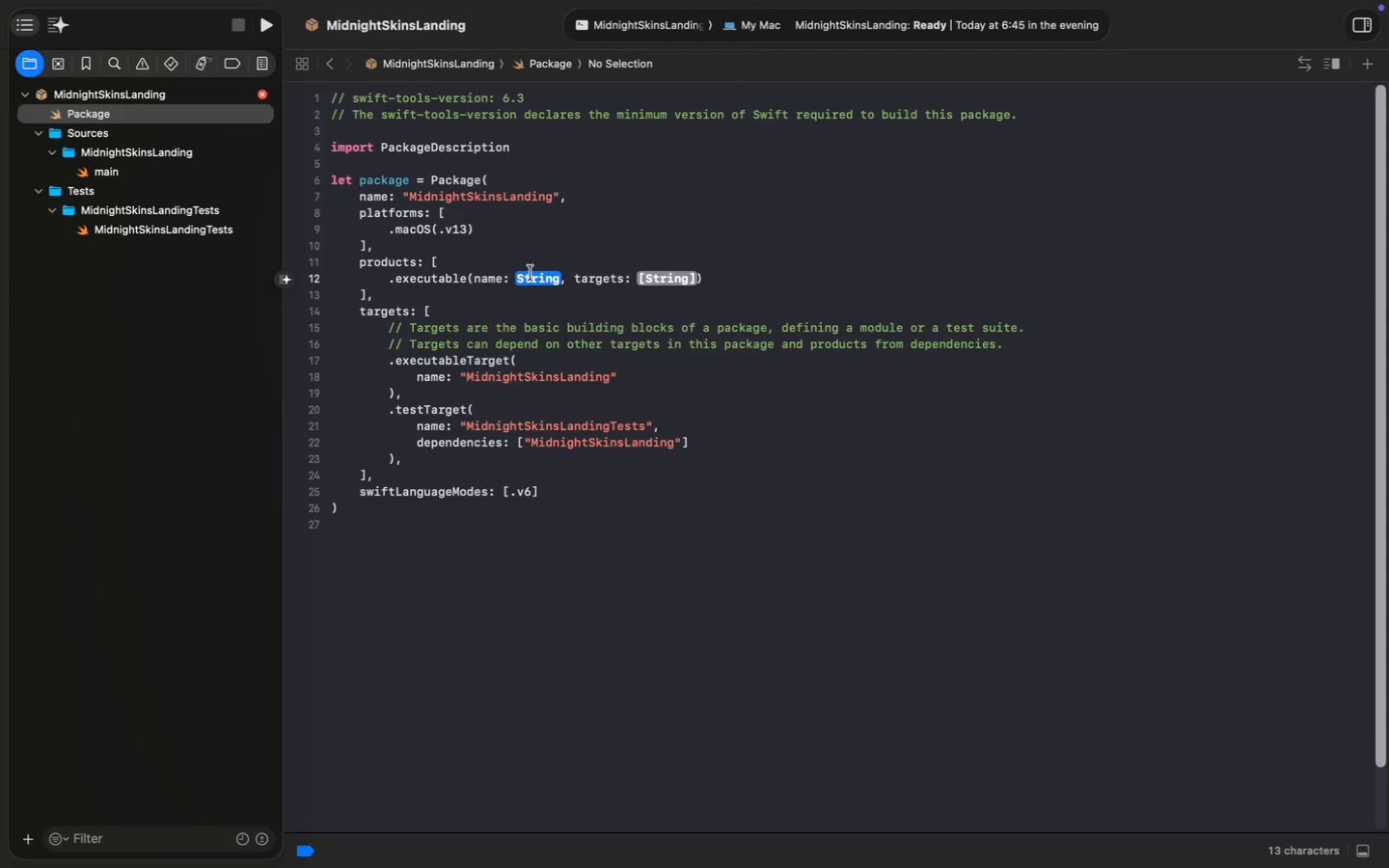 
key(Meta+V)
 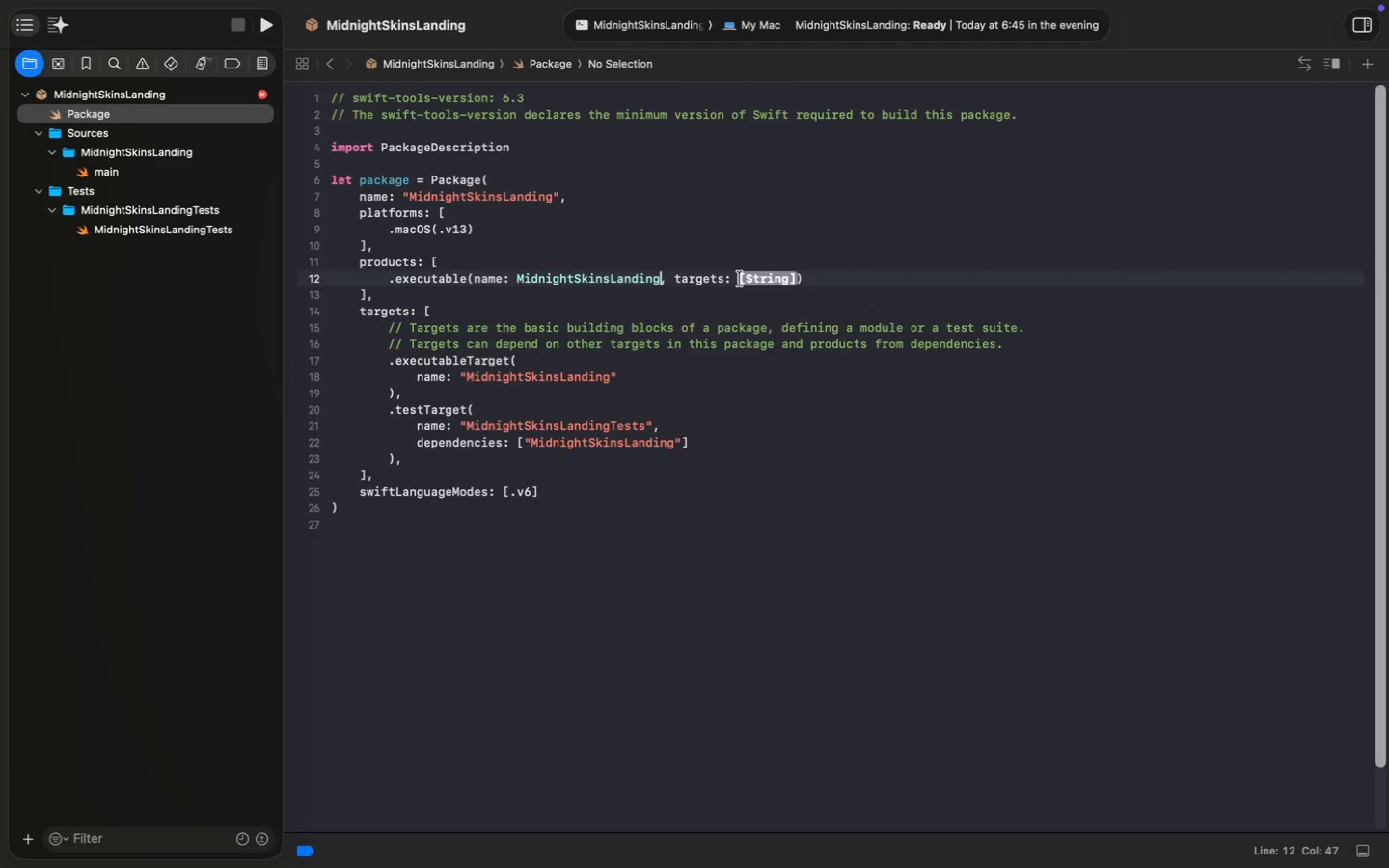 
left_click([771, 279])
 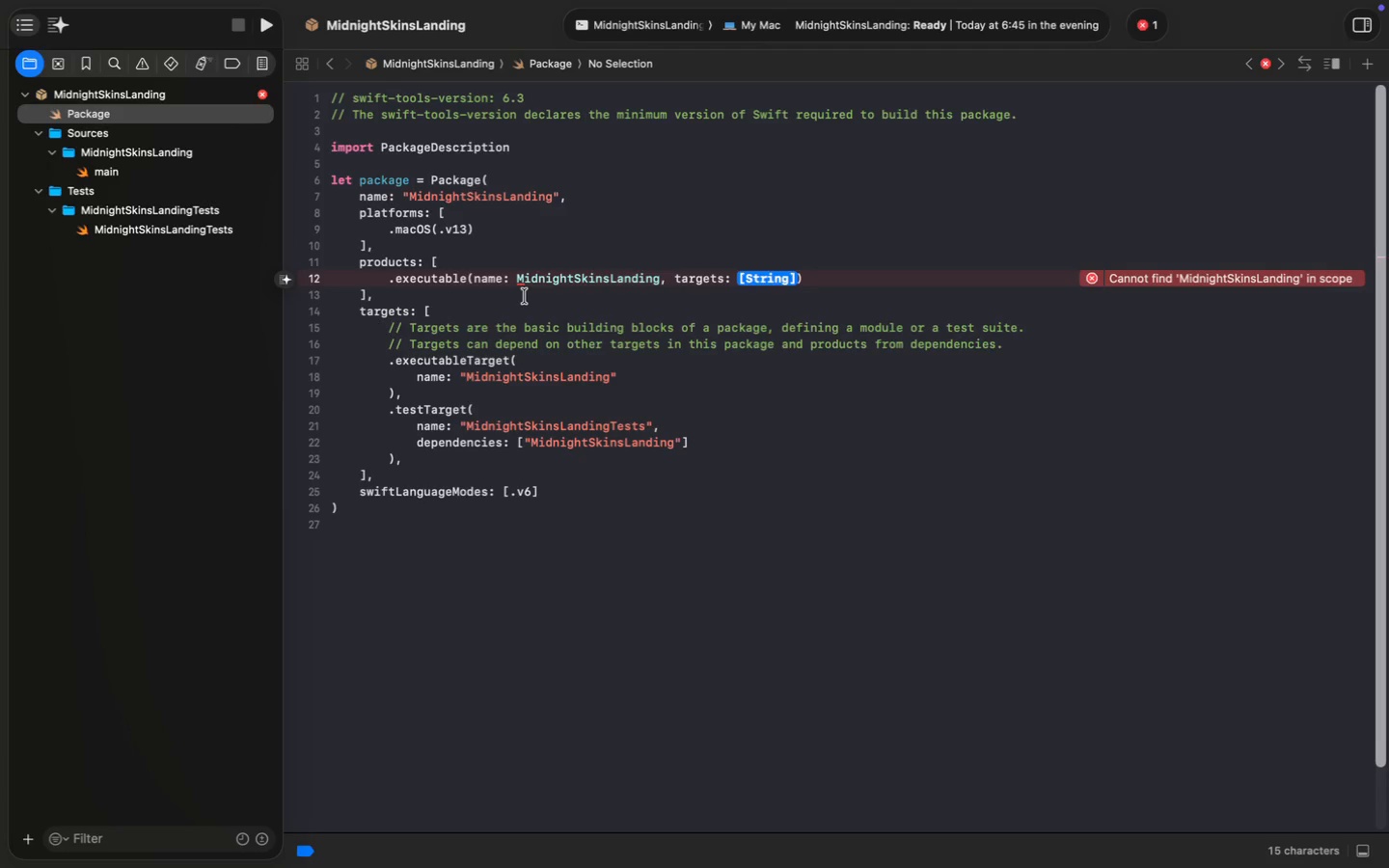 
wait(7.95)
 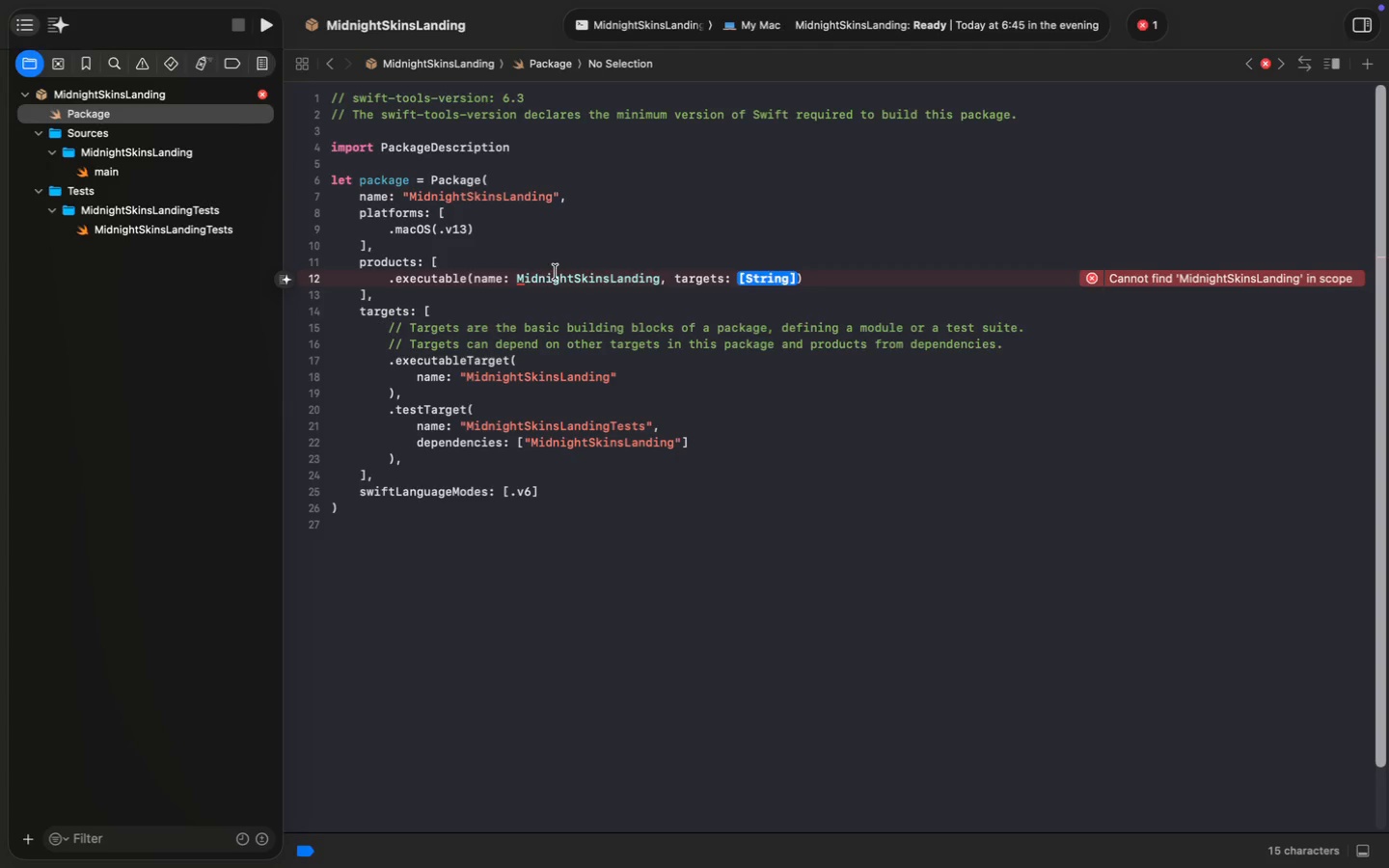 
double_click([503, 194])
 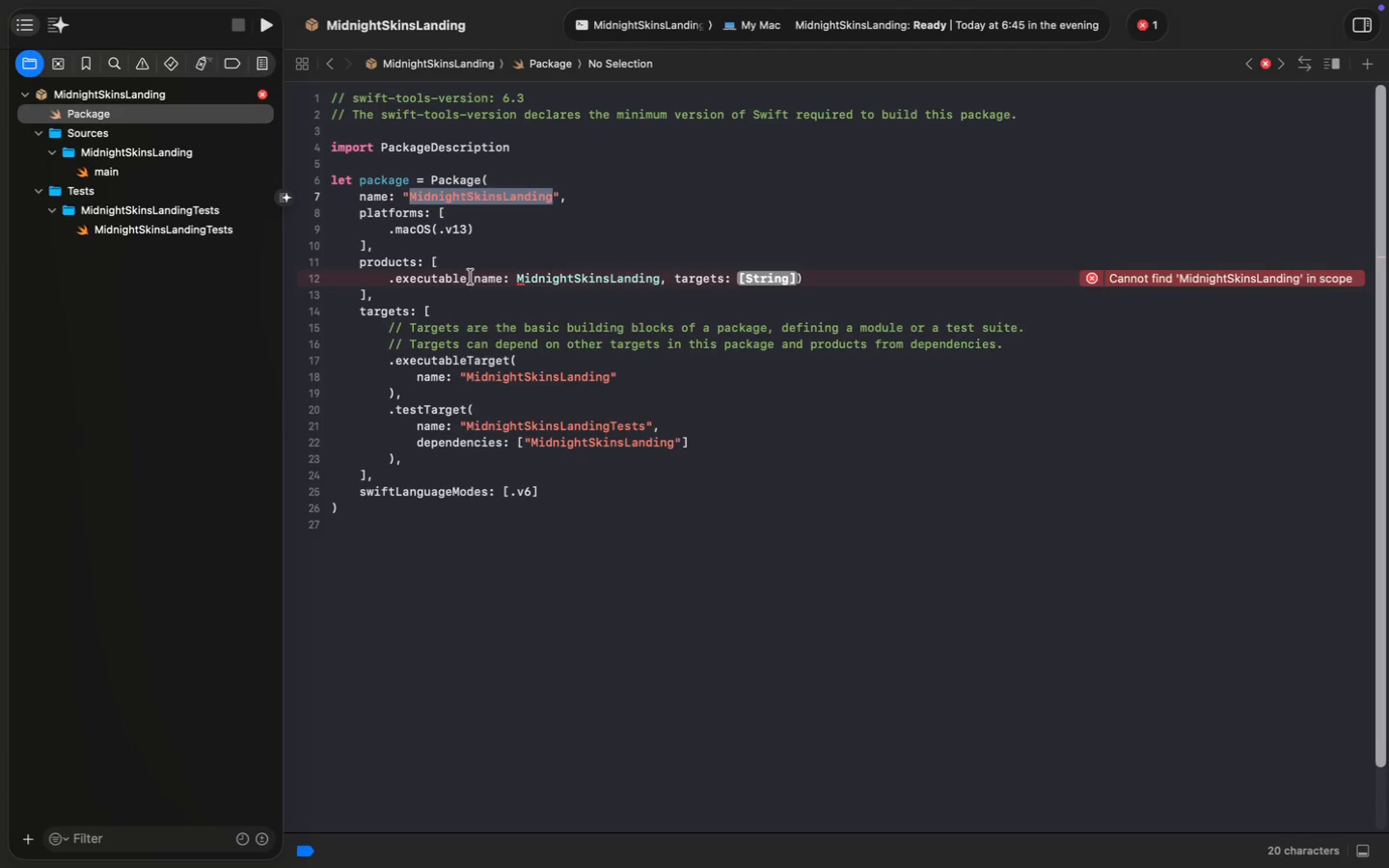 
left_click([472, 278])
 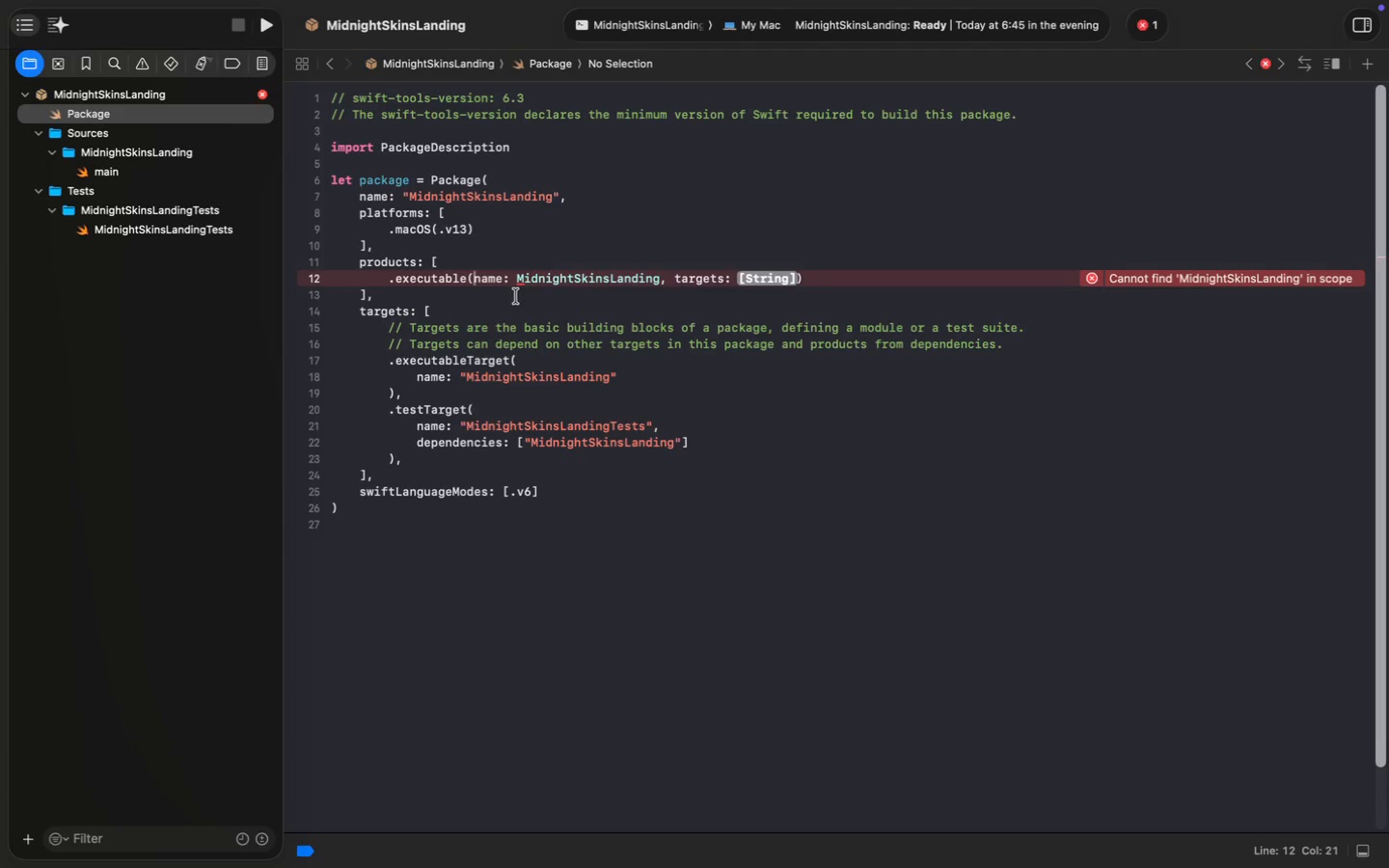 
key(Enter)
 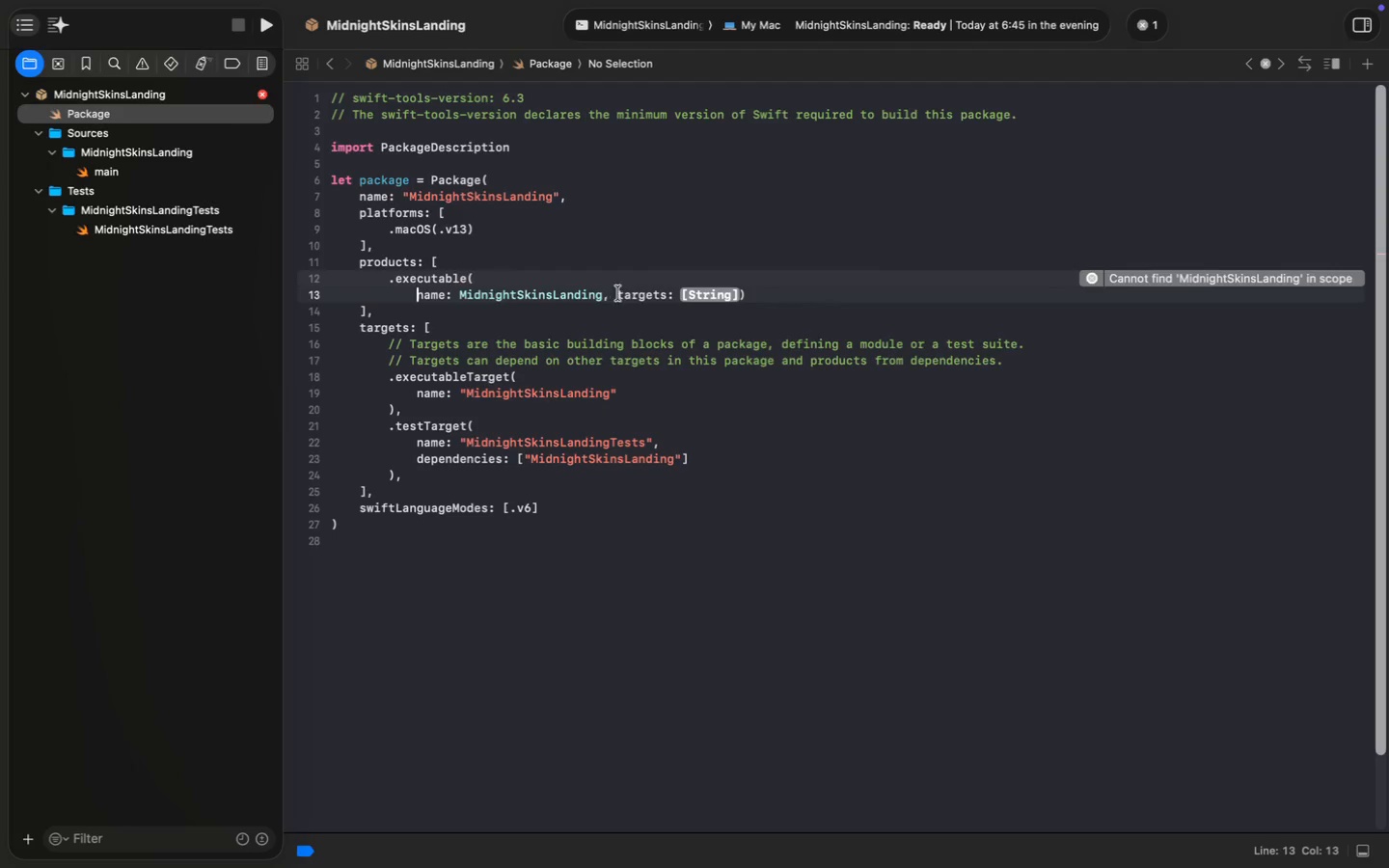 
left_click([618, 293])
 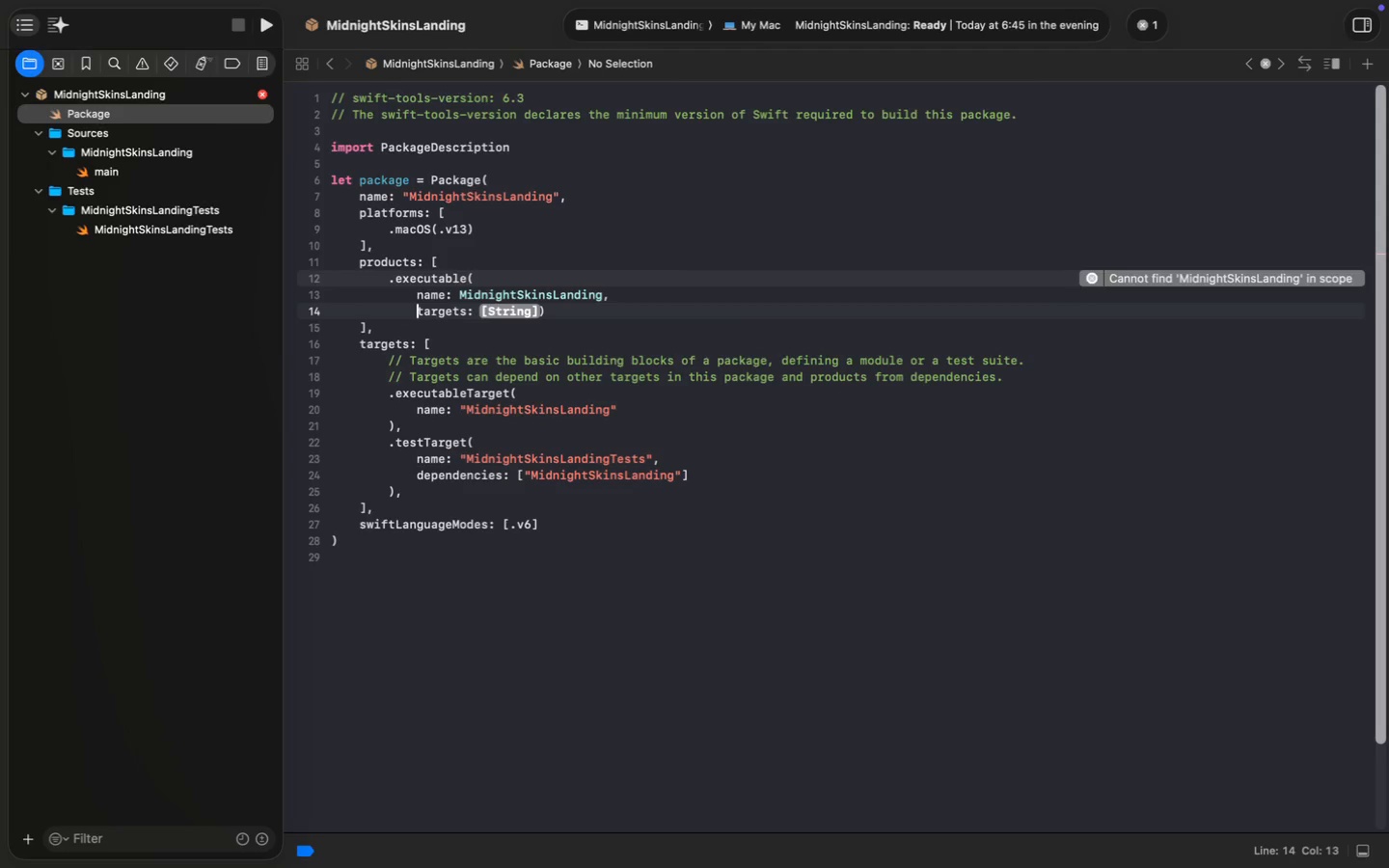 
key(Enter)
 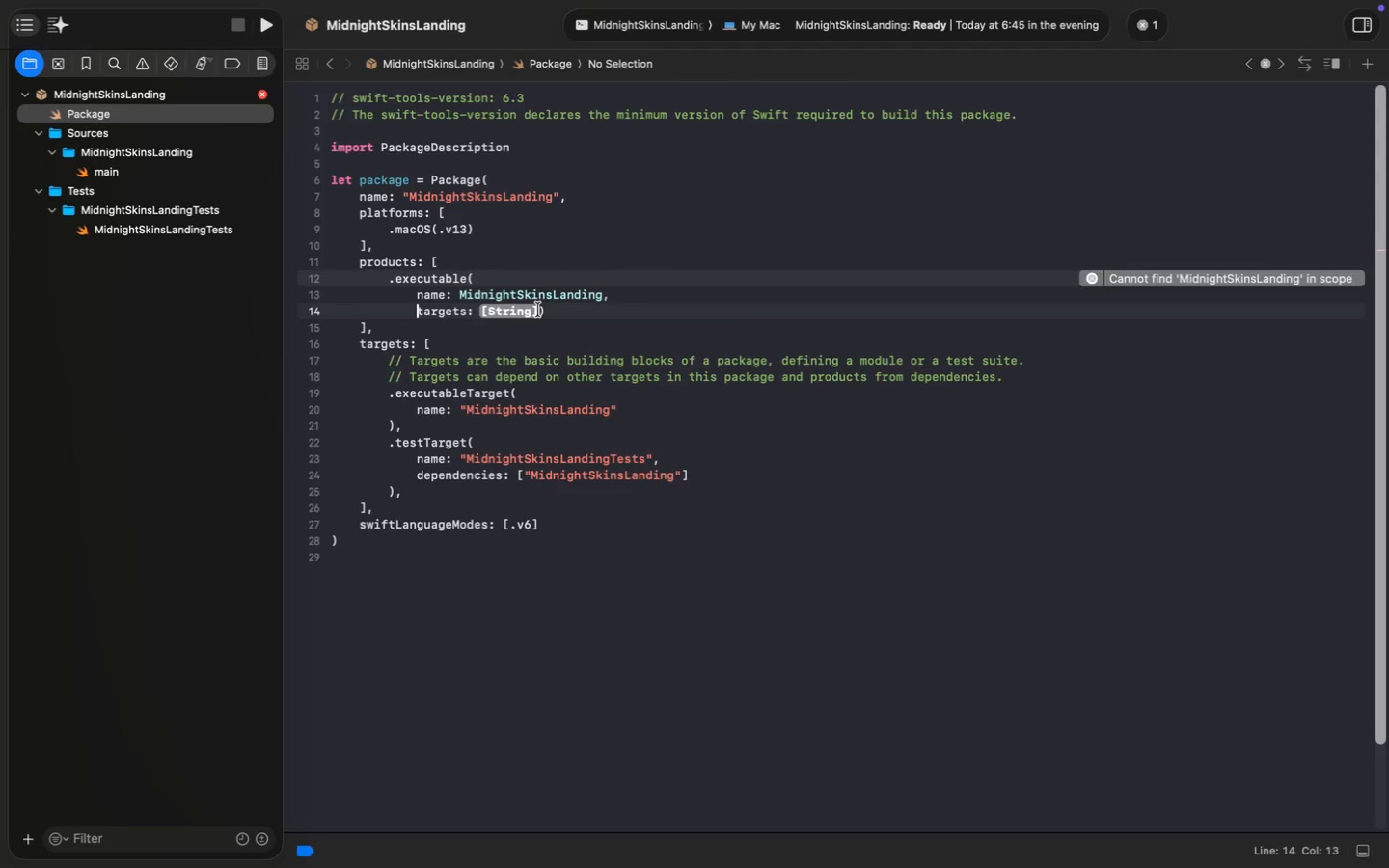 
left_click([542, 311])
 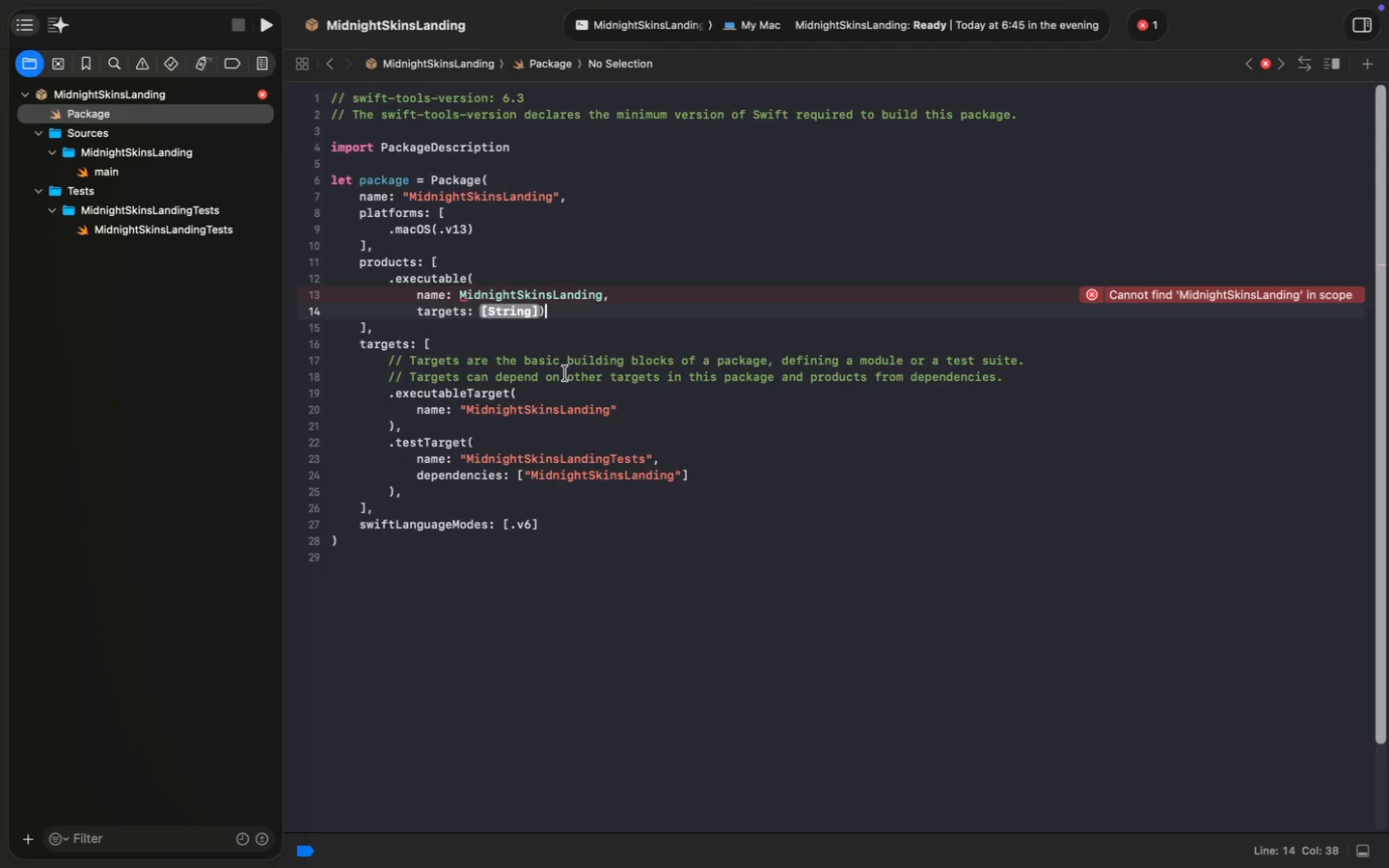 
key(ArrowLeft)
 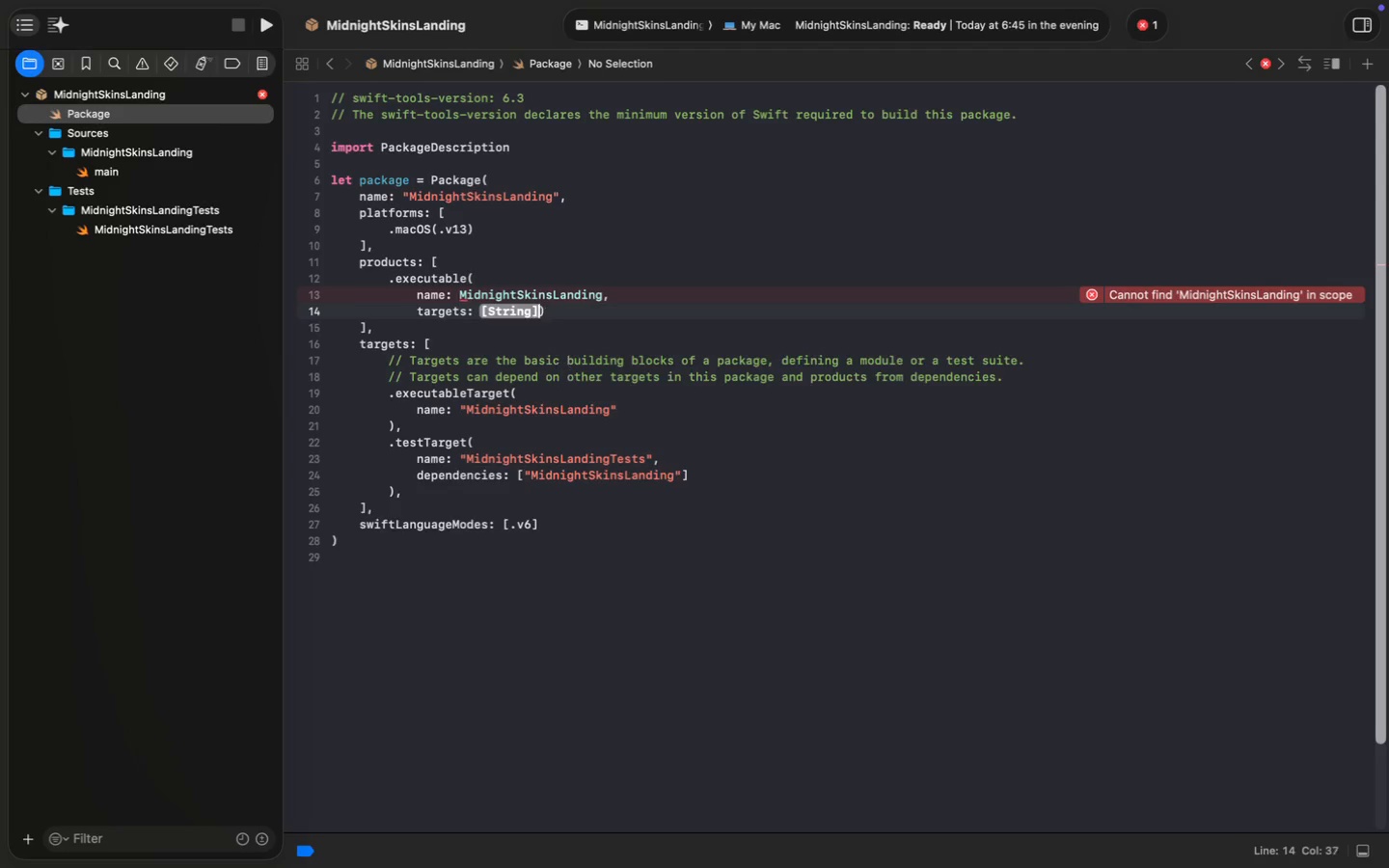 
key(Enter)
 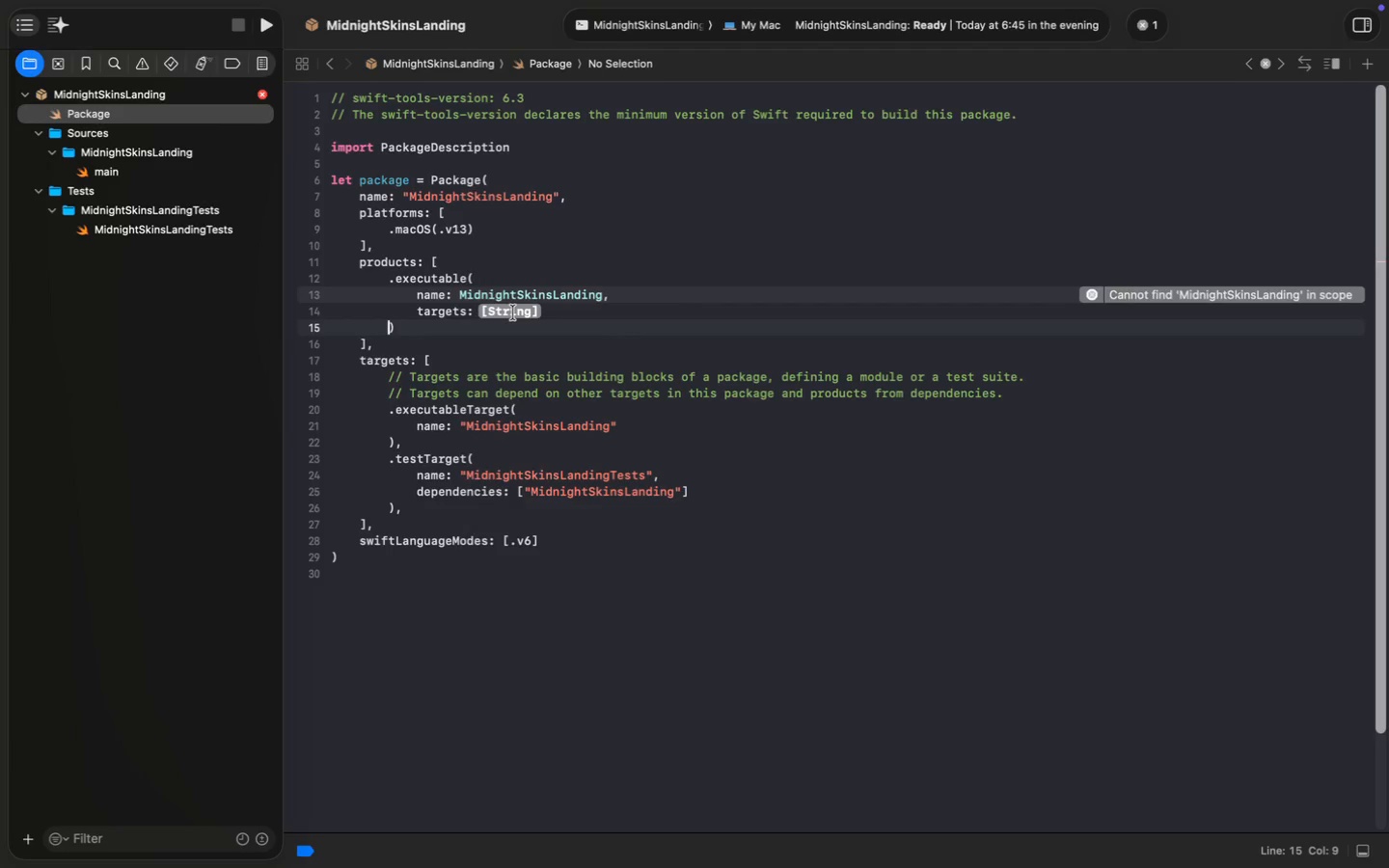 
left_click([512, 312])
 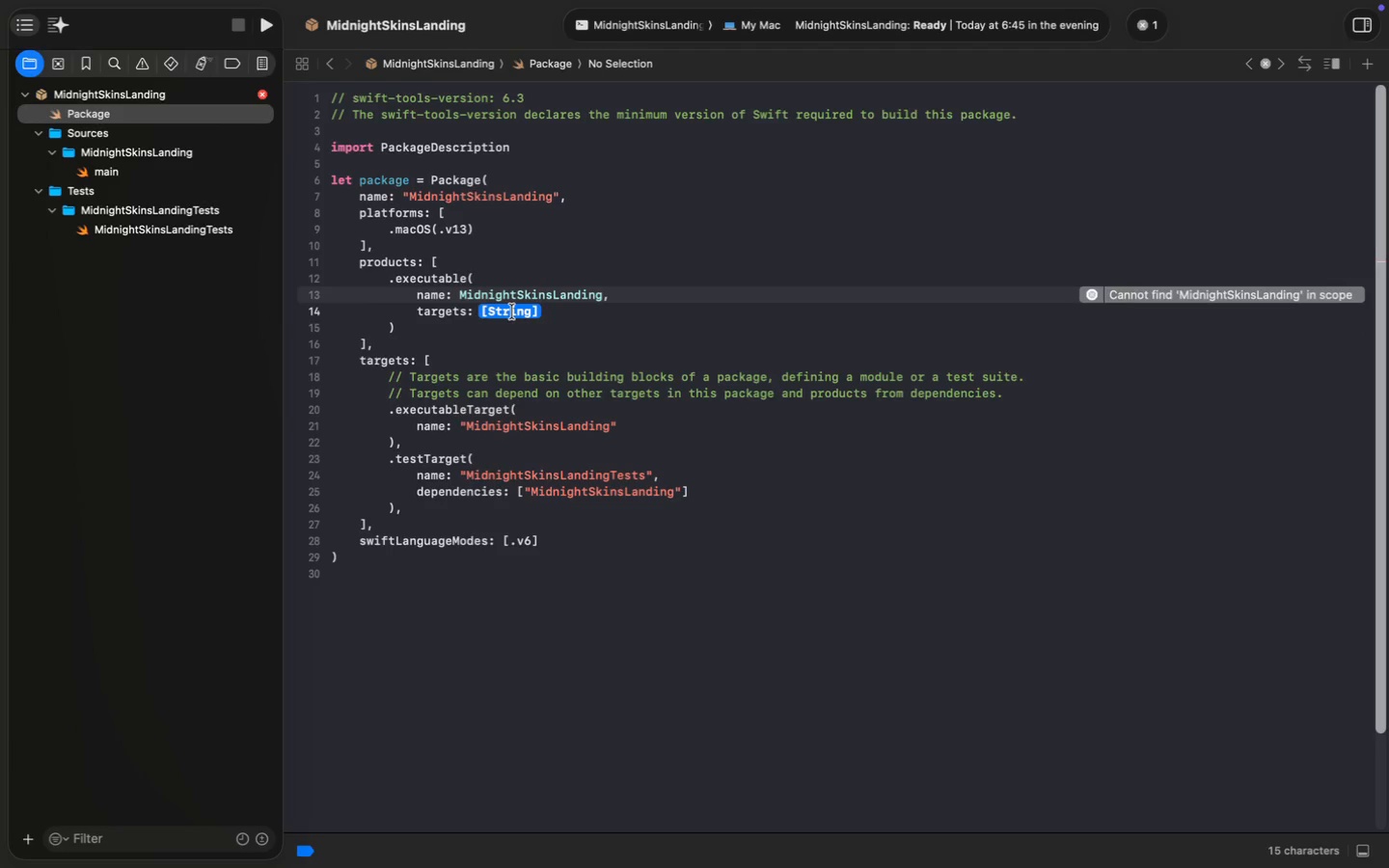 
key(BracketLeft)
 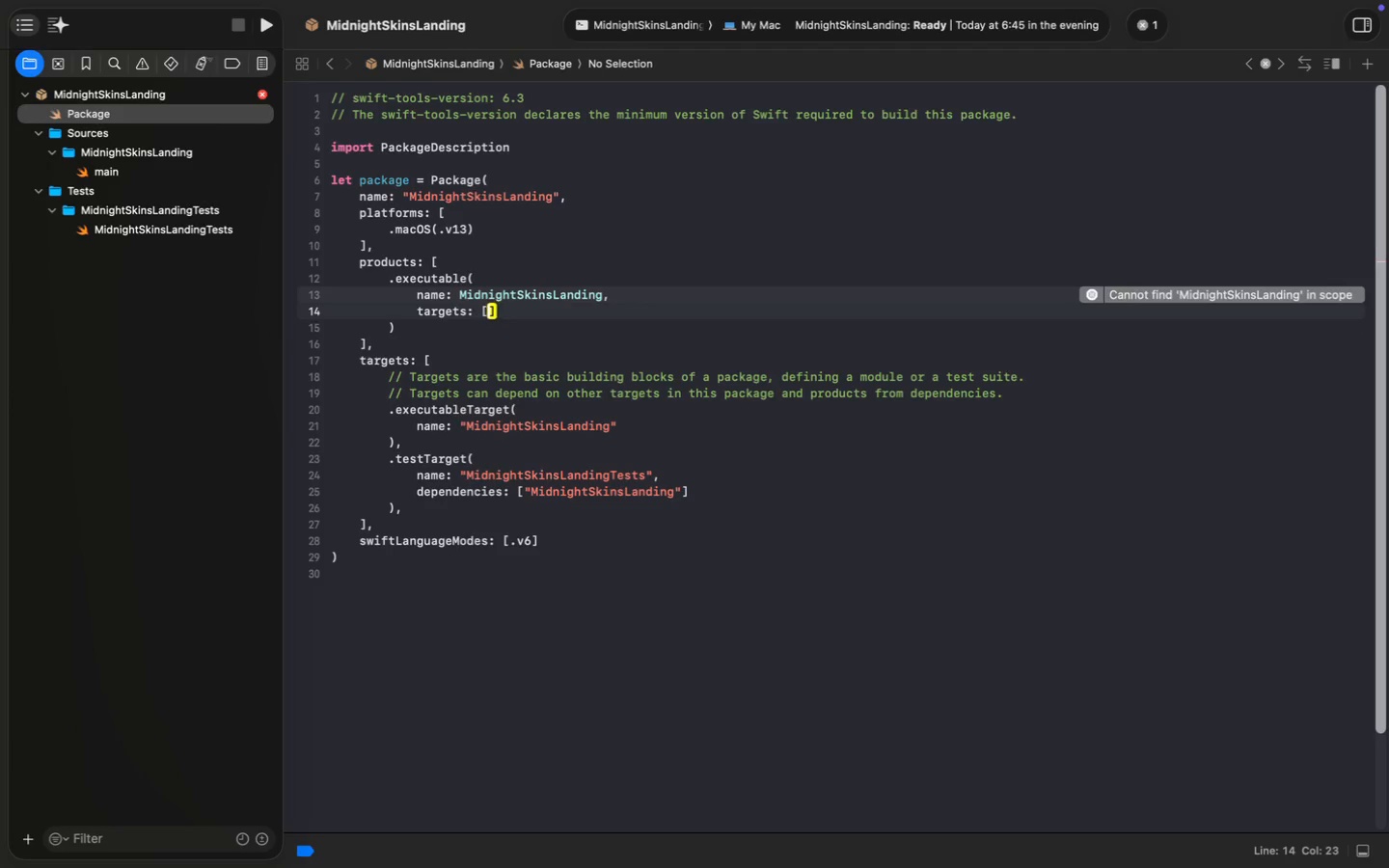 
key(Shift+ShiftLeft)
 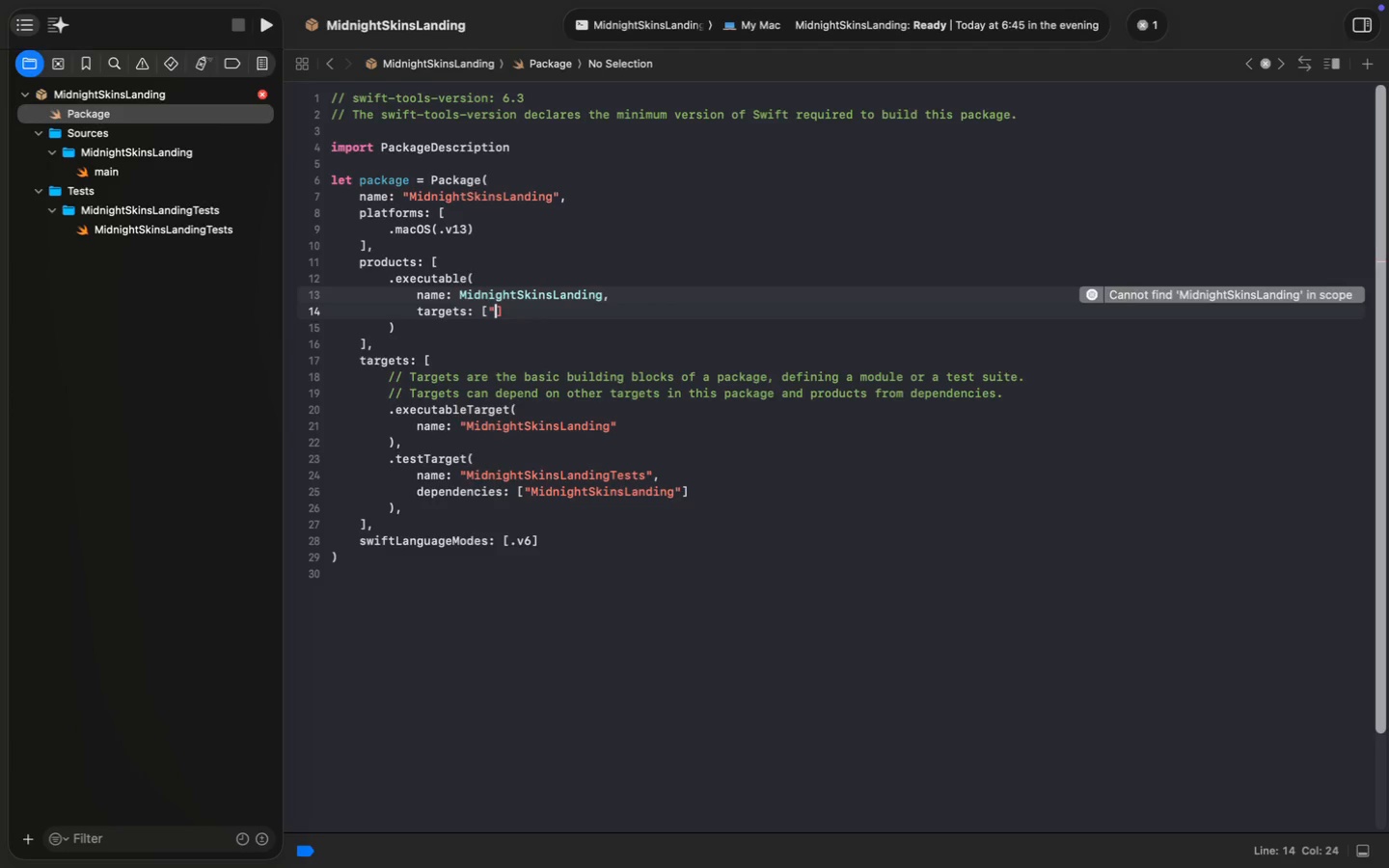 
key(Shift+Quote)
 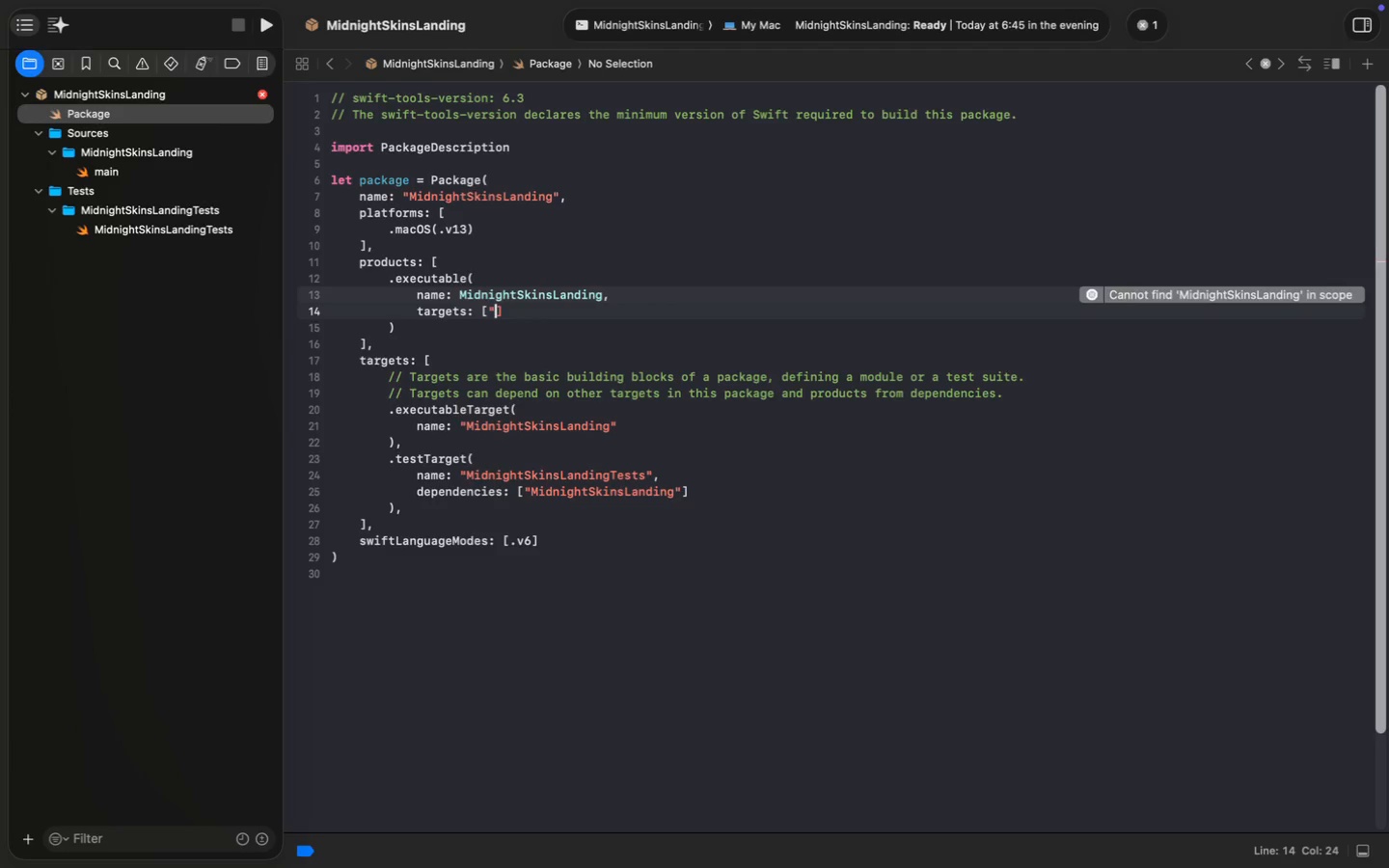 
key(Meta+V)
 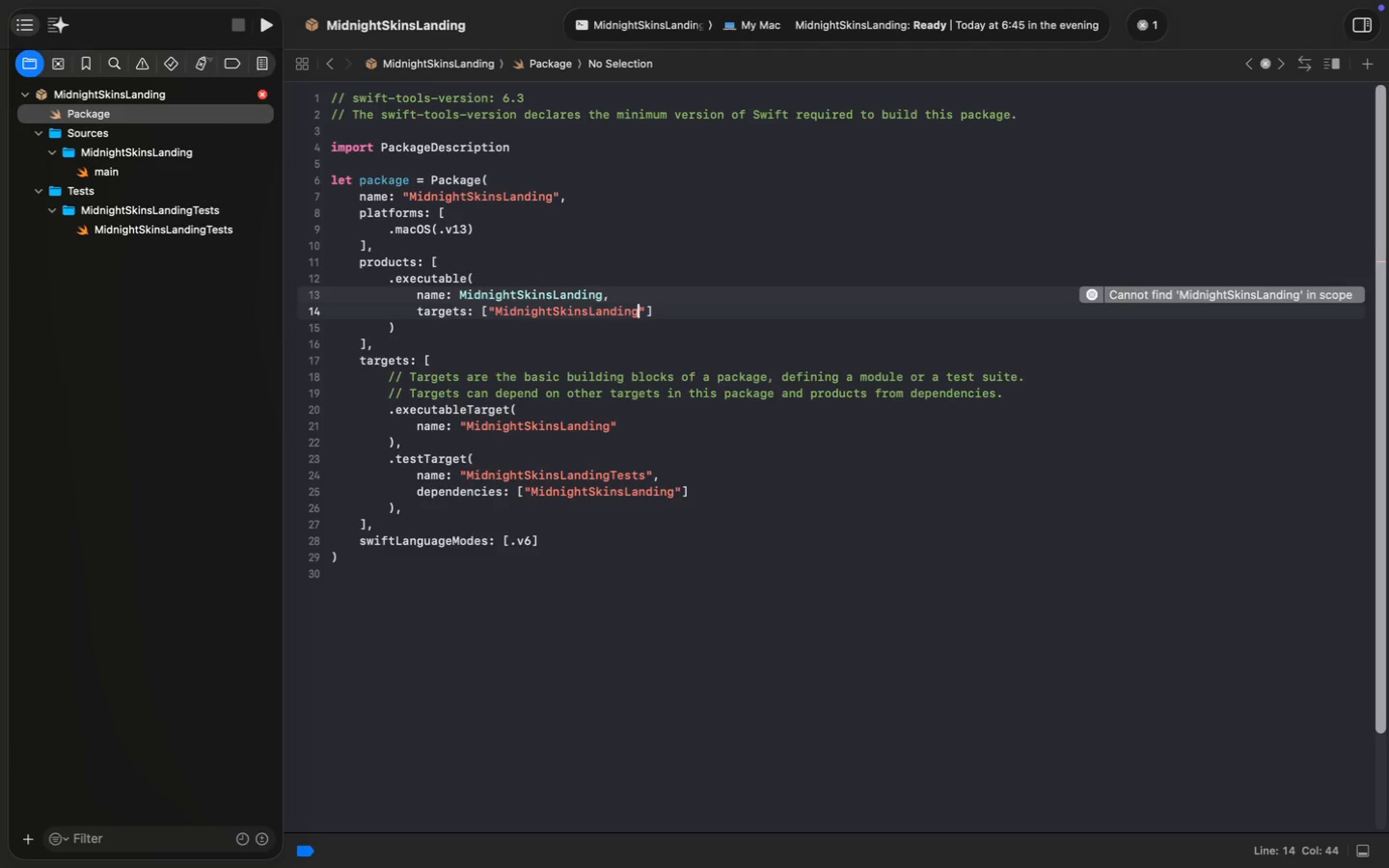 
key(Meta+S)
 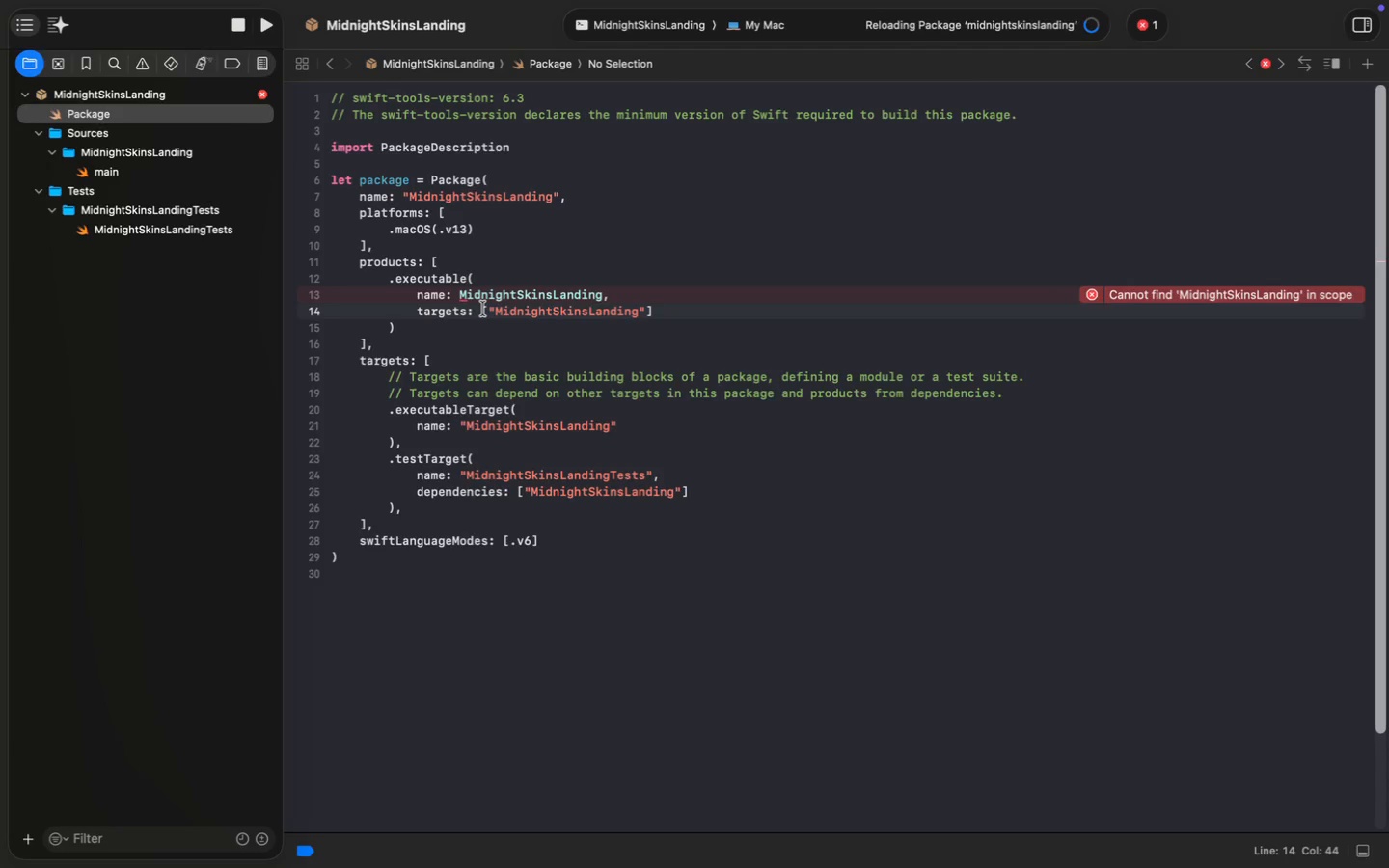 
wait(5.56)
 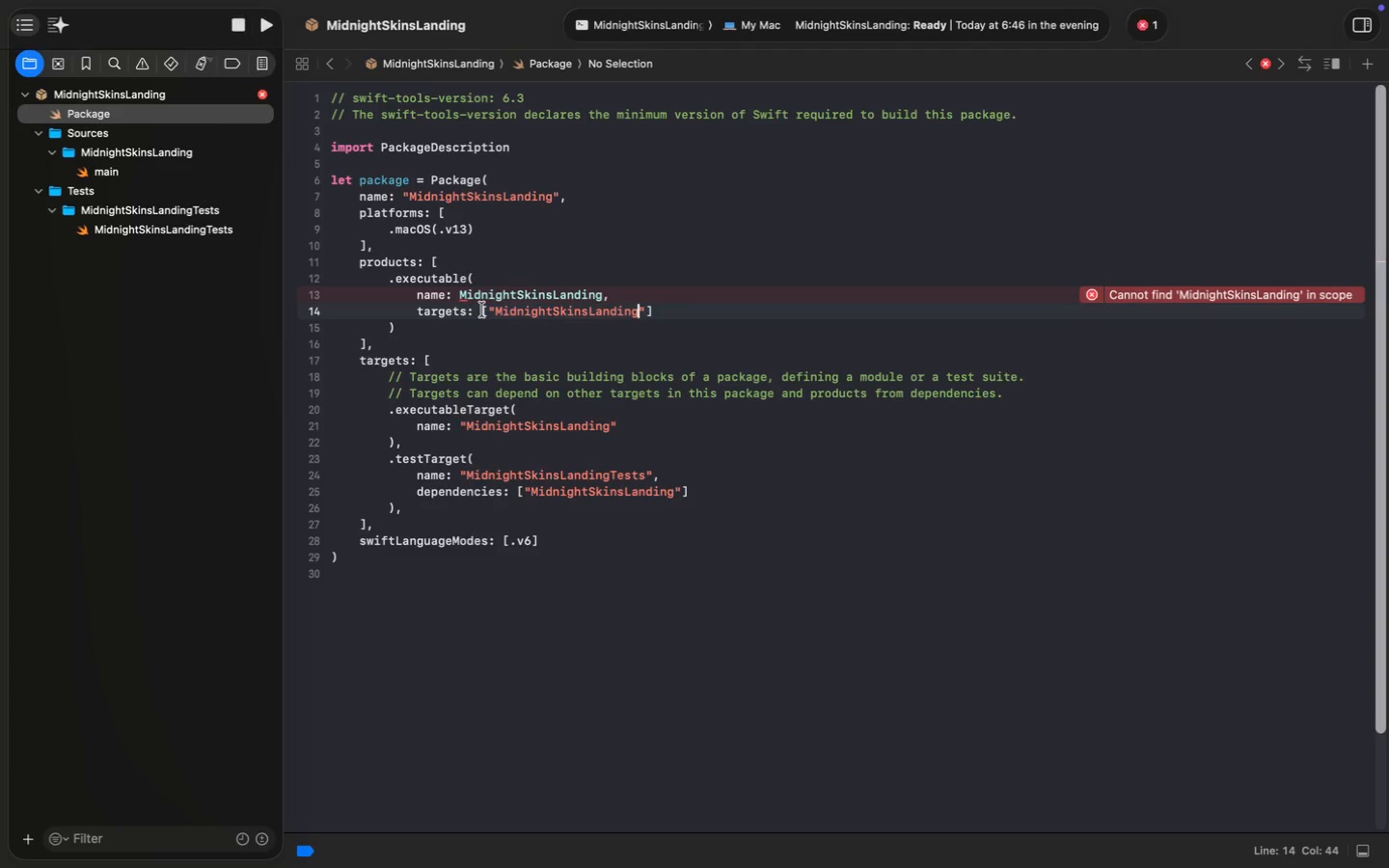 
key(ArrowDown)
 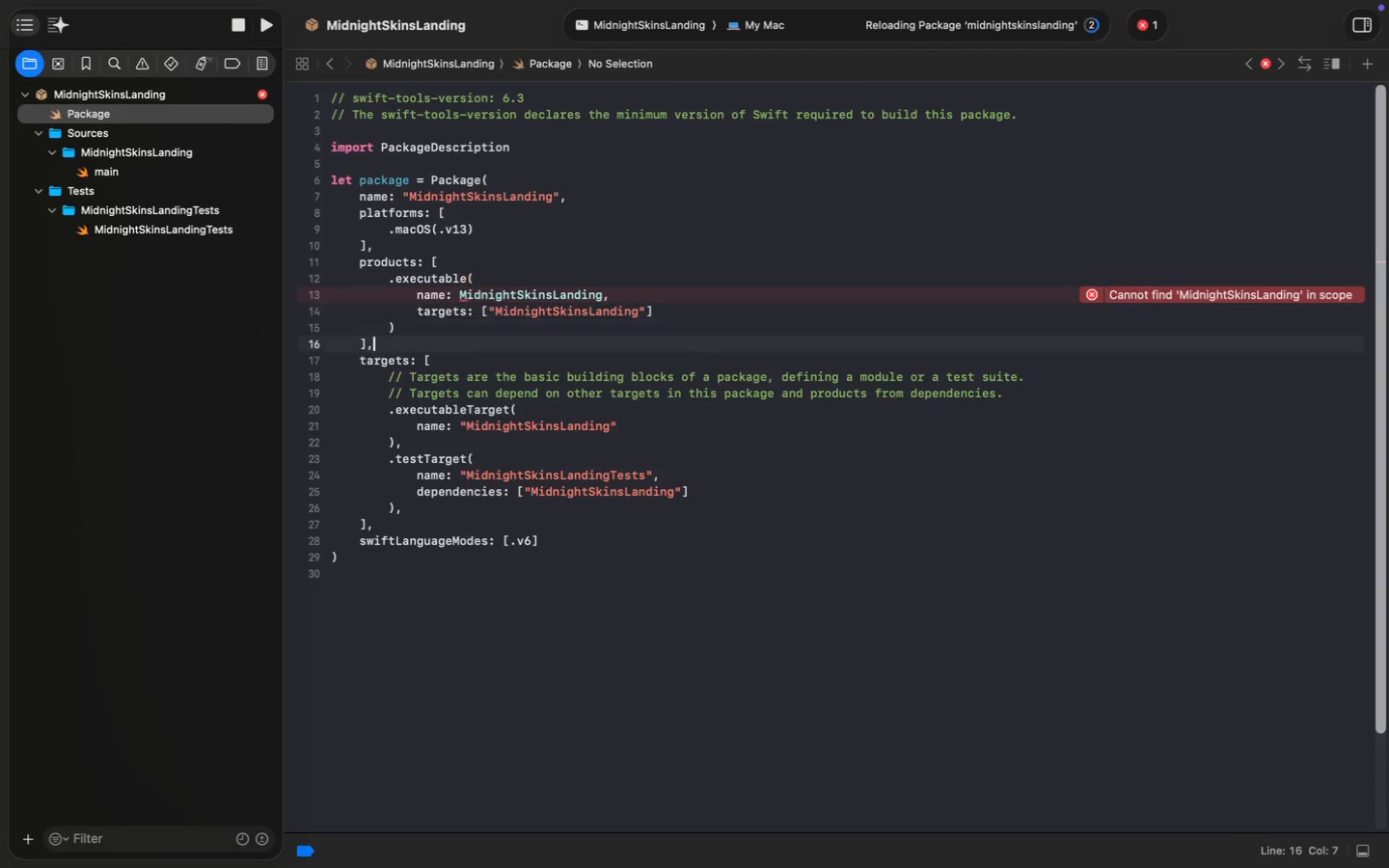 
key(ArrowDown)
 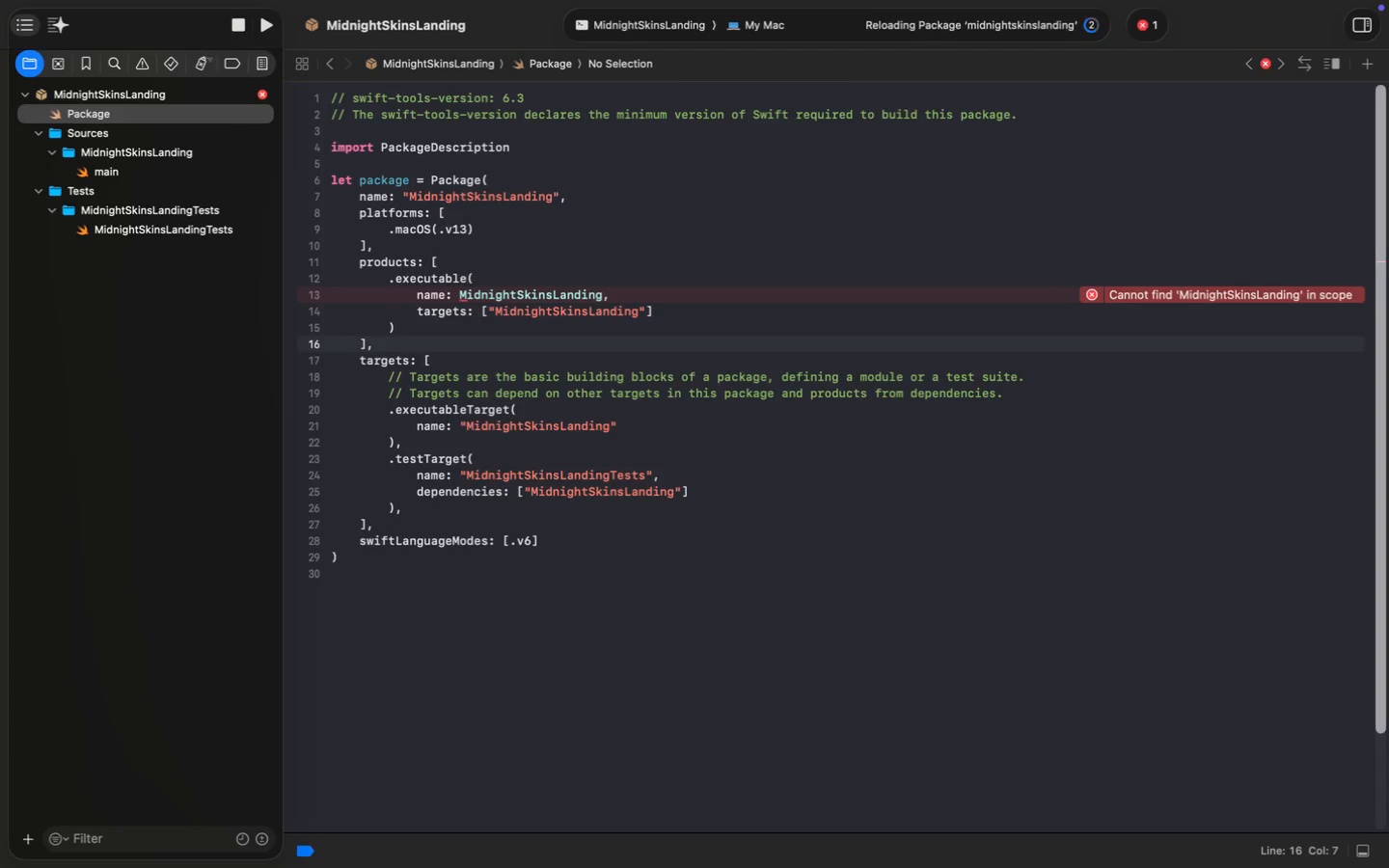 
key(Enter)
 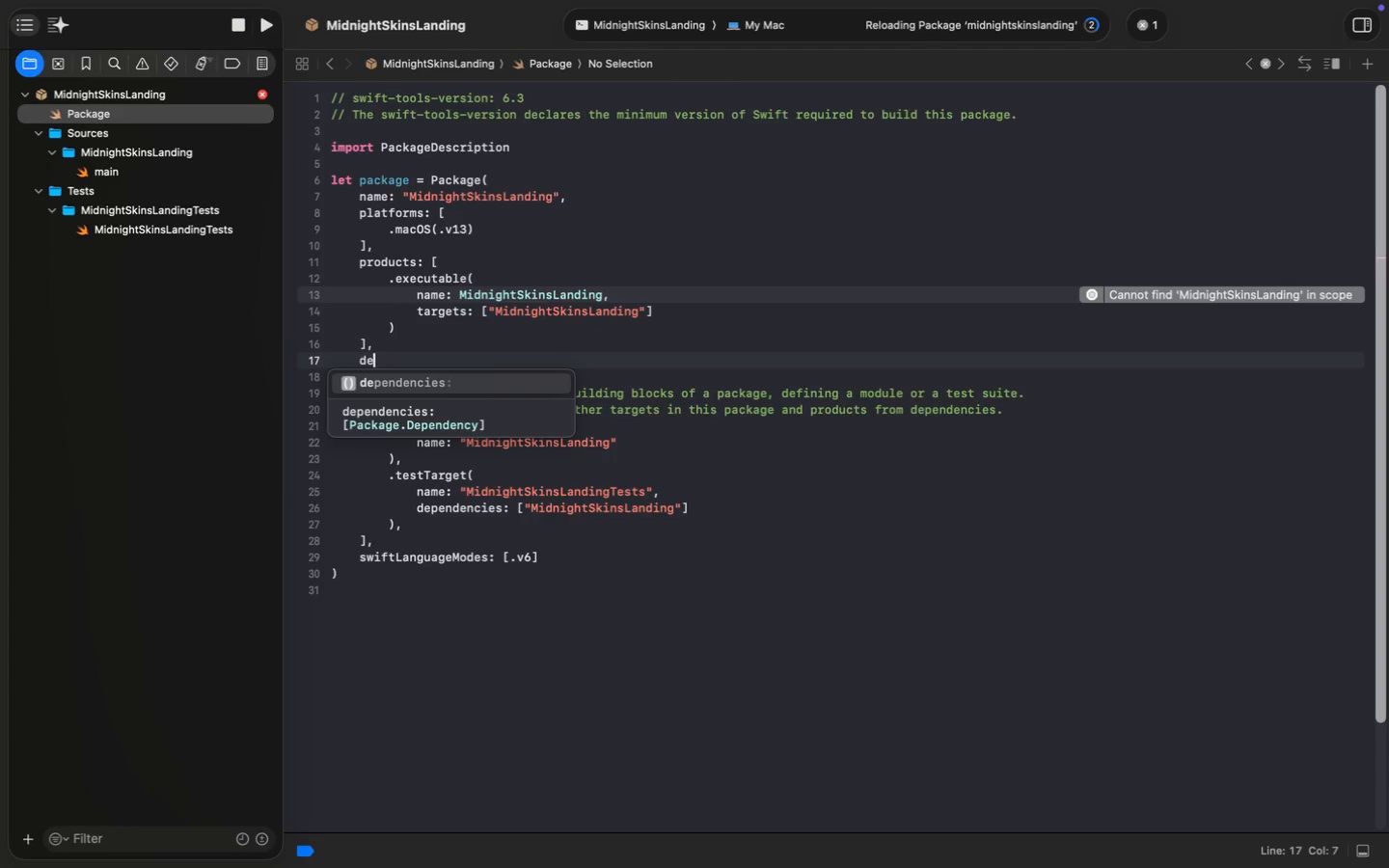 
type(depe)
 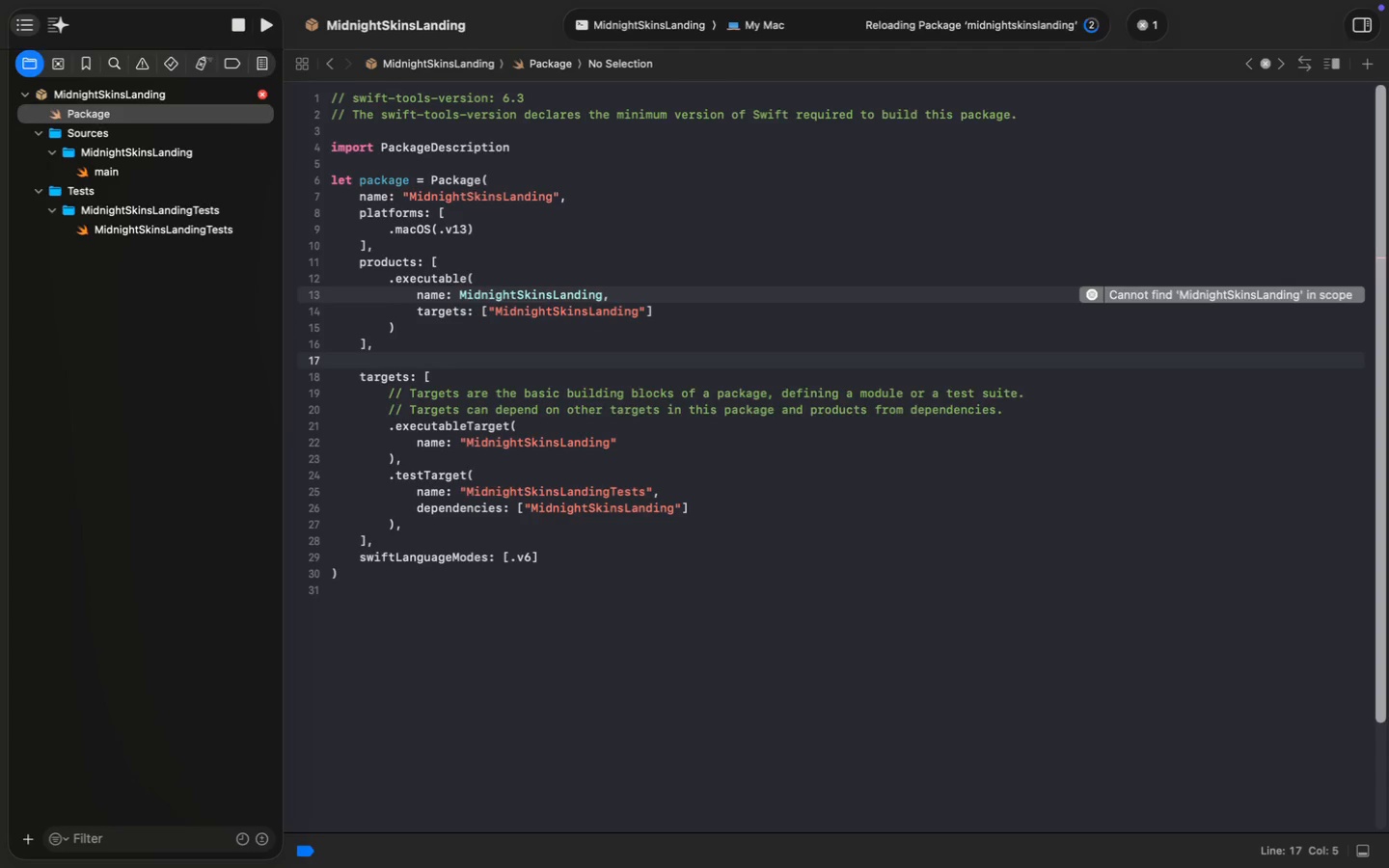 
key(Enter)
 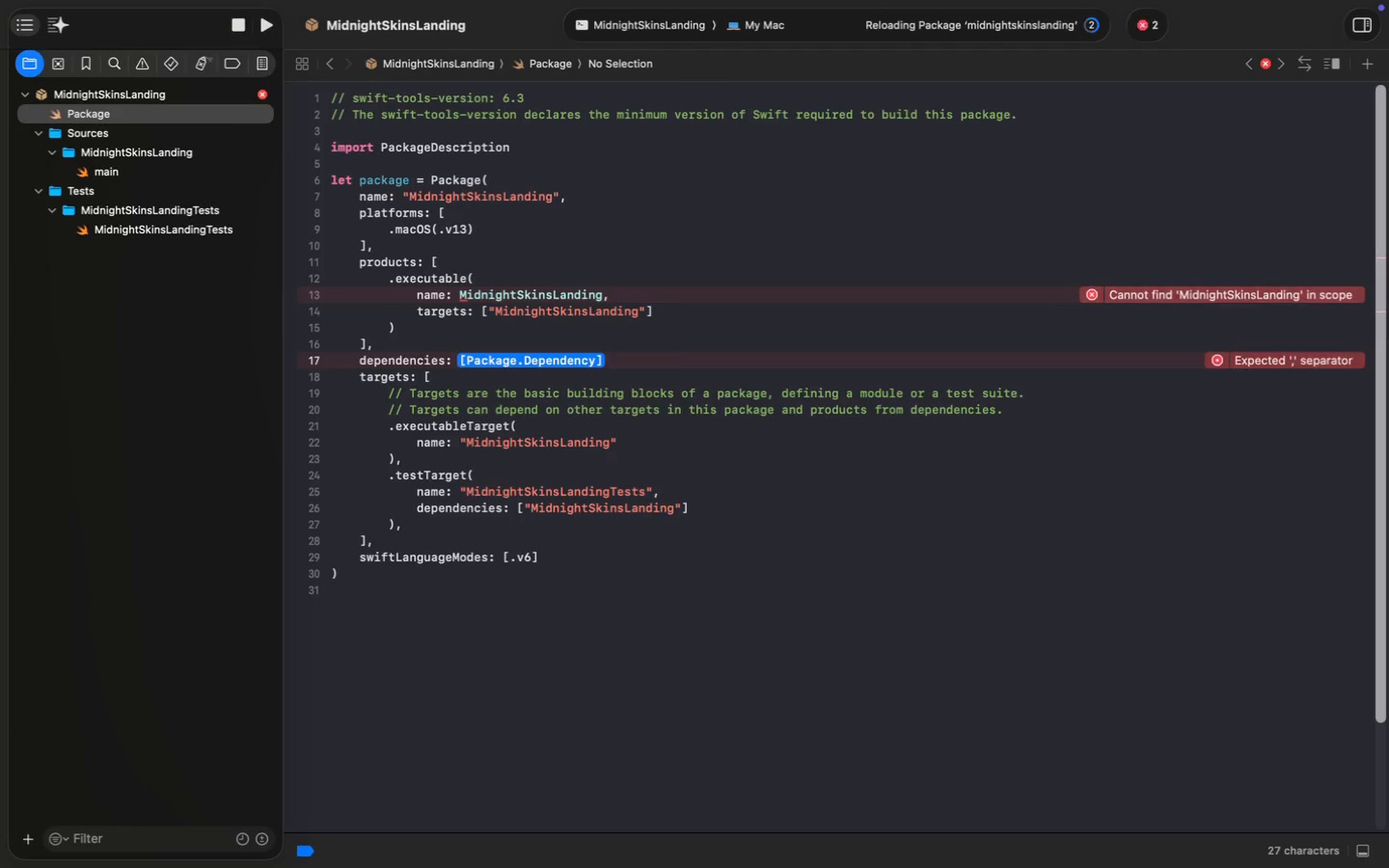 
key(Semicolon)
 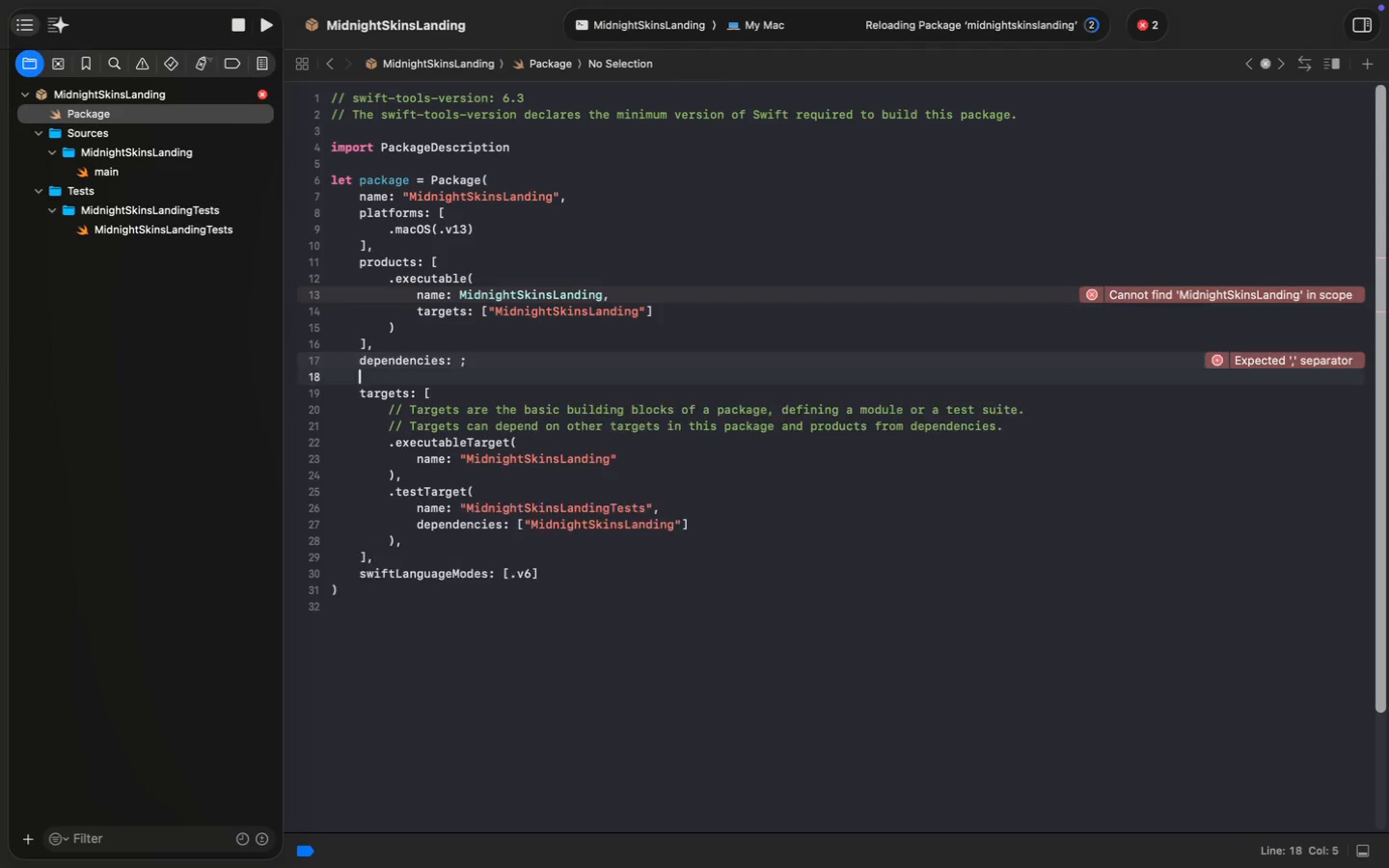 
key(Enter)
 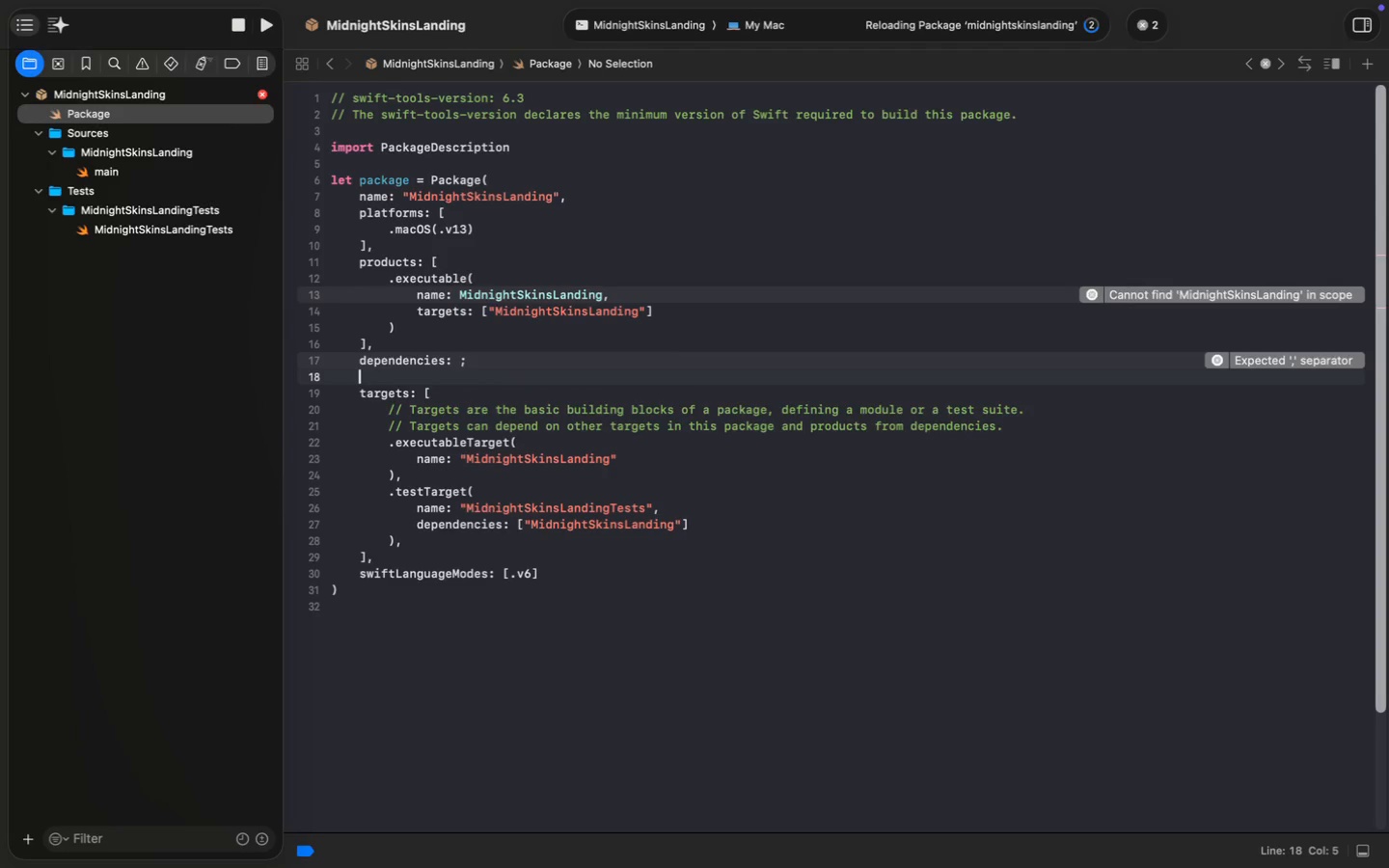 
key(Meta+Z)
 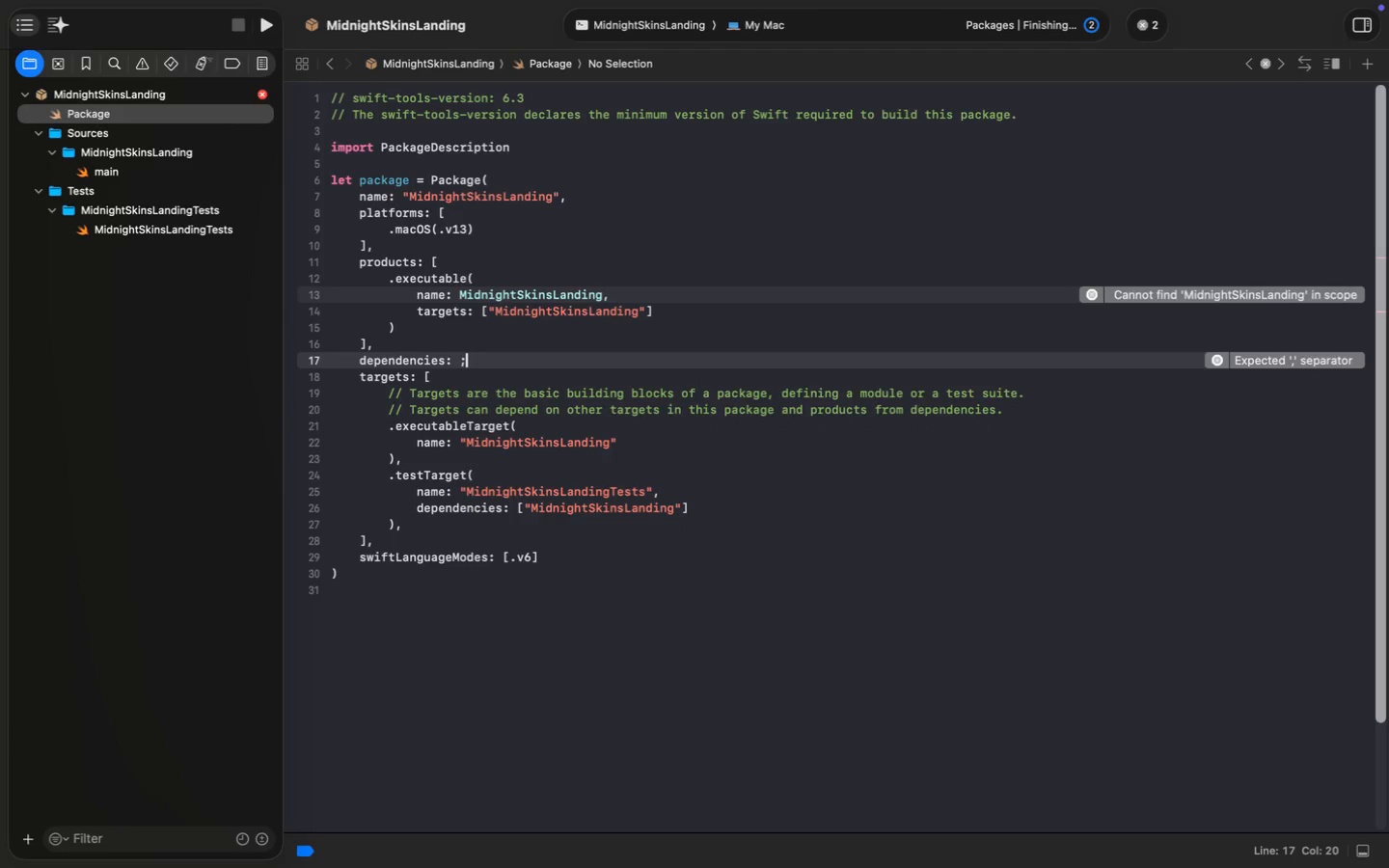 
key(Backspace)
 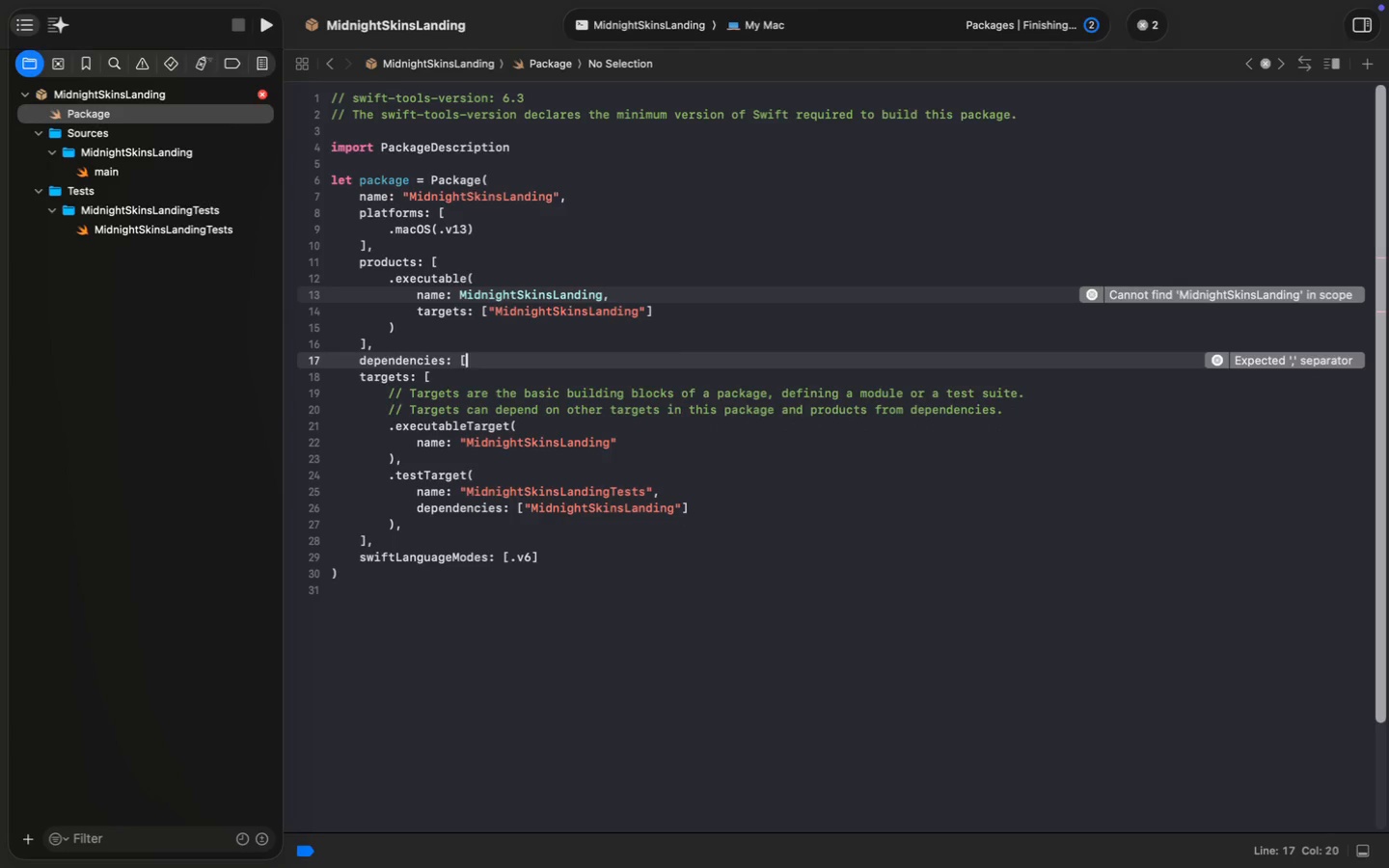 
key(BracketLeft)
 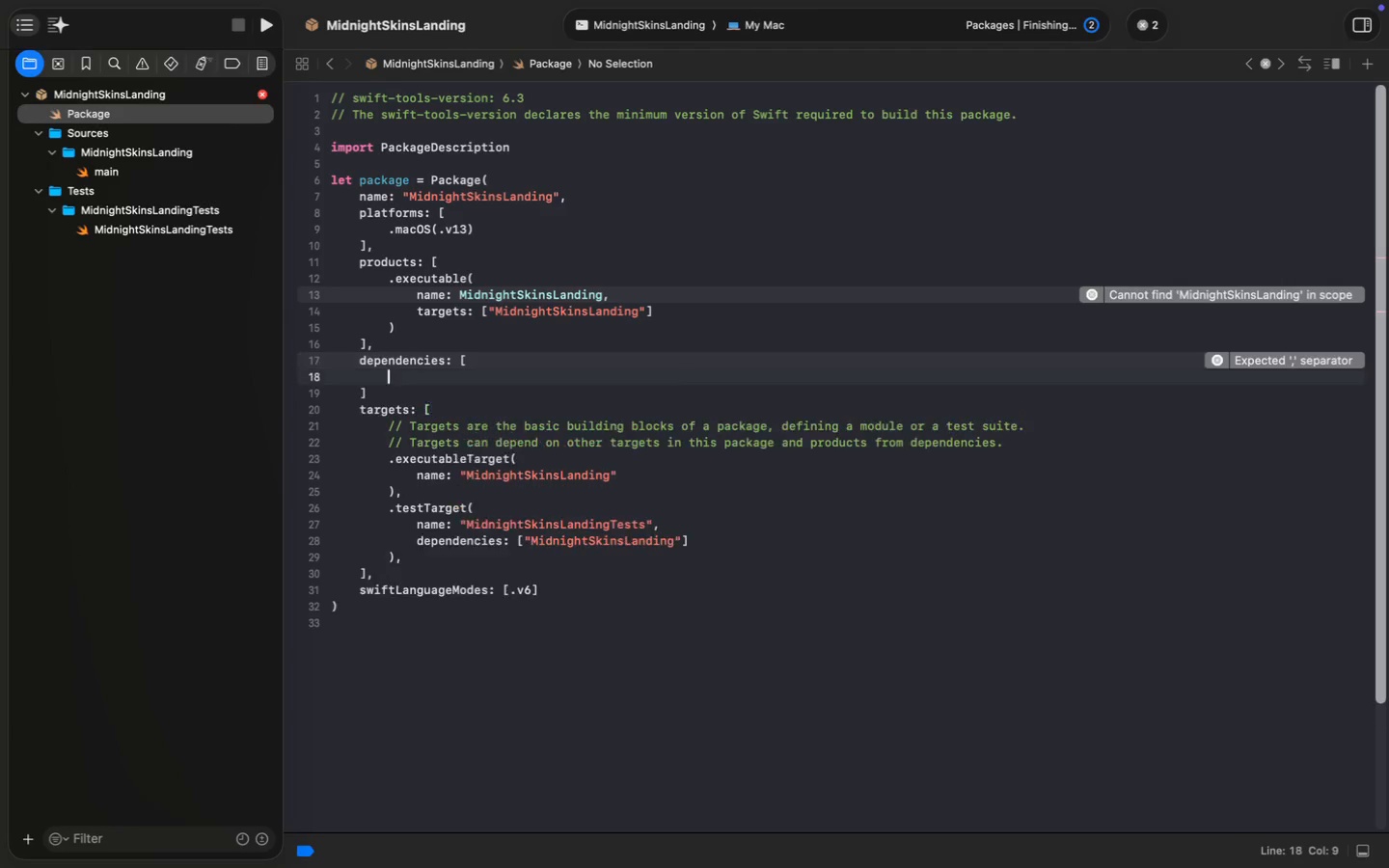 
key(Enter)
 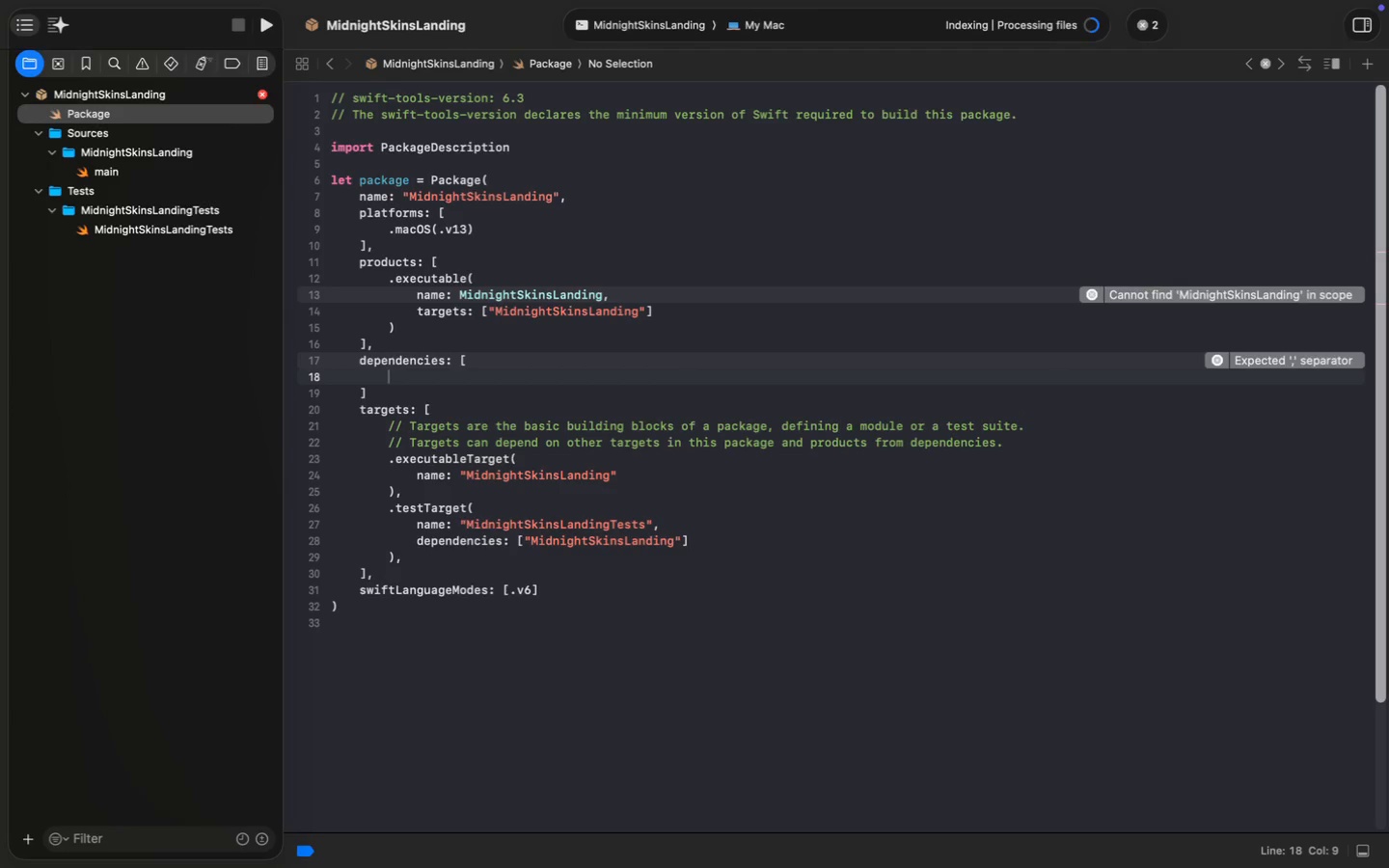 
key(ArrowDown)
 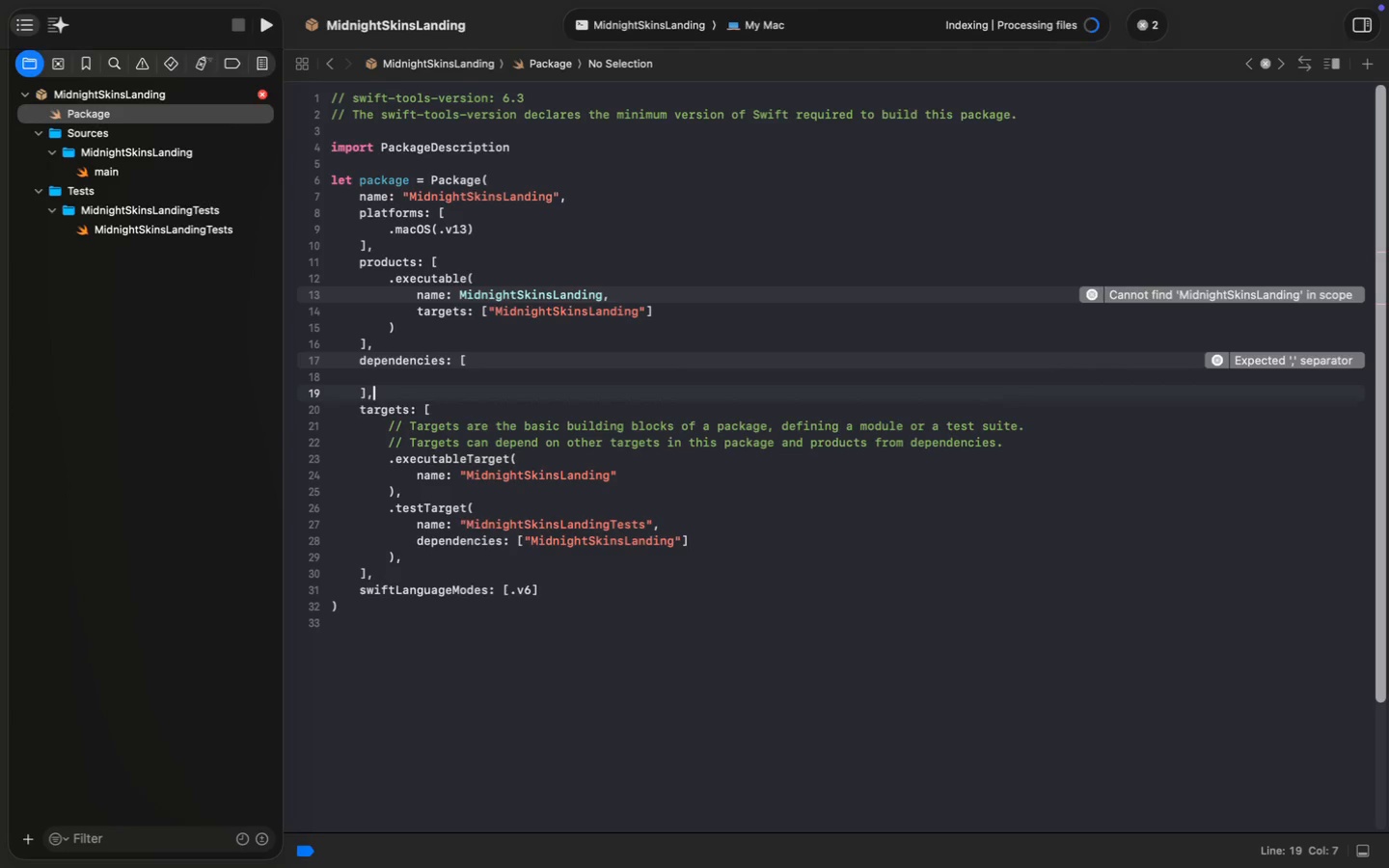 
key(Comma)
 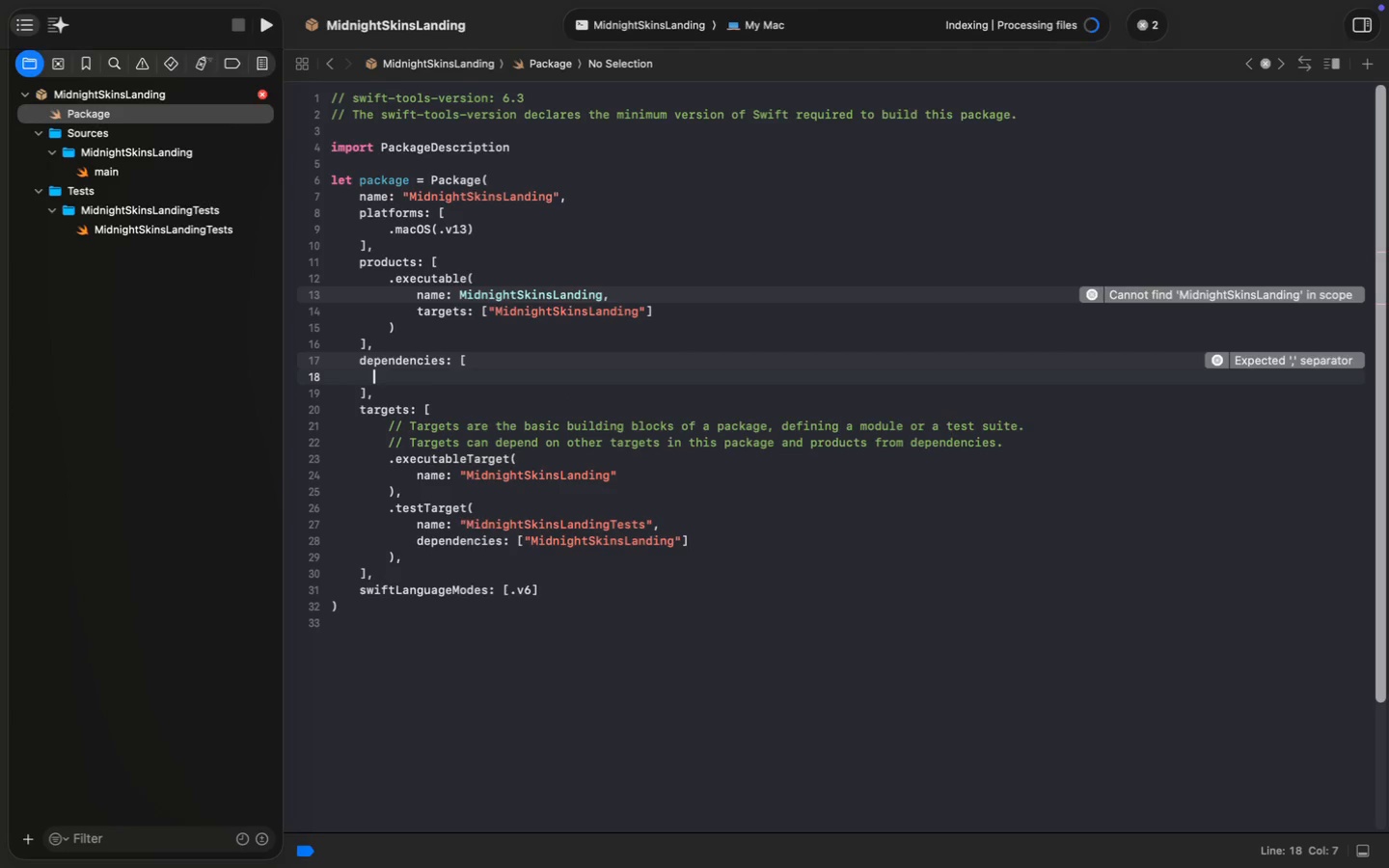 
key(ArrowUp)
 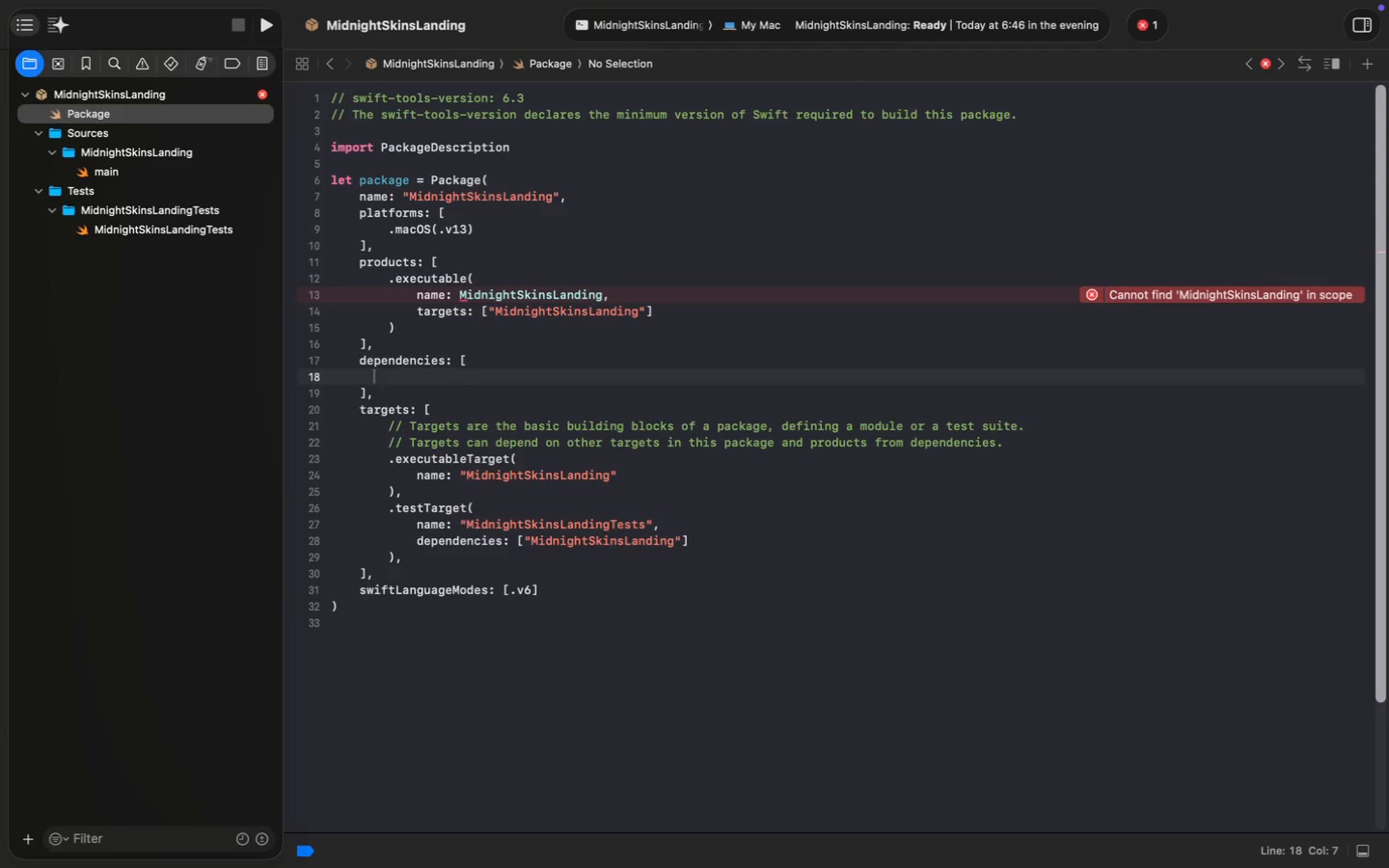 
wait(8.98)
 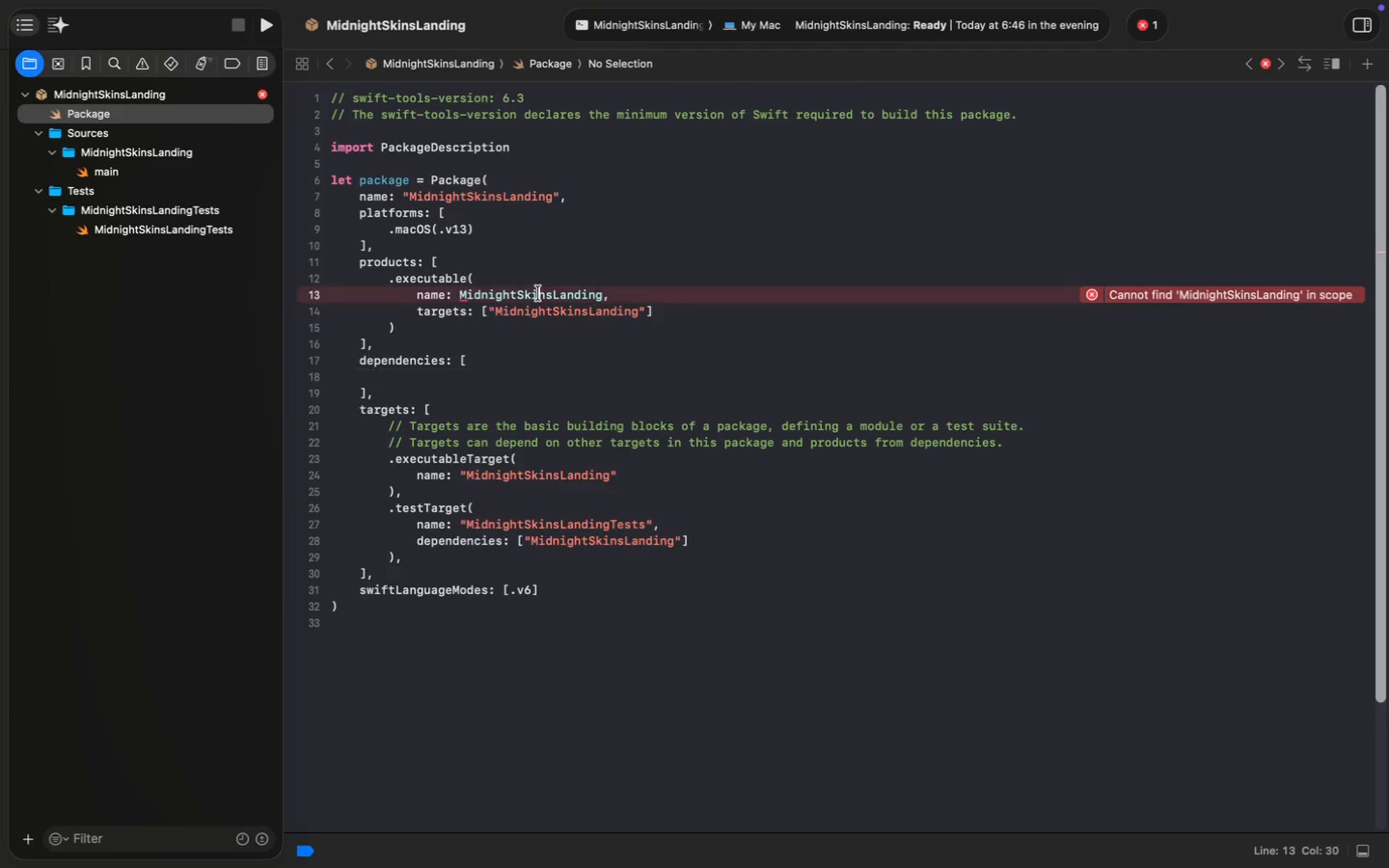 
double_click([538, 293])
 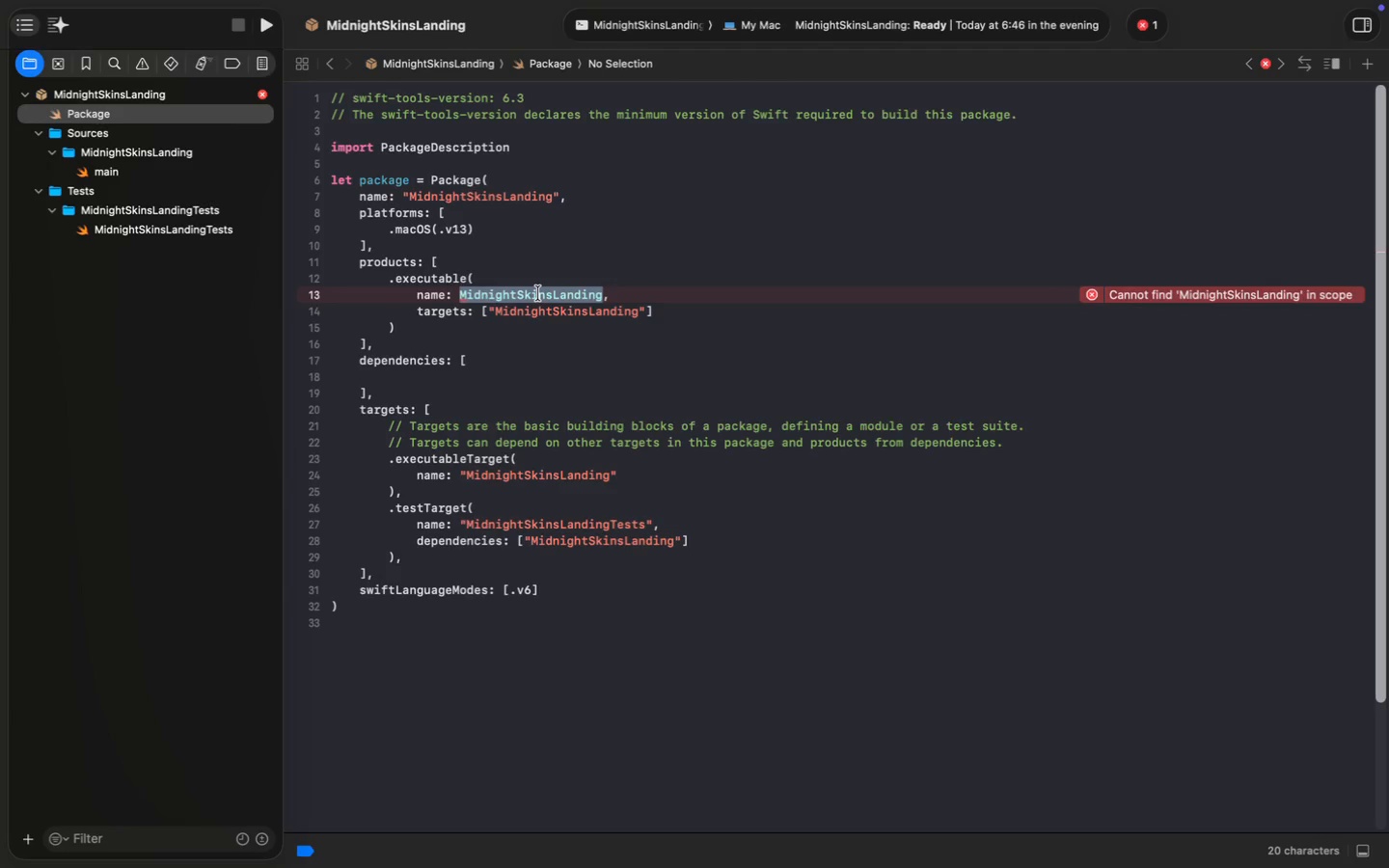 
key(Shift+Quote)
 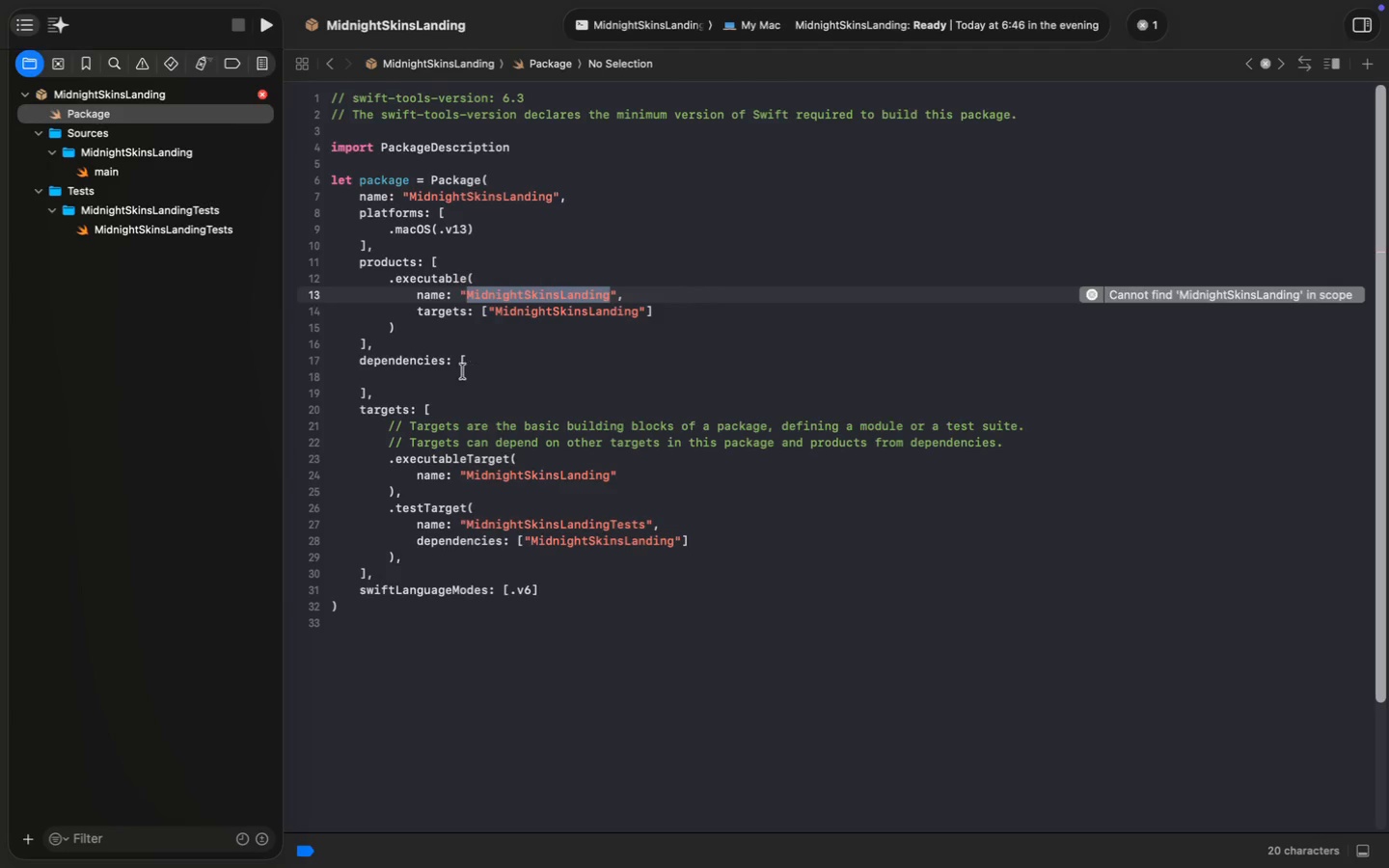 
left_click([461, 374])
 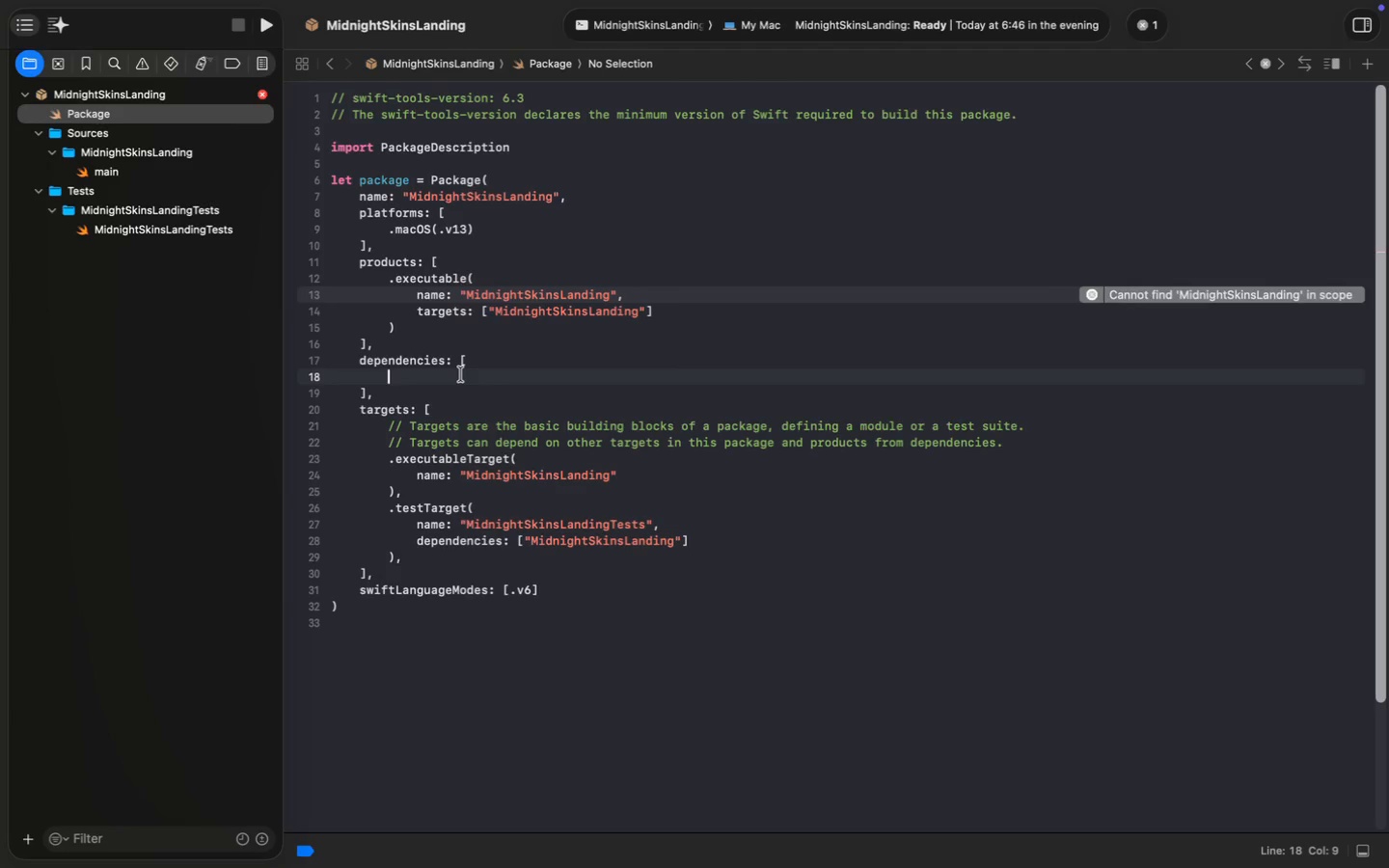 
type(.pa)
 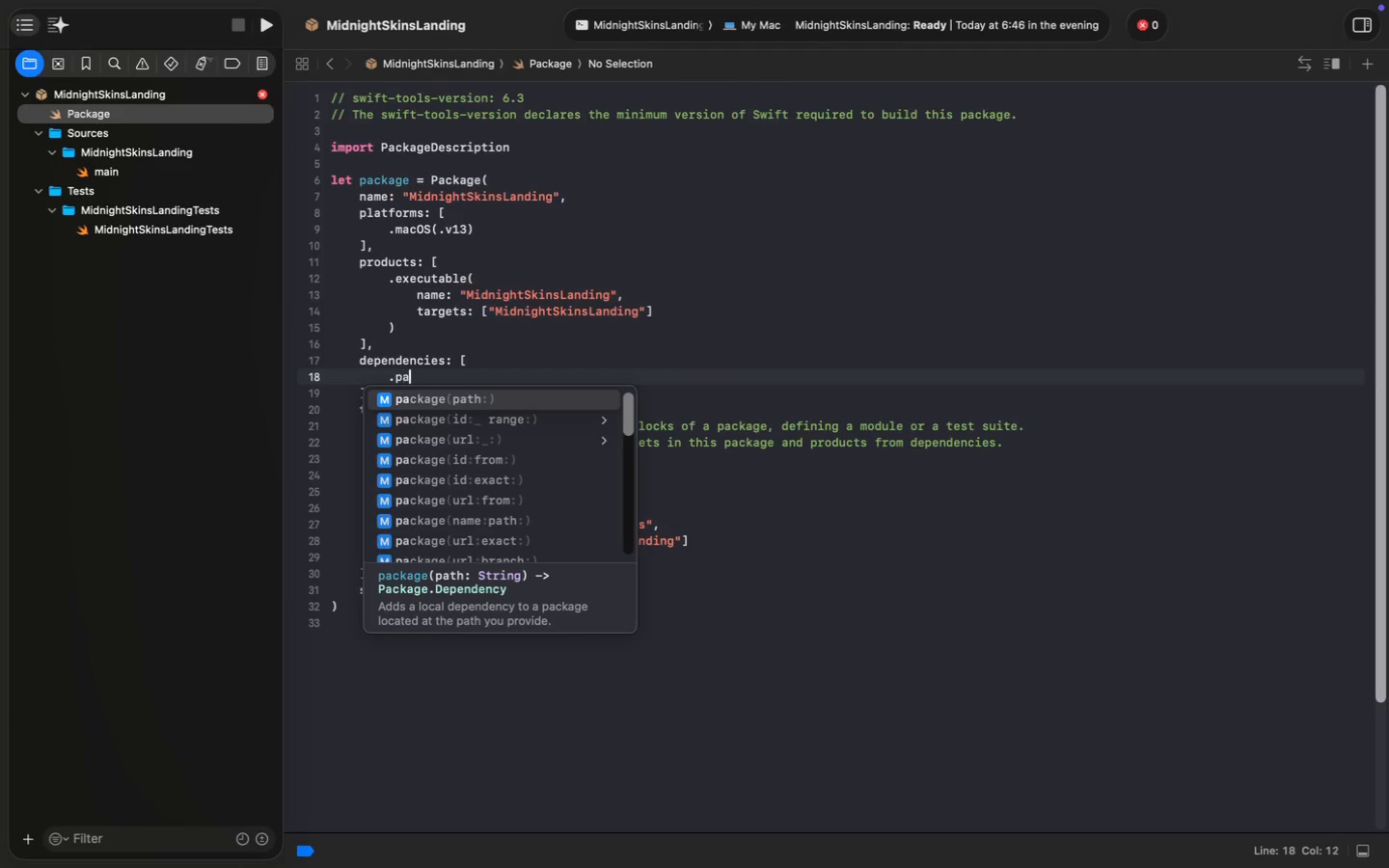 
key(Enter)
 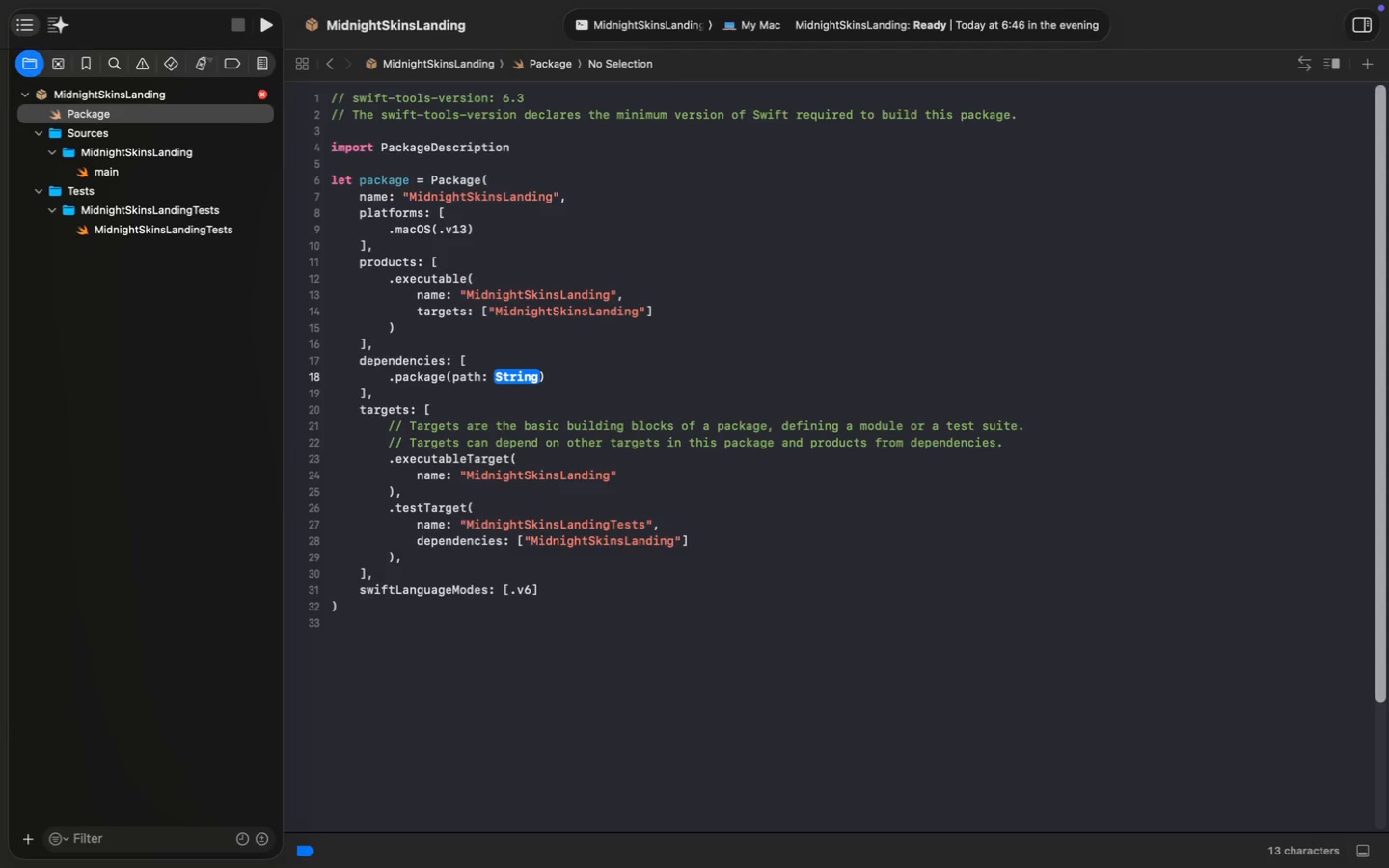 
key(Backspace)
key(Backspace)
key(Backspace)
key(Backspace)
key(Backspace)
key(Backspace)
key(Backspace)
type(url)
 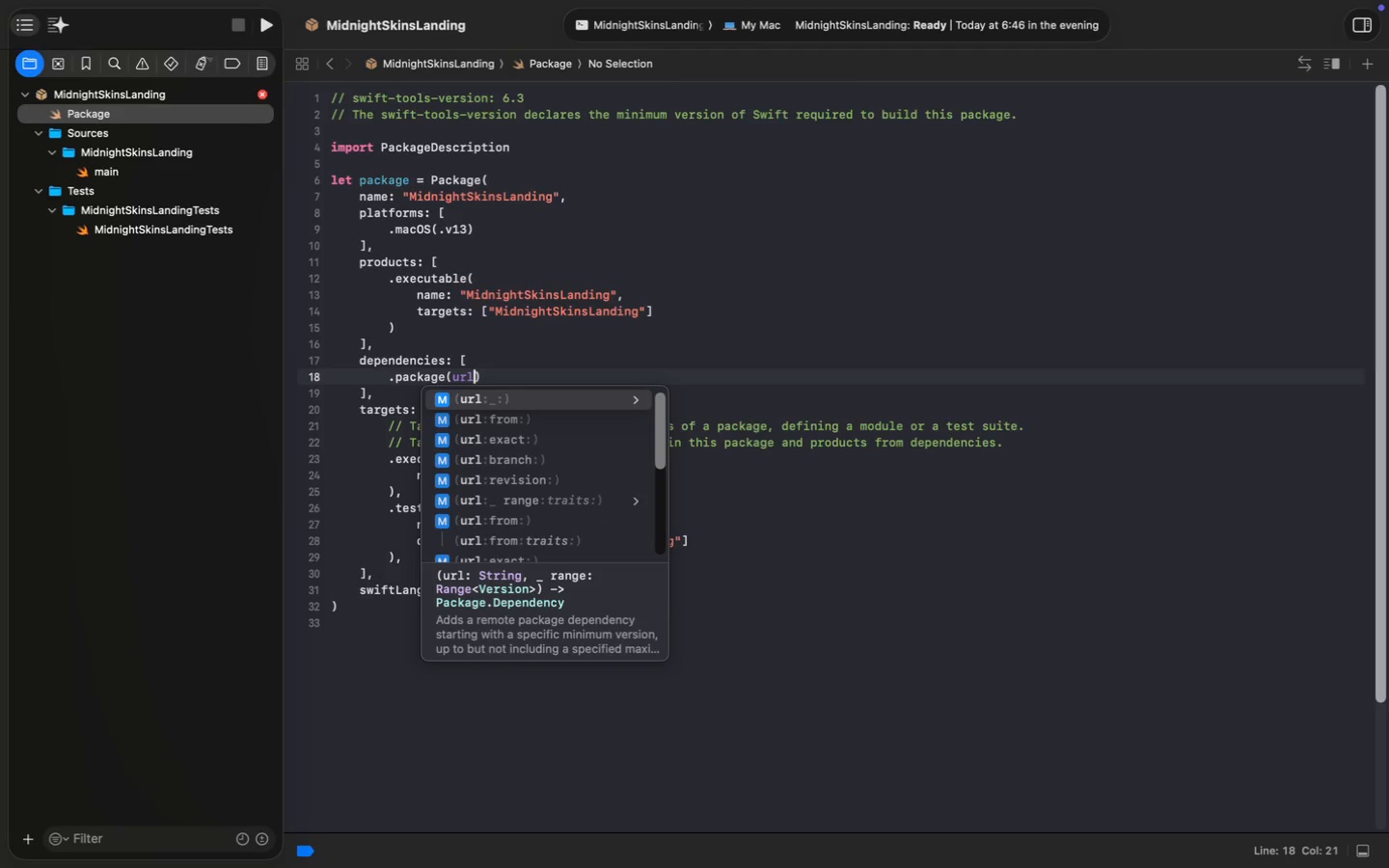 
key(Enter)
 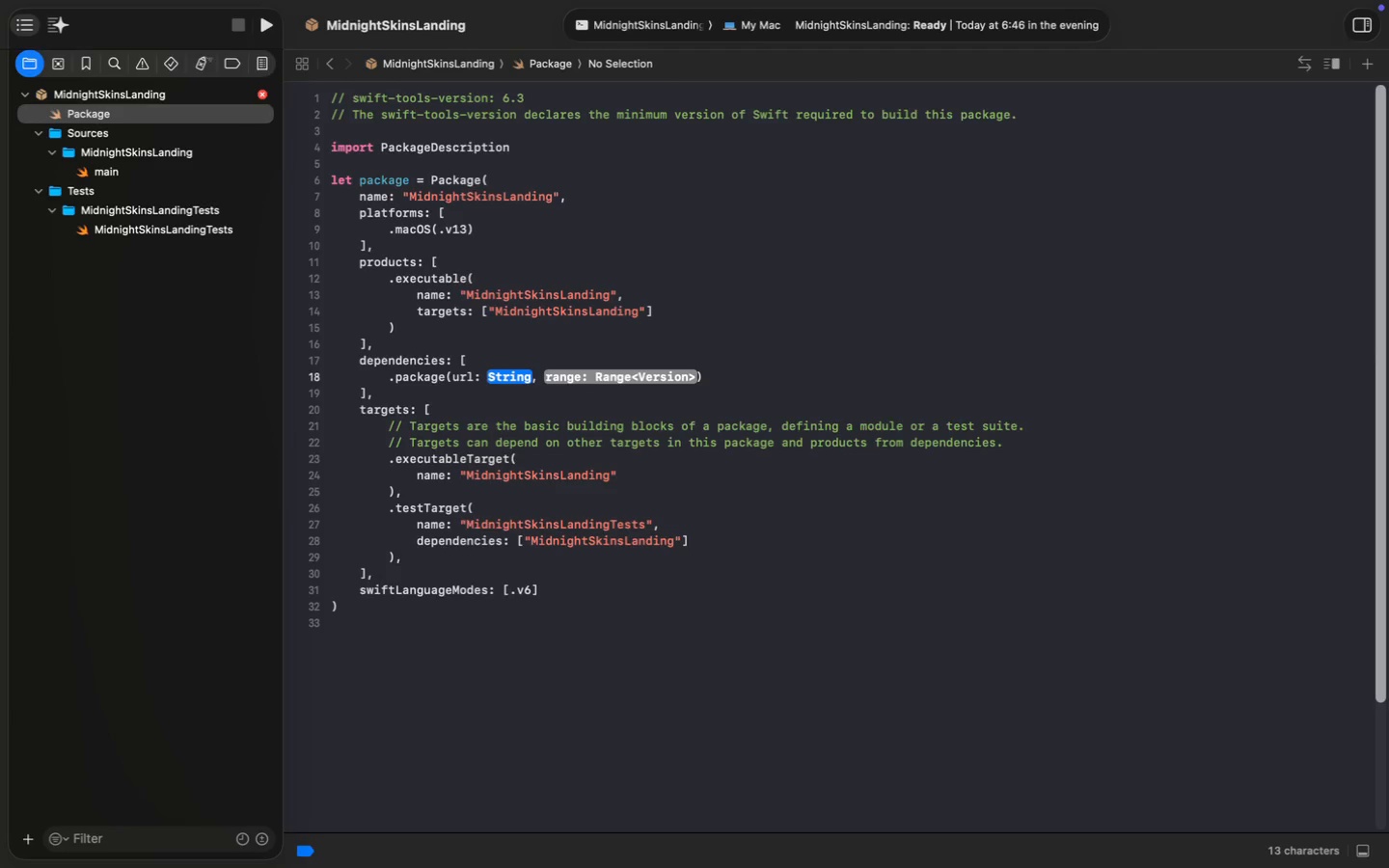 
type("https;??)
key(Backspace)
key(Backspace)
key(Backspace)
type("//)
key(Backspace)
key(Backspace)
 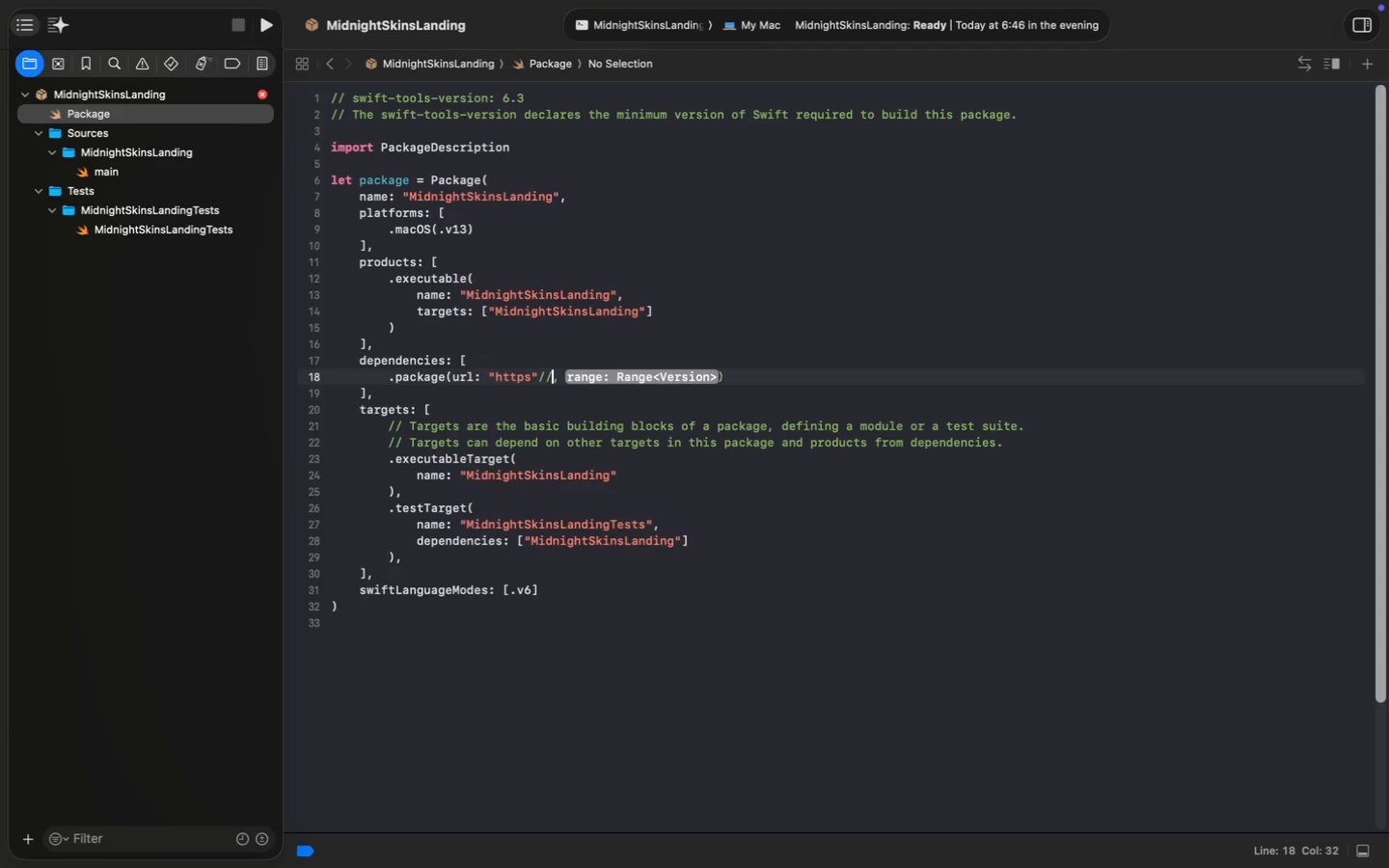 
 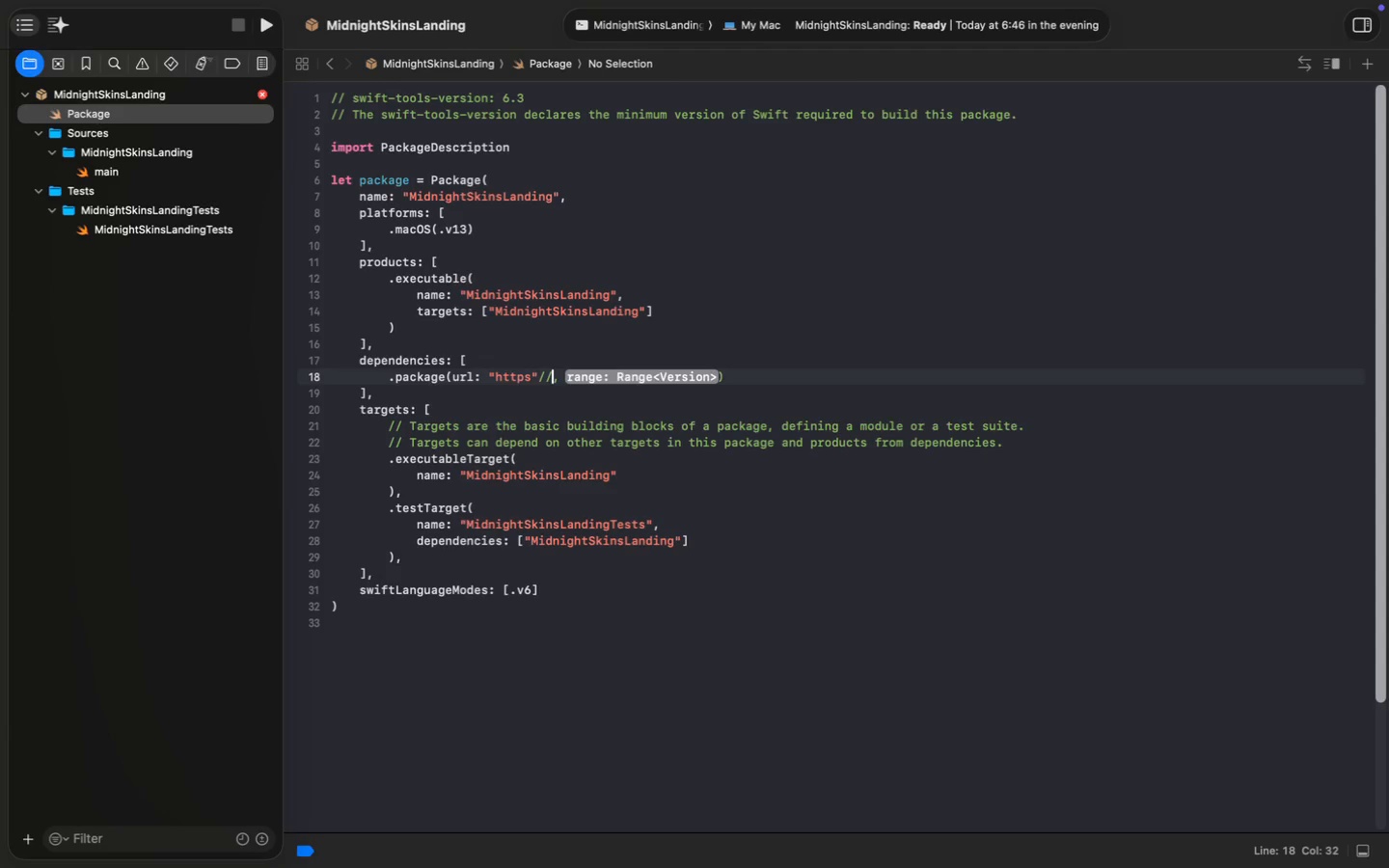 
key(ArrowLeft)
 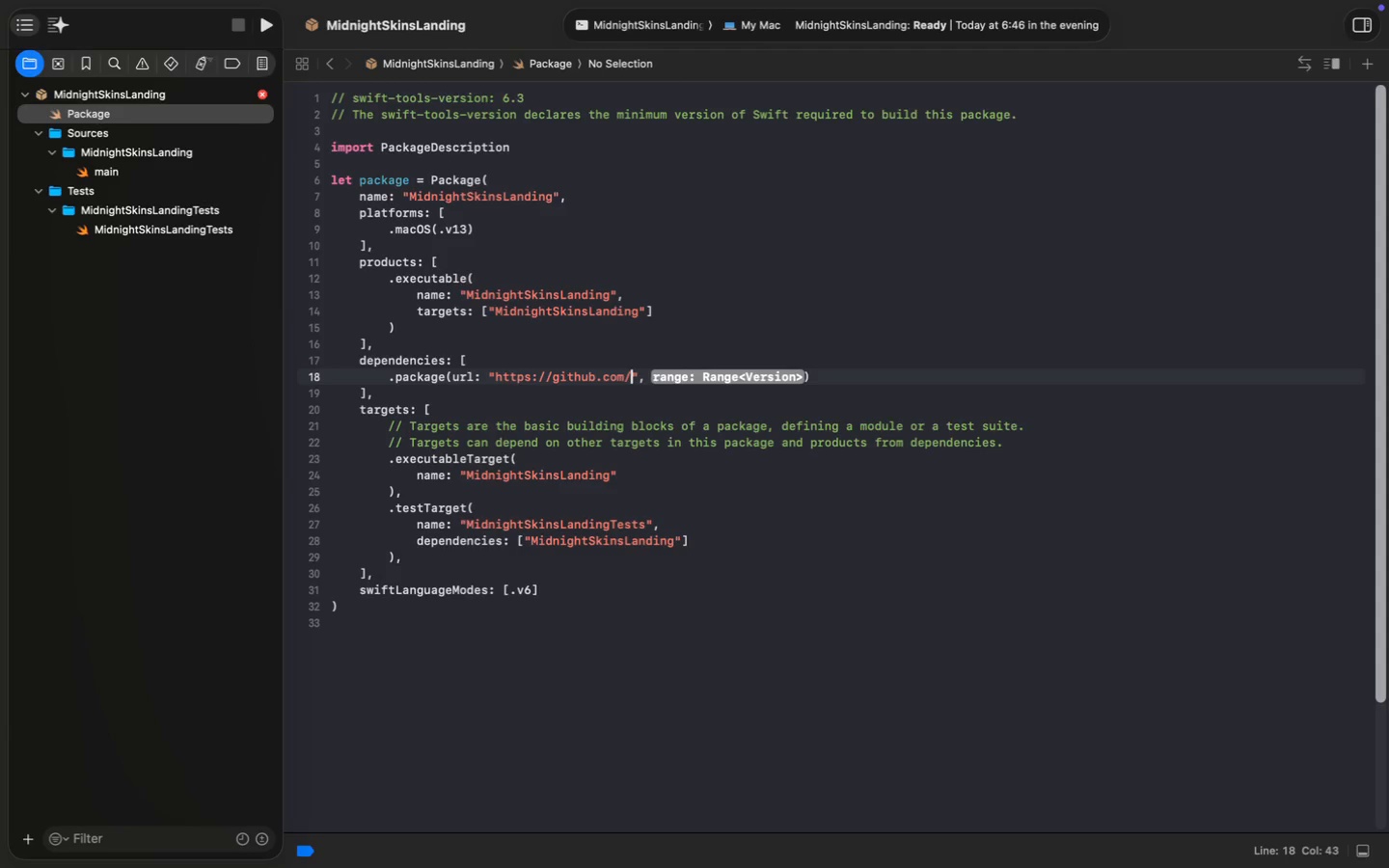 
type(://github.com/)
 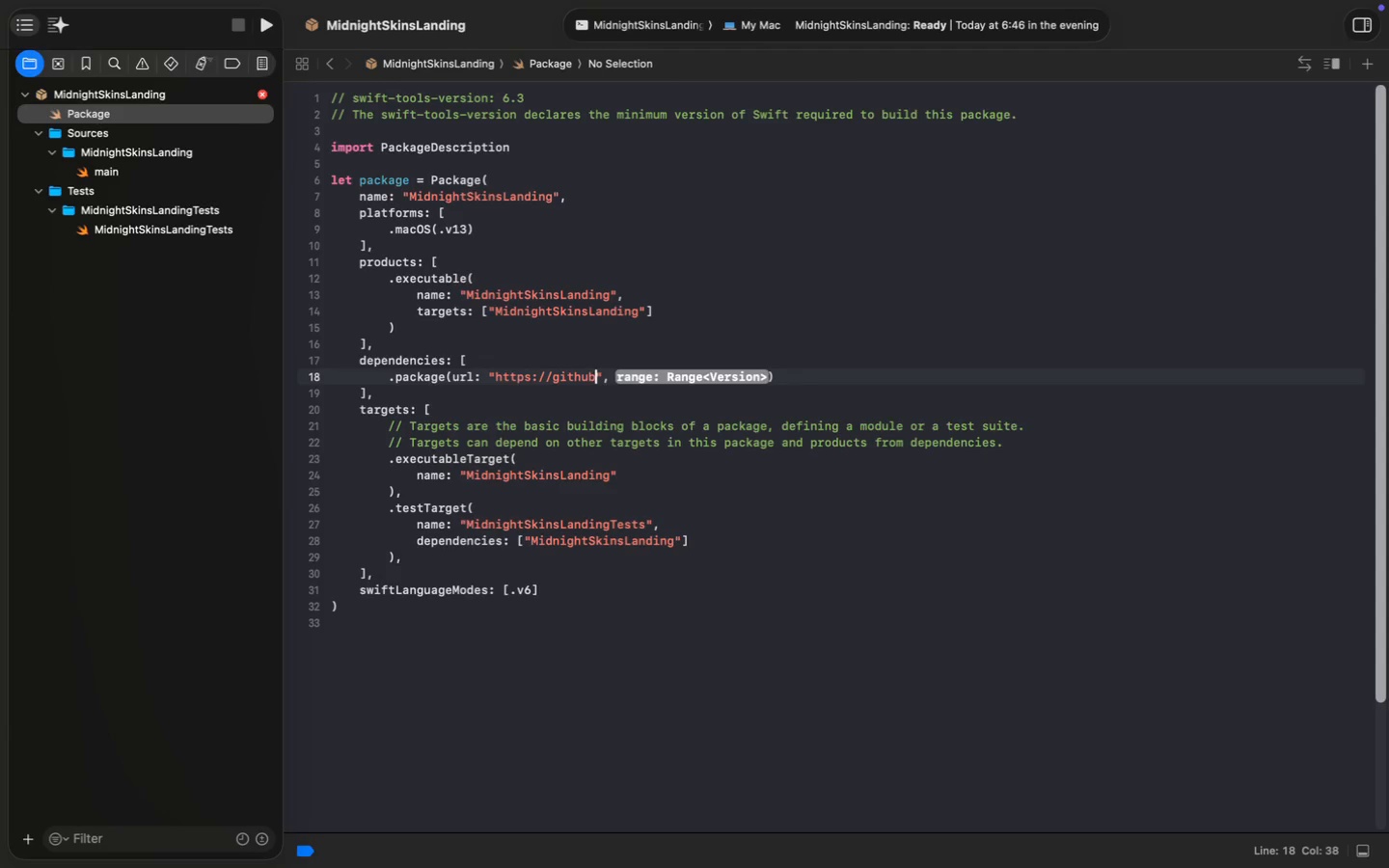 
type(John)
 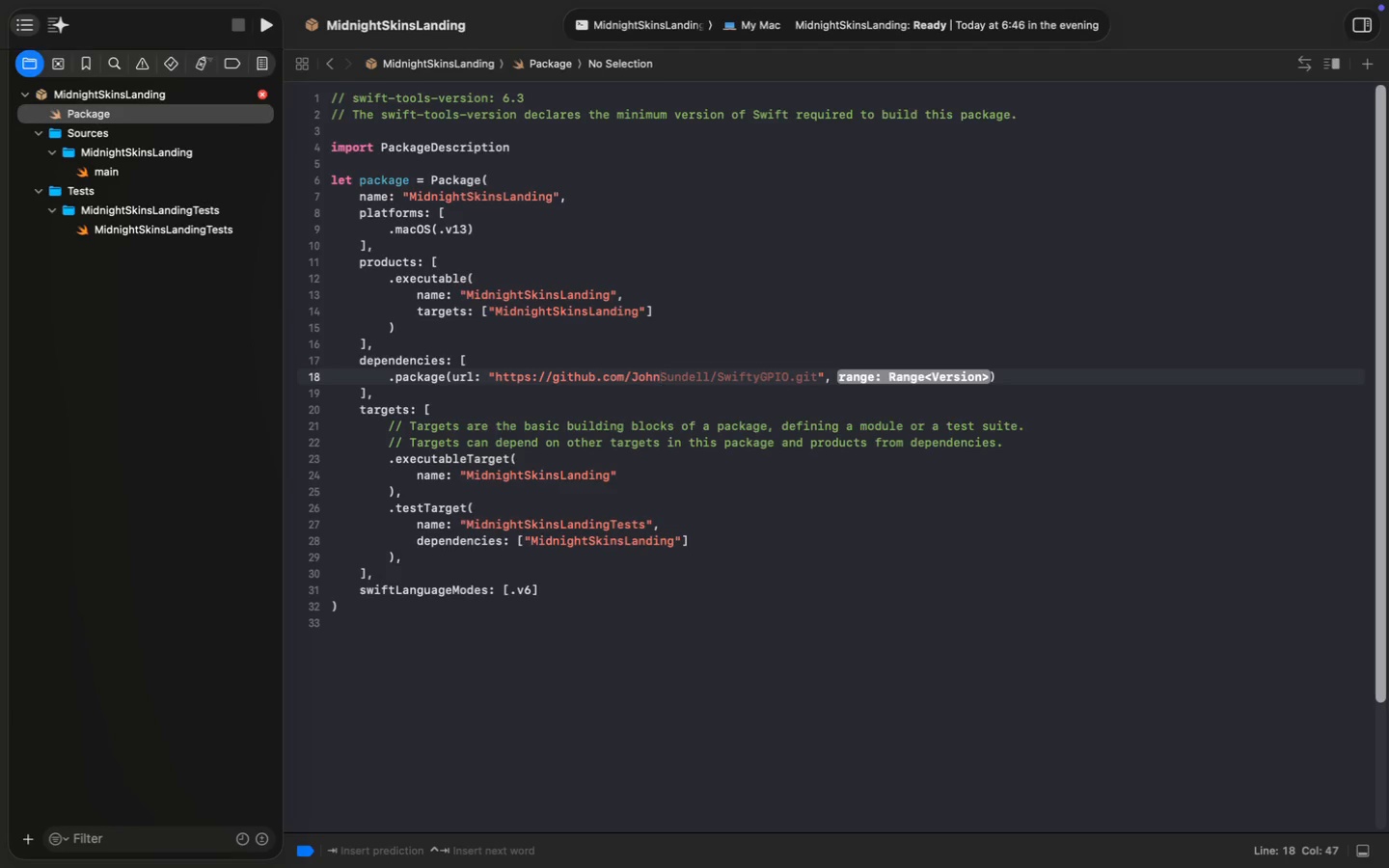 
key(Tab)
 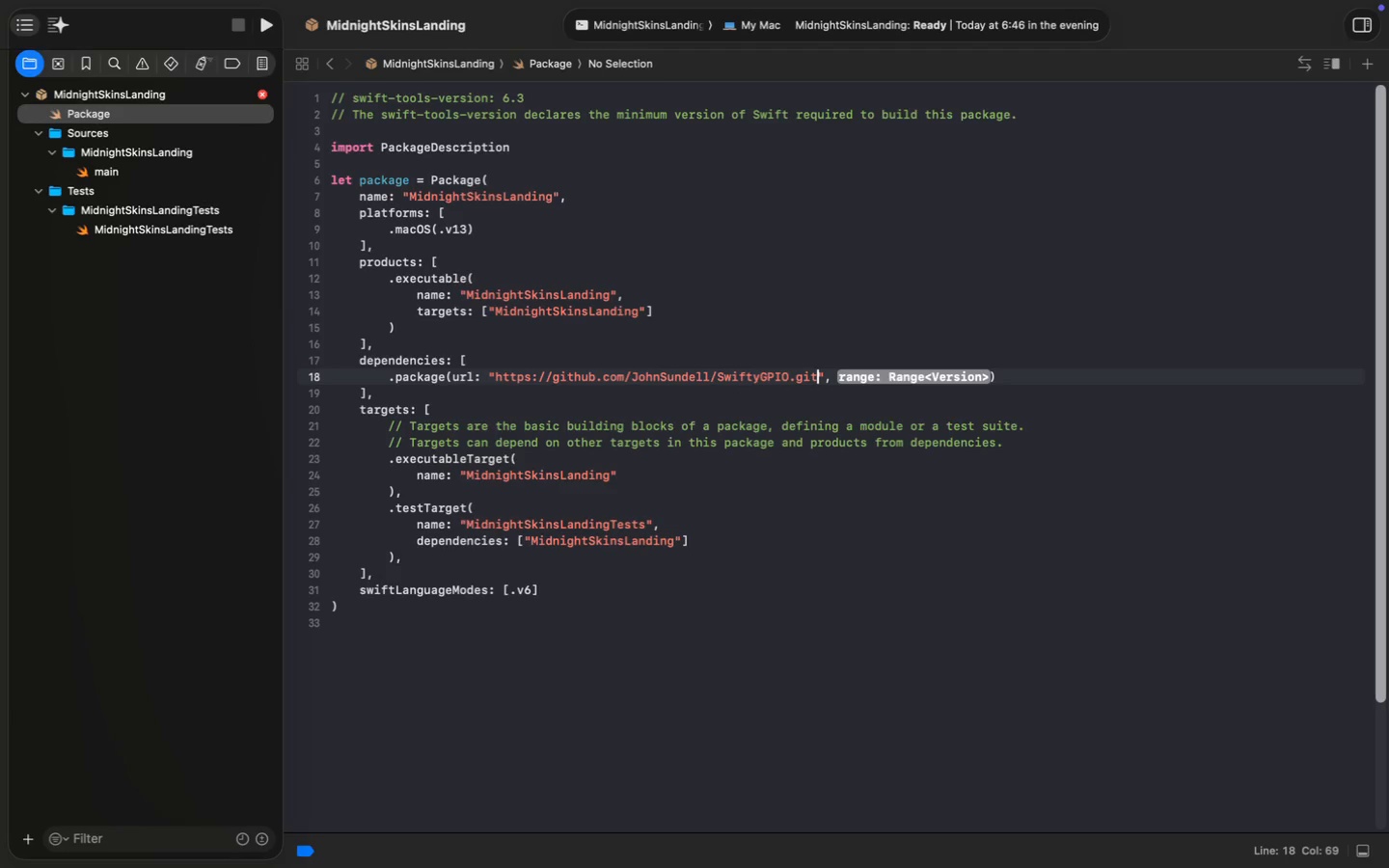 
hold_key(key=ArrowLeft, duration=0.65)
 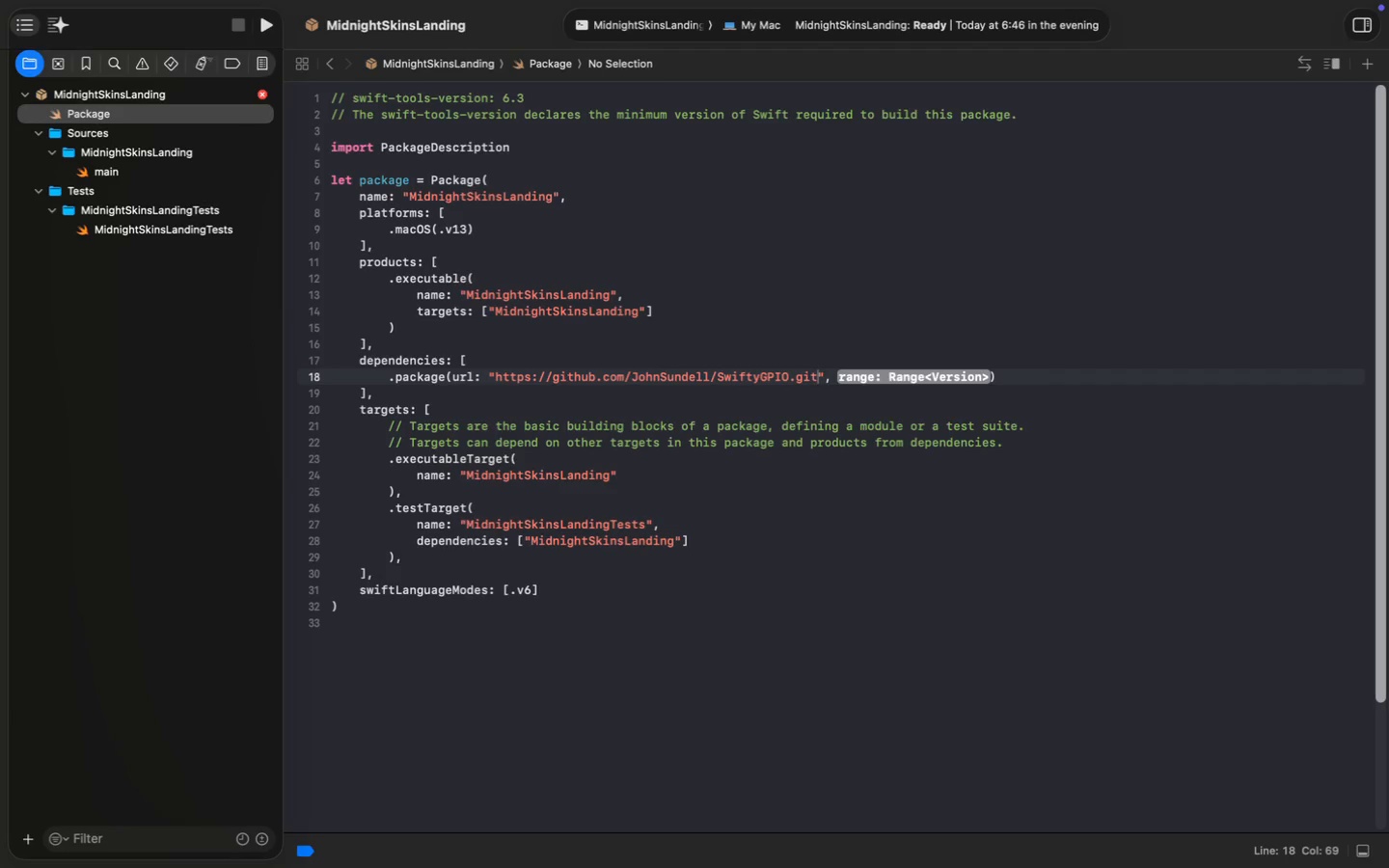 
key(ArrowLeft)
 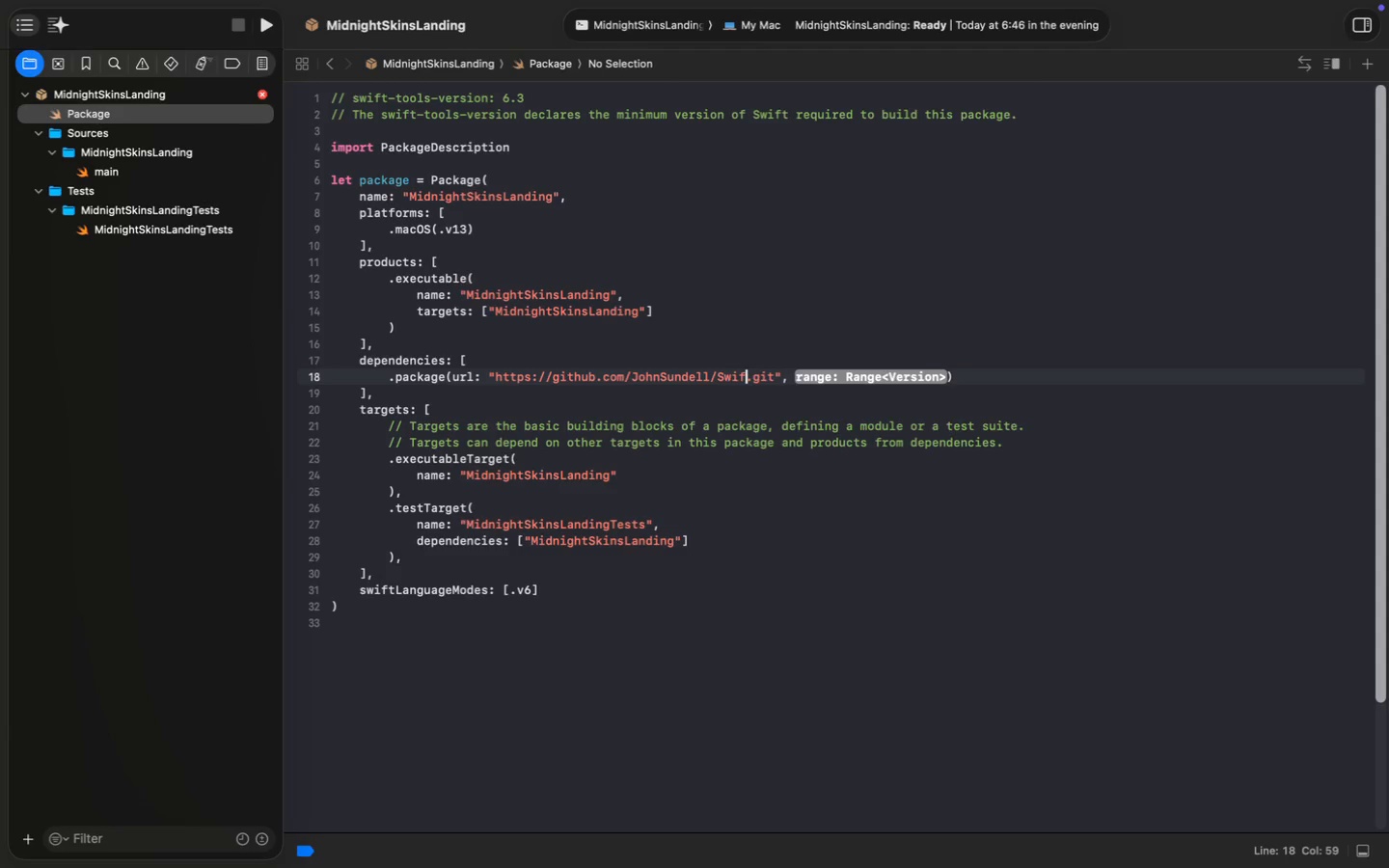 
key(Backspace)
key(Backspace)
key(Backspace)
key(Backspace)
key(Backspace)
key(Backspace)
key(Backspace)
key(Backspace)
key(Backspace)
key(Backspace)
type(Publih)
key(Backspace)
type(sh)
key(Escape)
 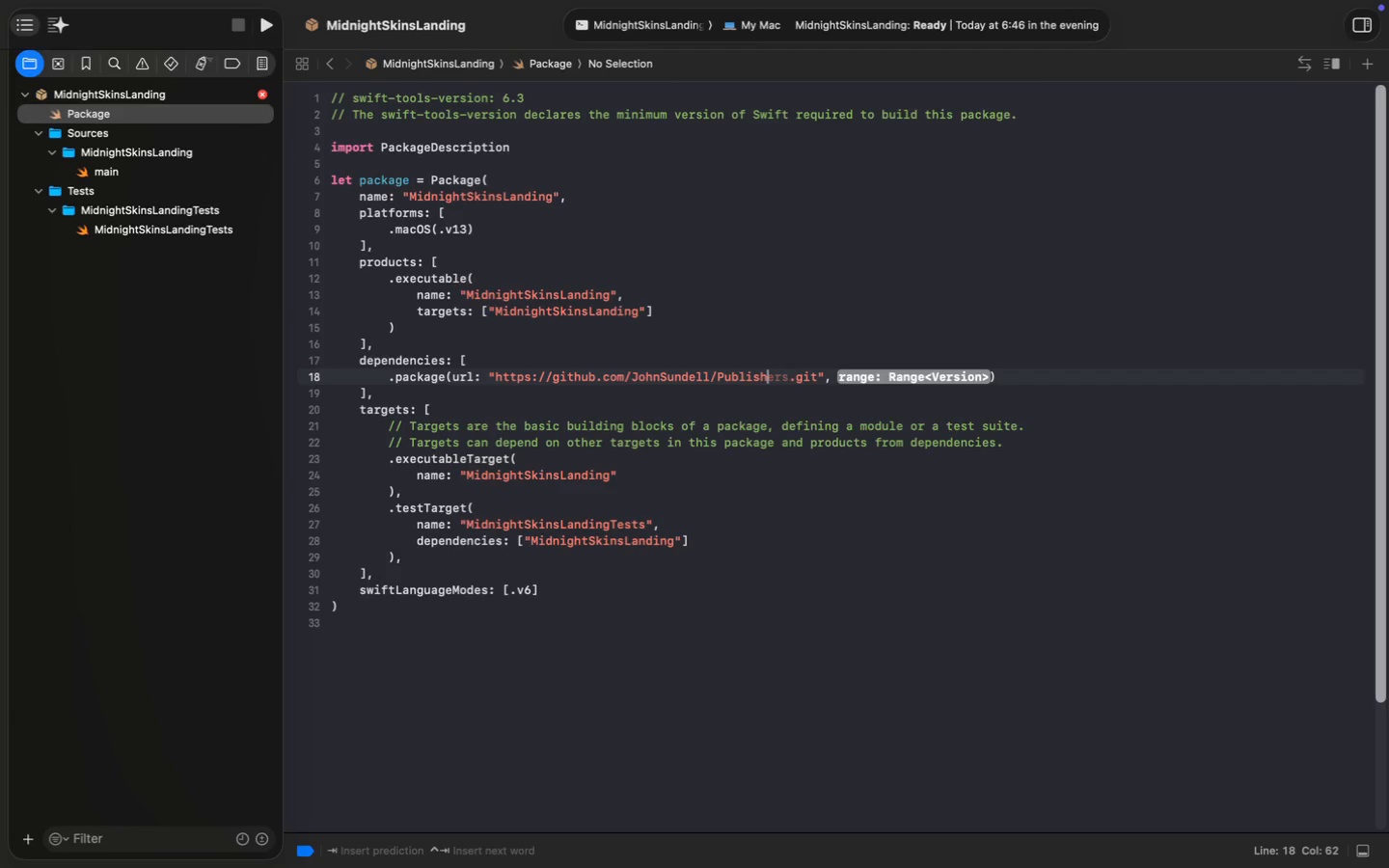 
key(ArrowRight)
 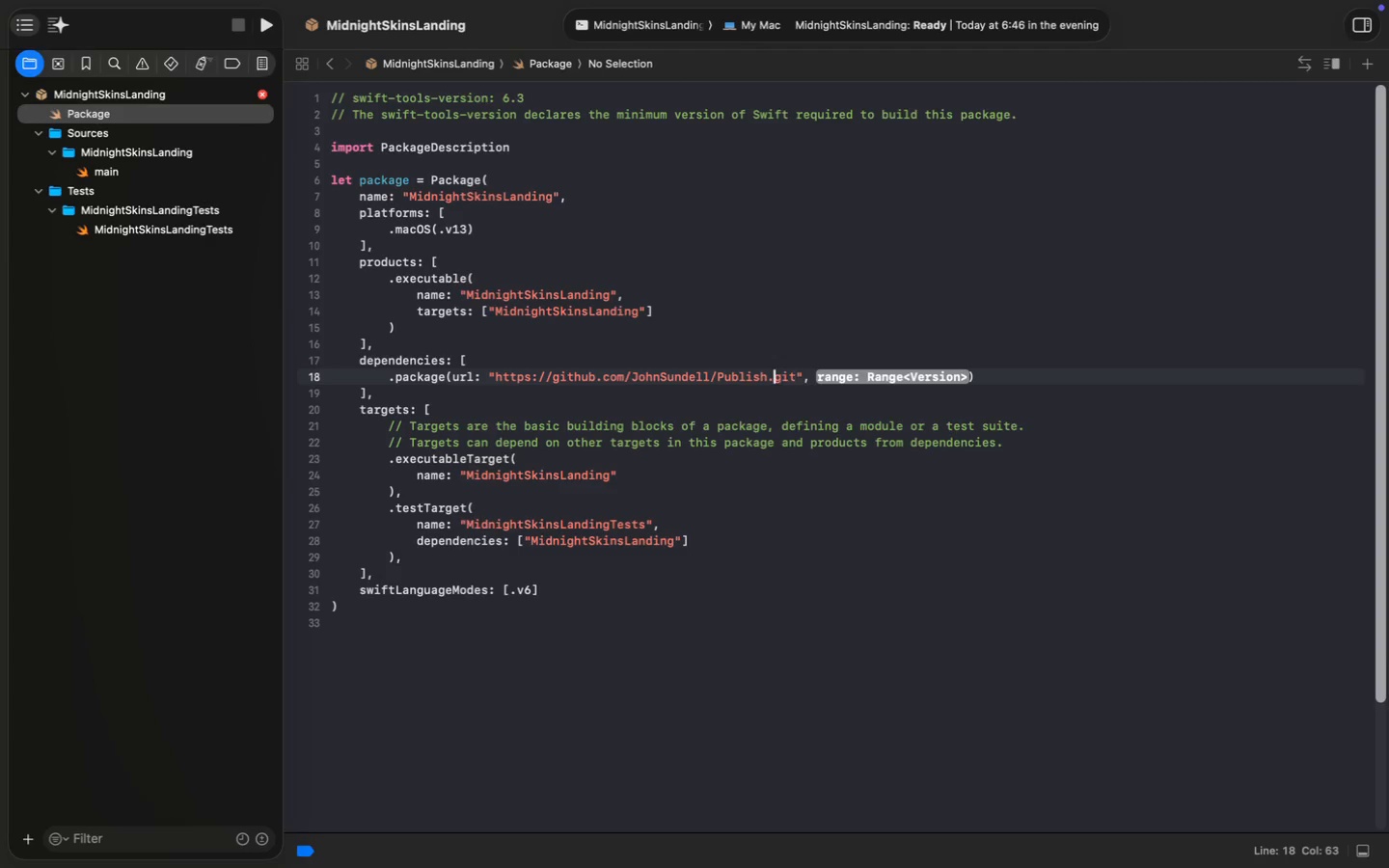 
key(ArrowRight)
 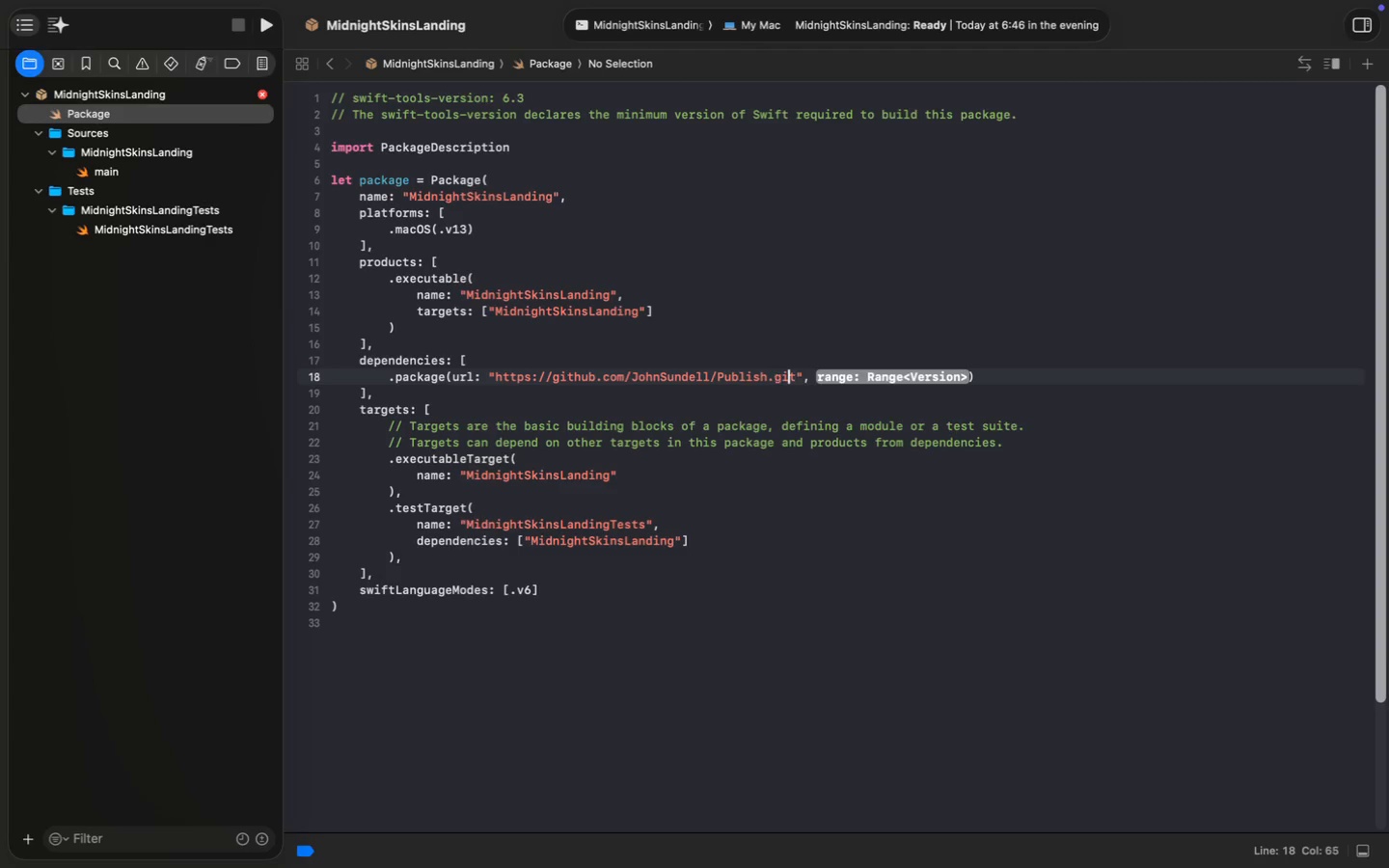 
key(ArrowRight)
 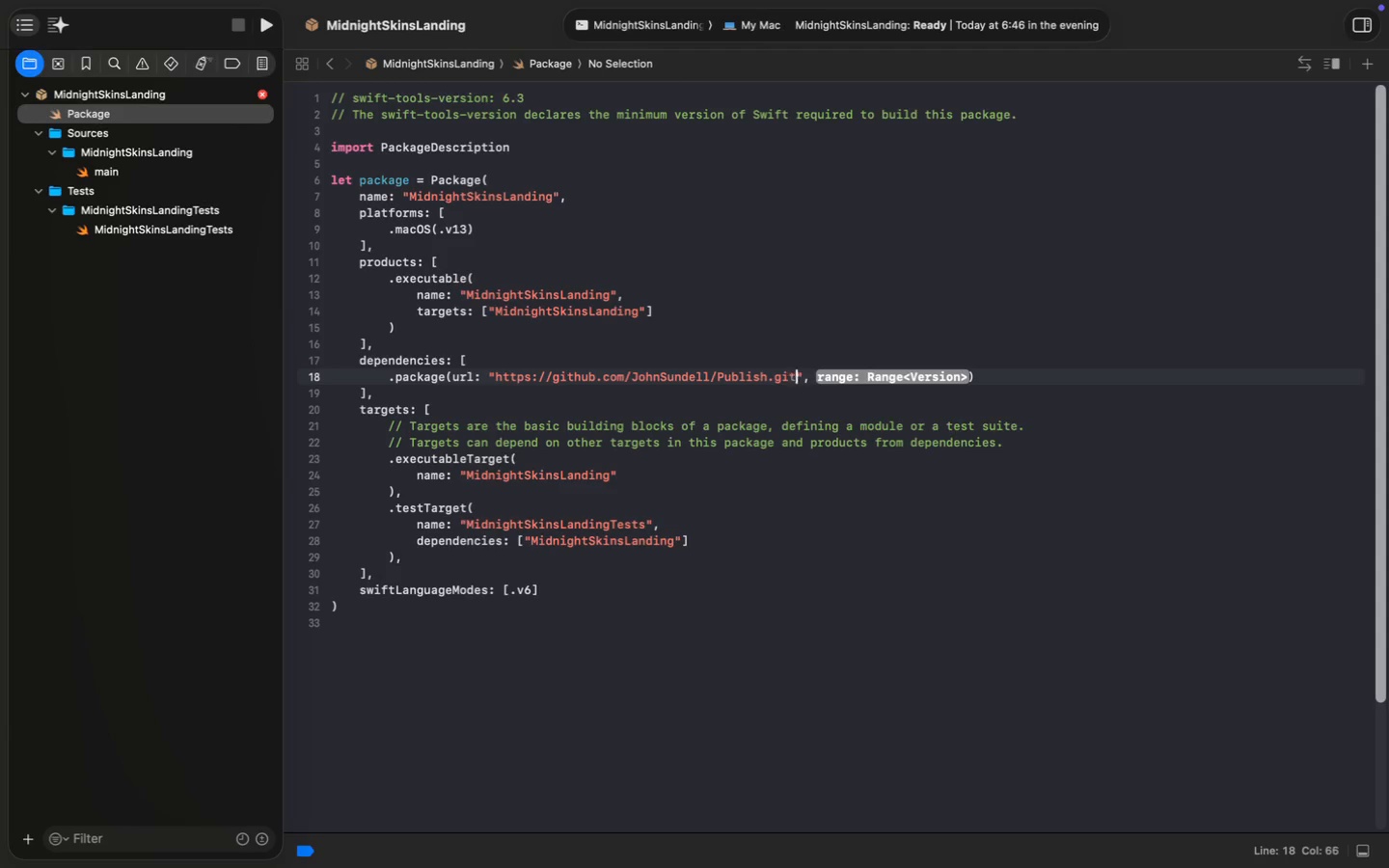 
key(ArrowRight)
 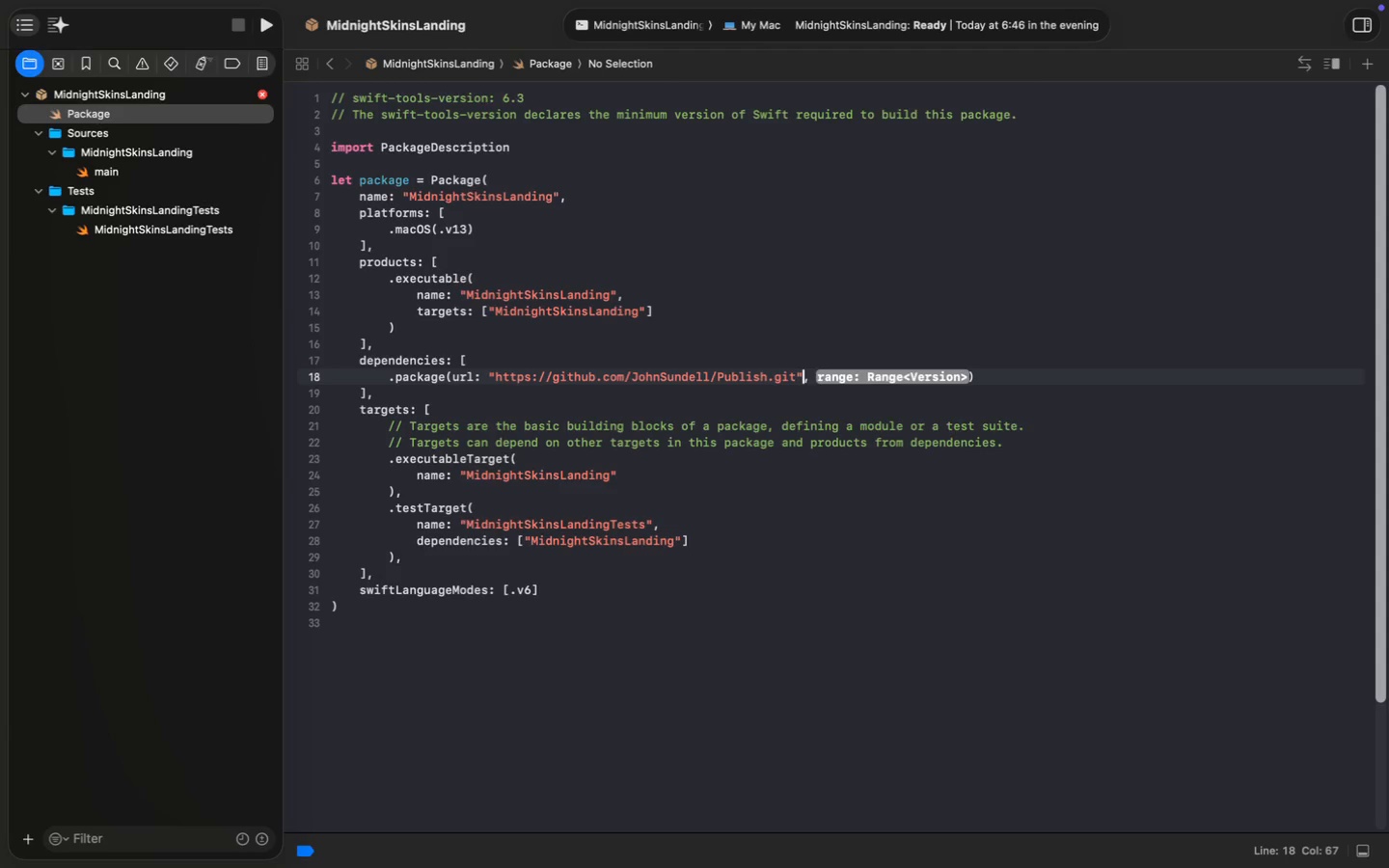 
key(ArrowRight)
 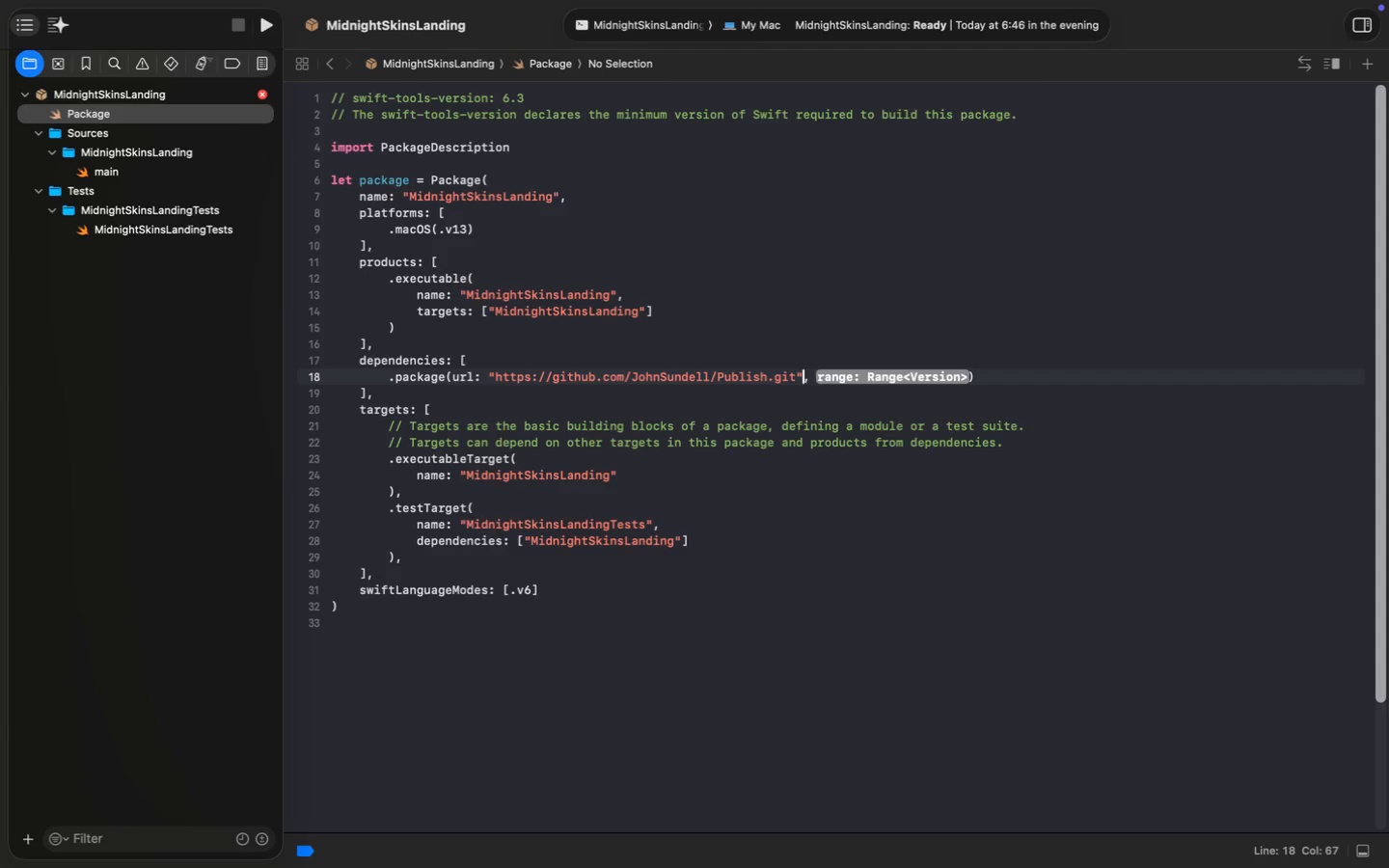 
key(ArrowRight)
 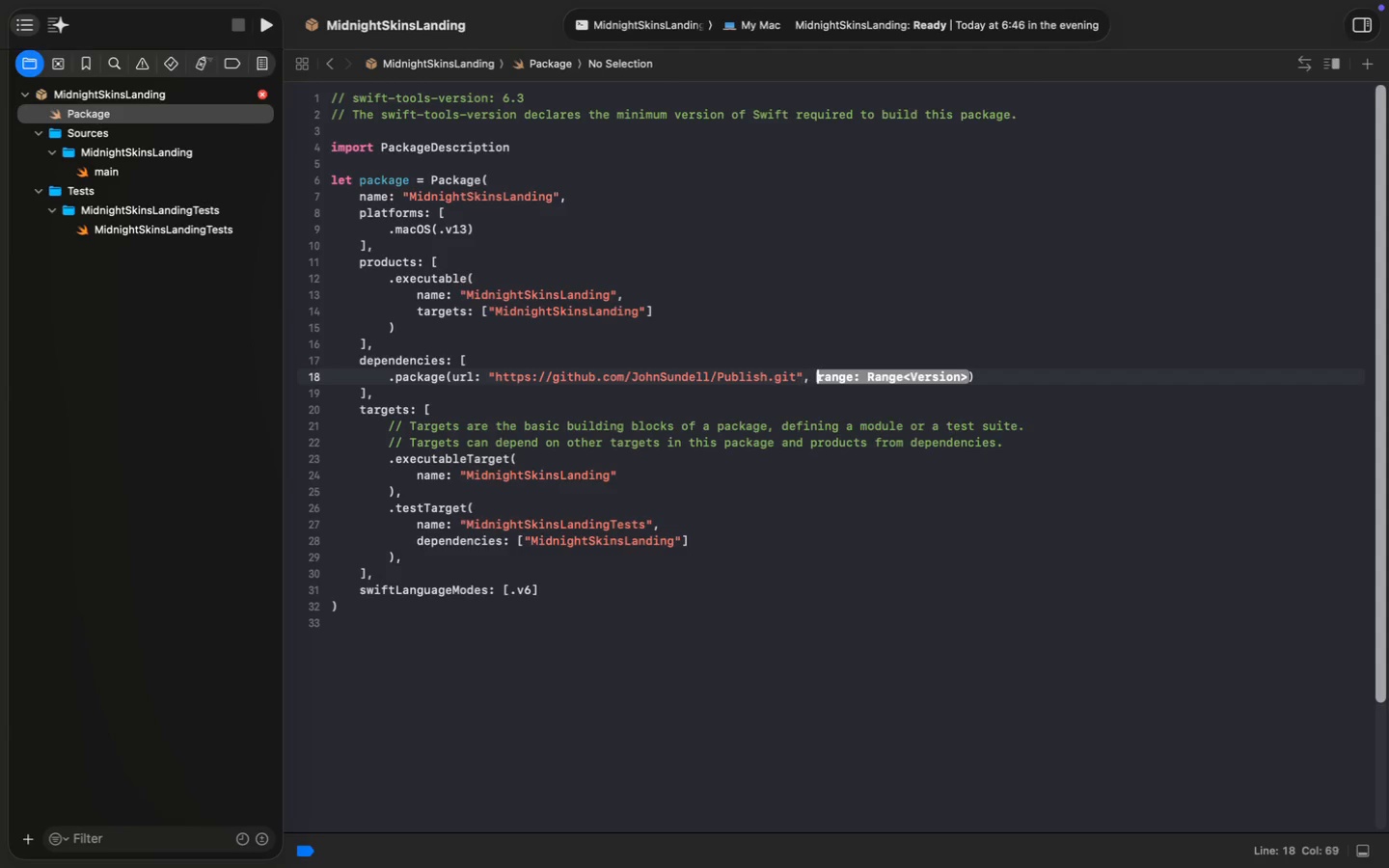 
key(ArrowRight)
 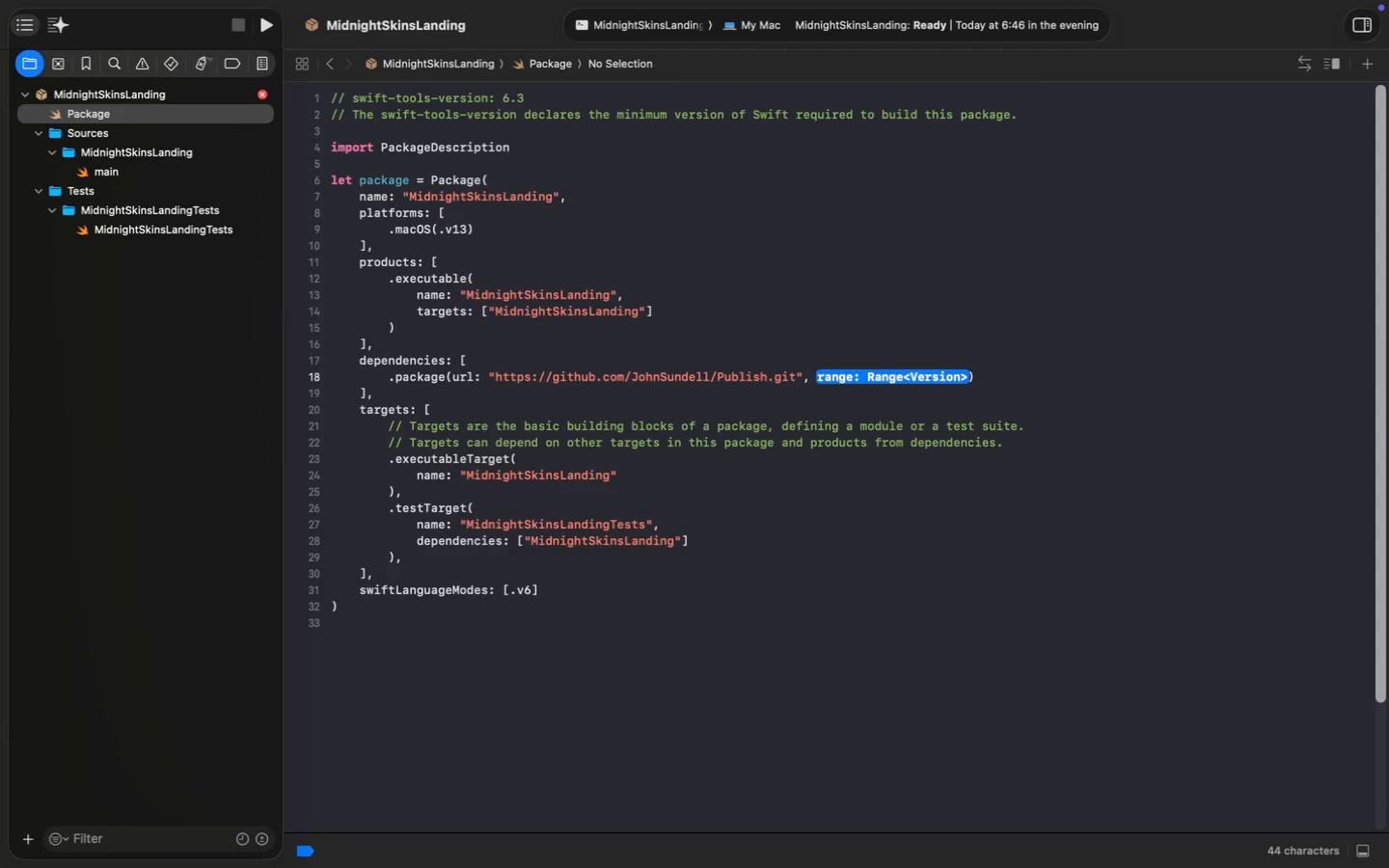 
key(ArrowRight)
 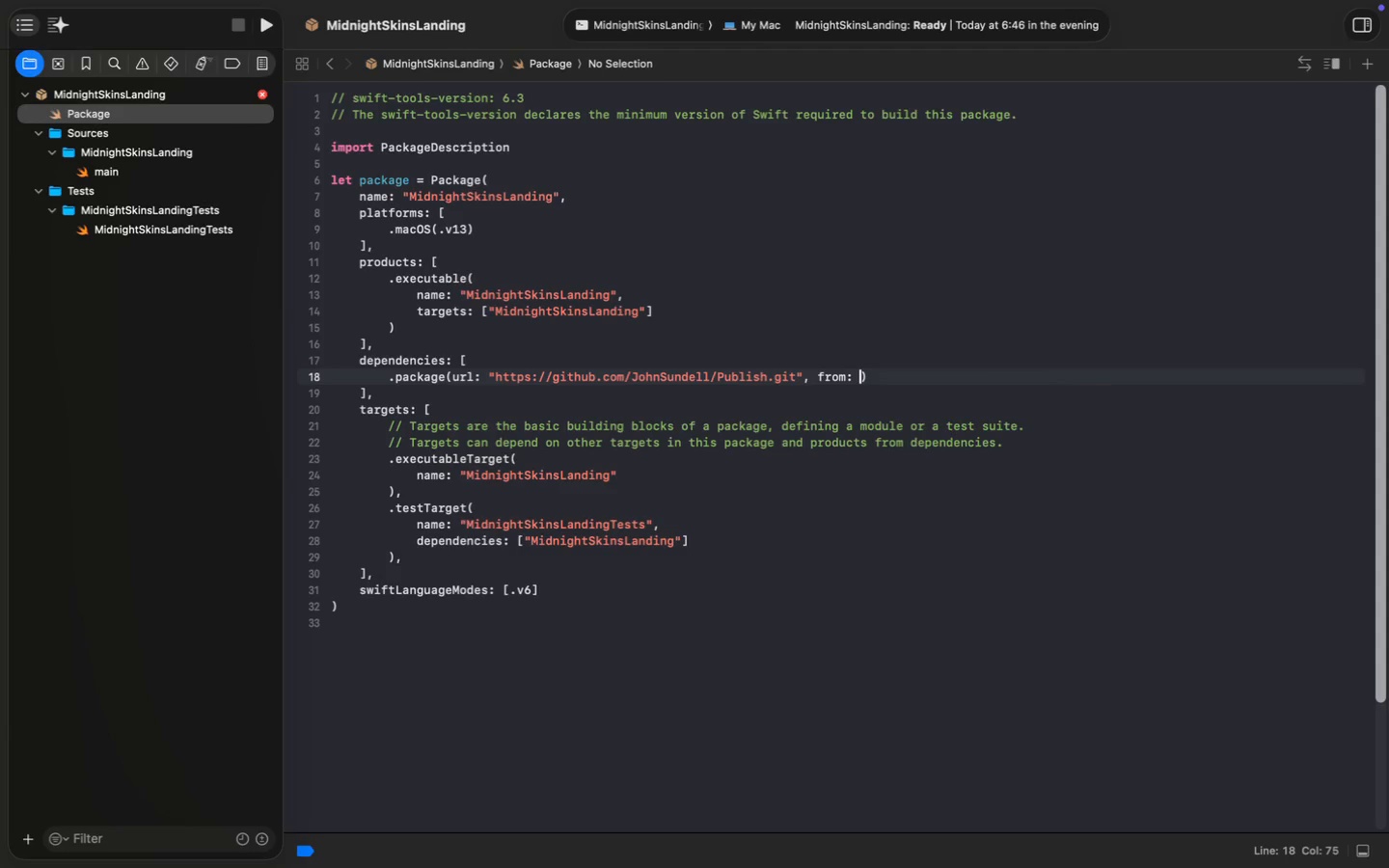 
type(from: "0.9.0)
 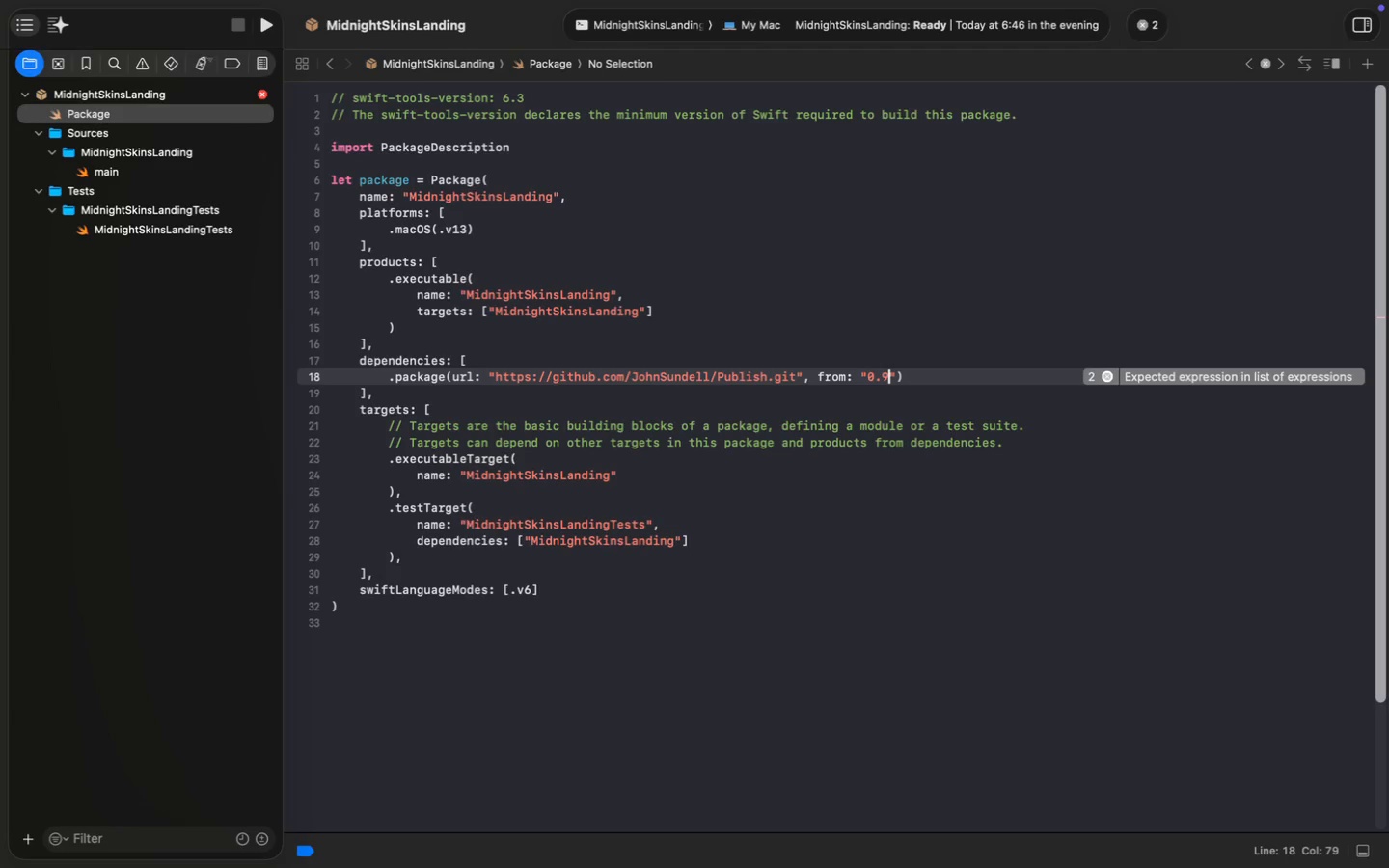 
key(ArrowRight)
 